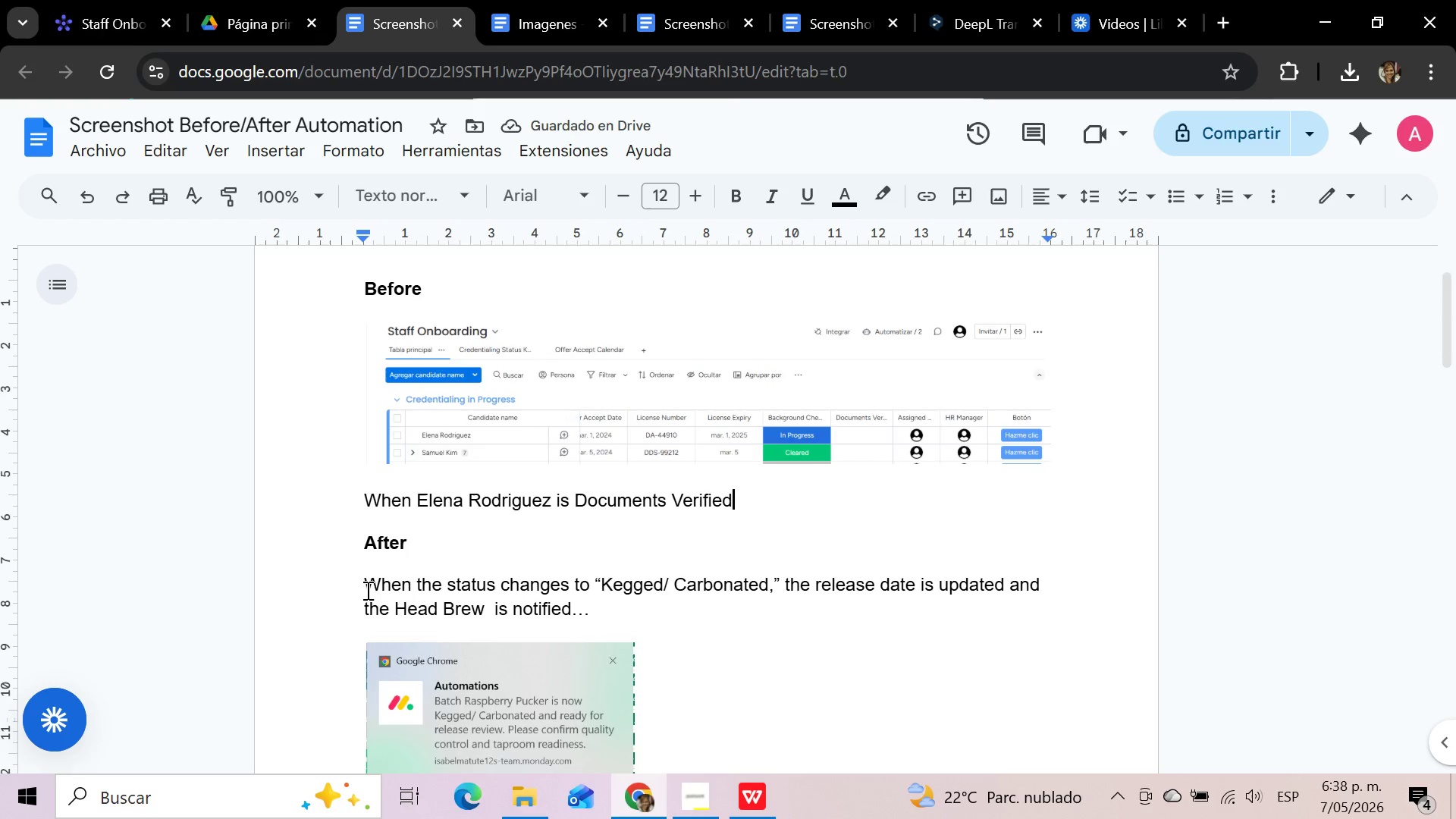 
left_click_drag(start_coordinate=[364, 585], to_coordinate=[592, 612])
 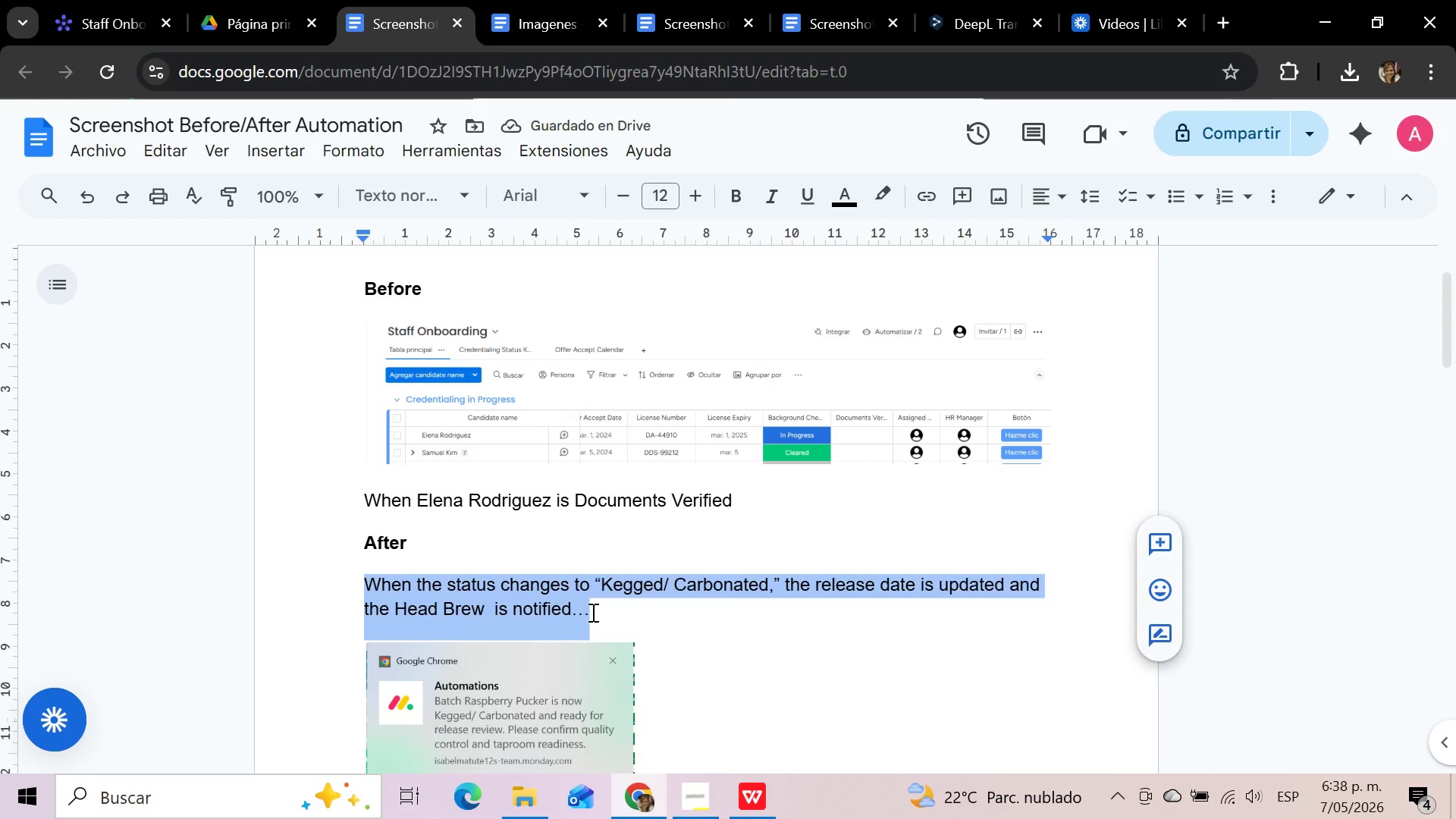 
key(Backspace)
 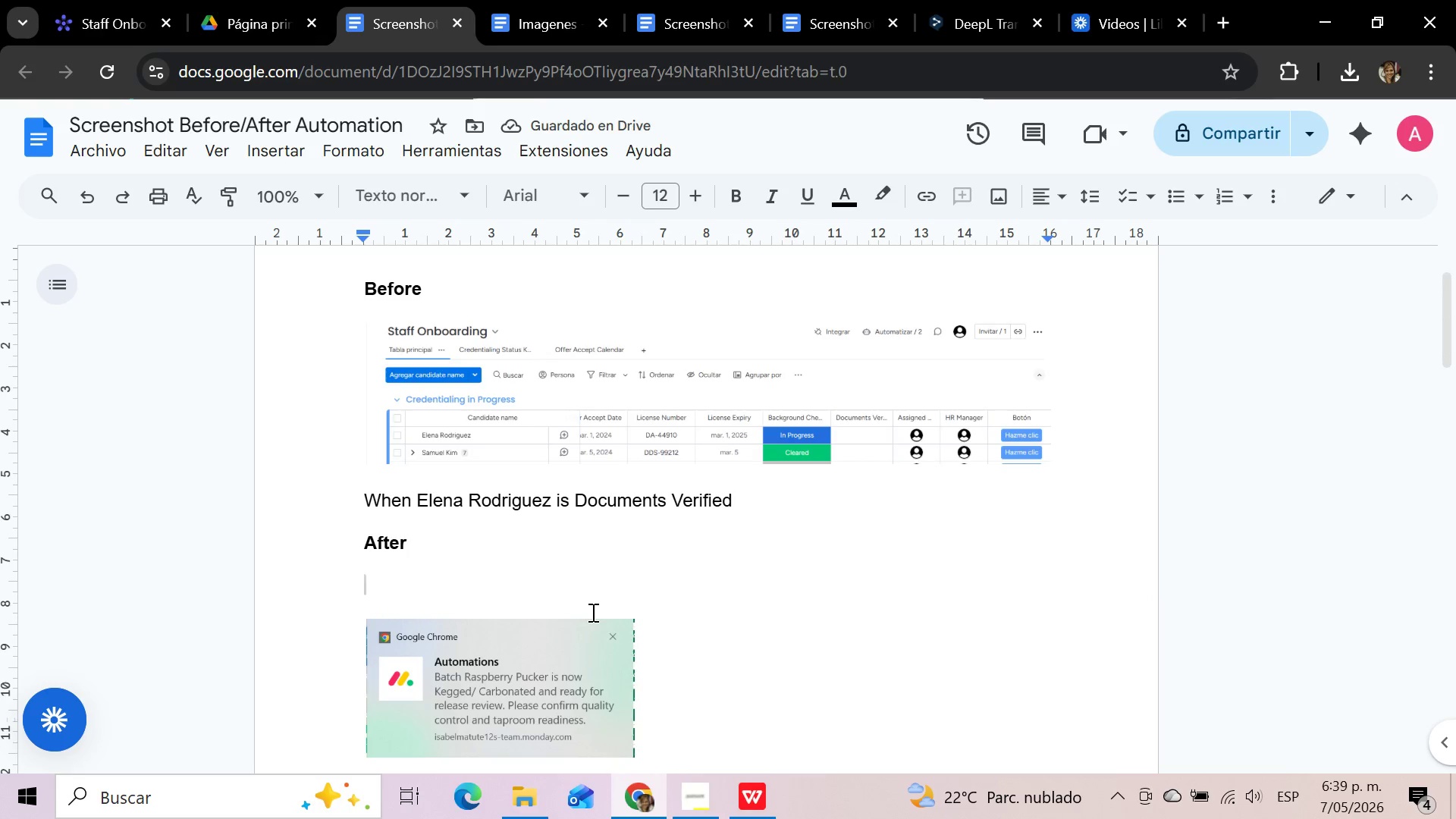 
wait(6.97)
 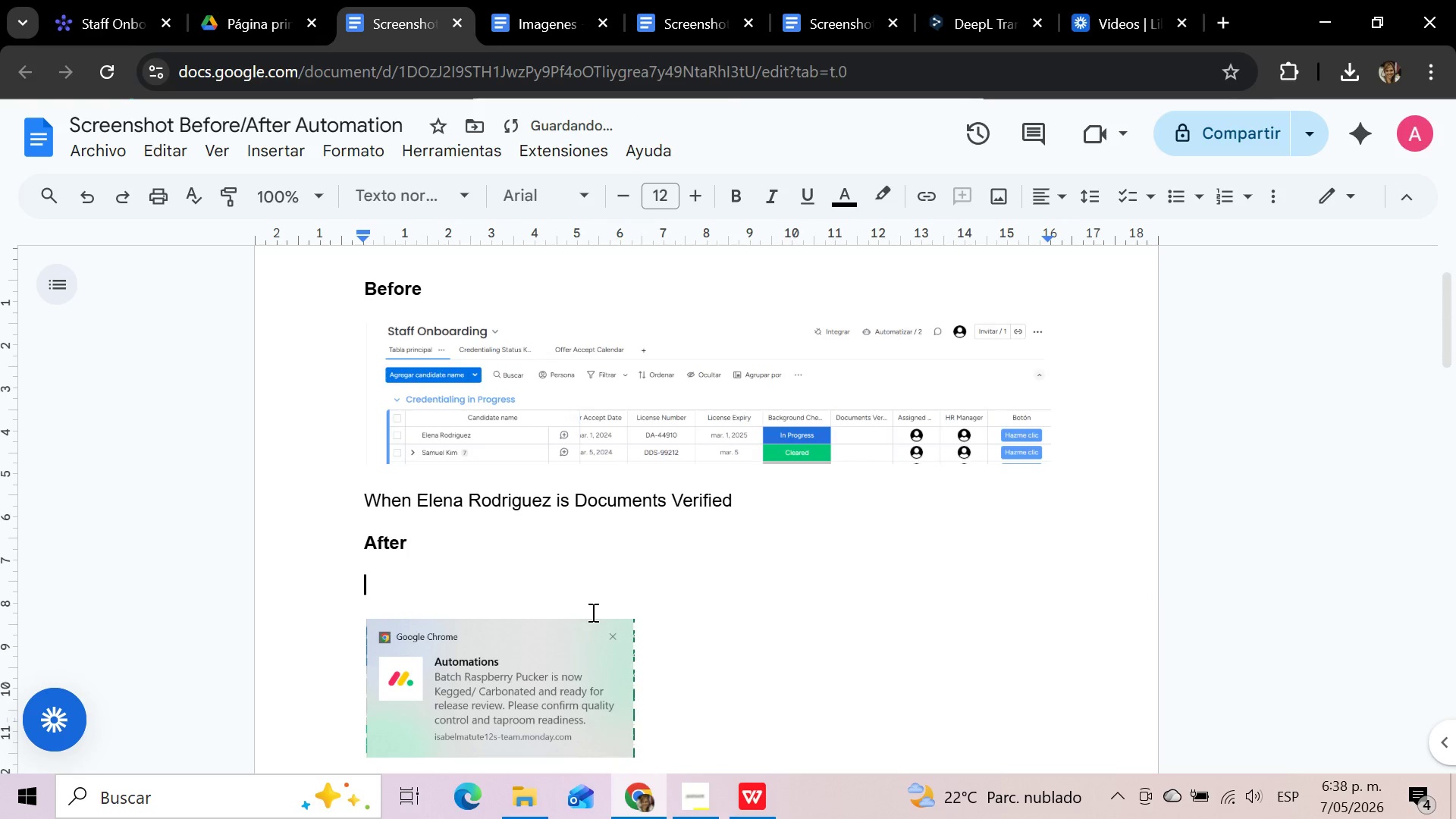 
type(The HR Manager is notified....)
 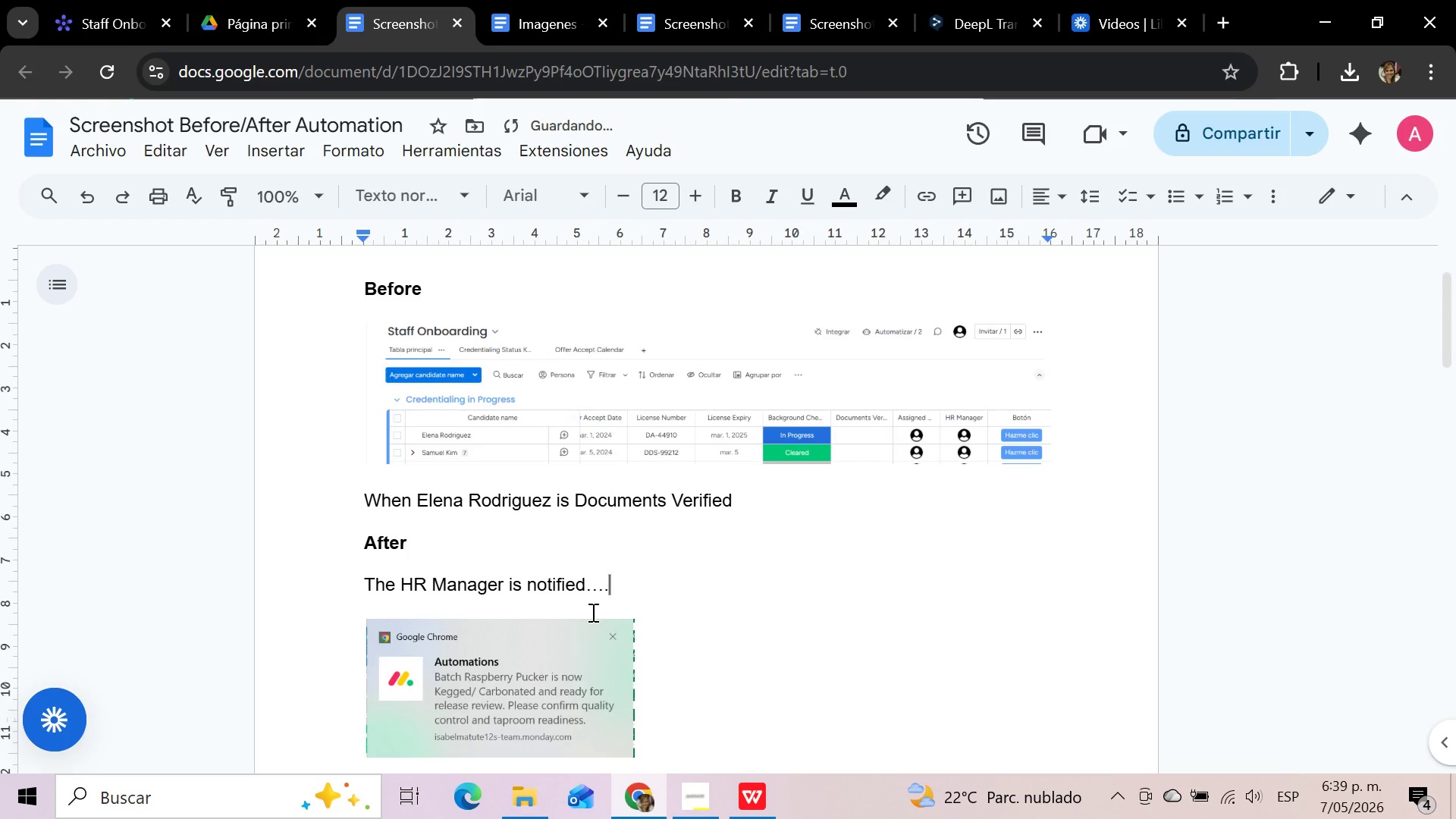 
left_click([591, 617])
 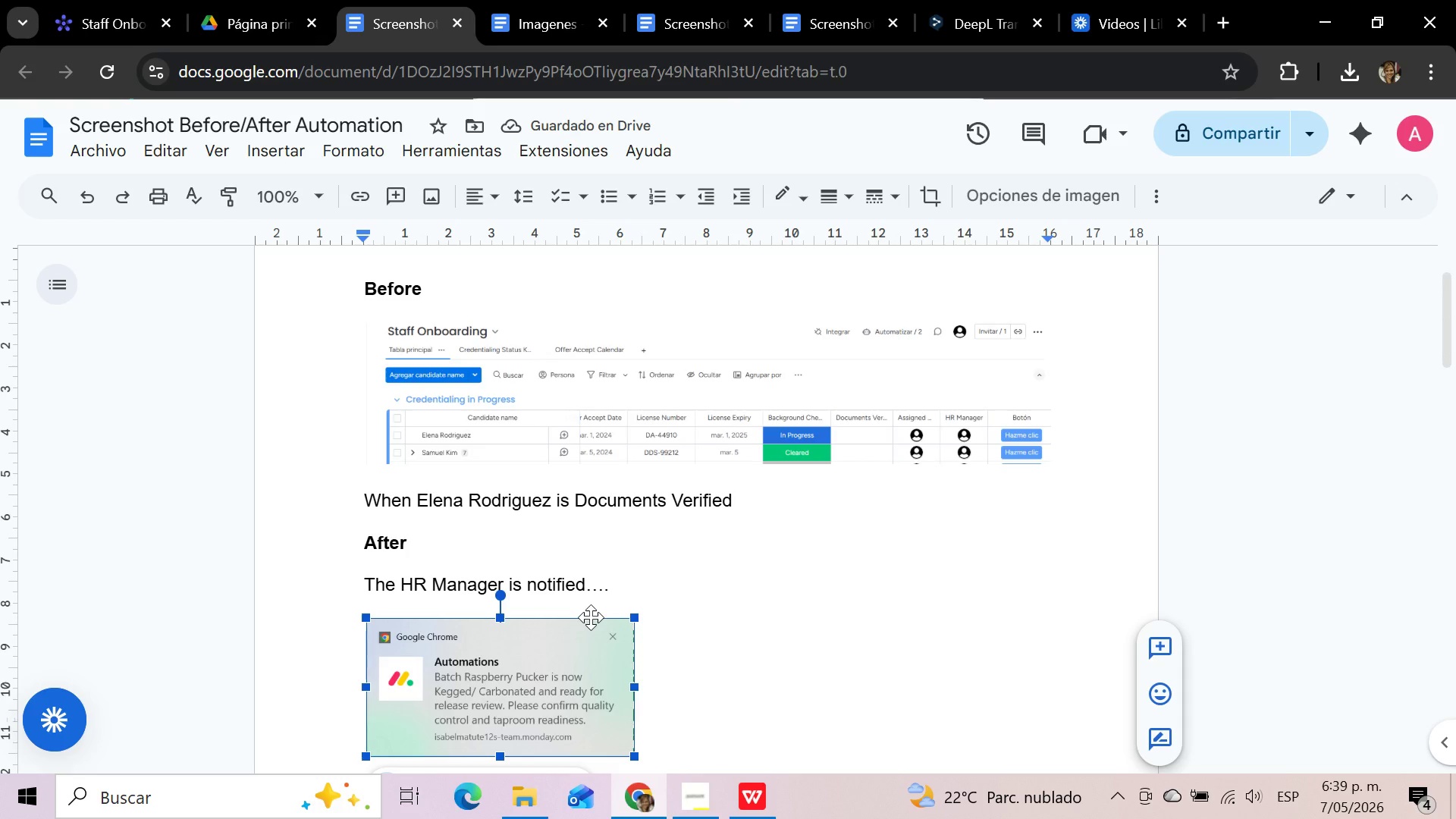 
key(Delete)
 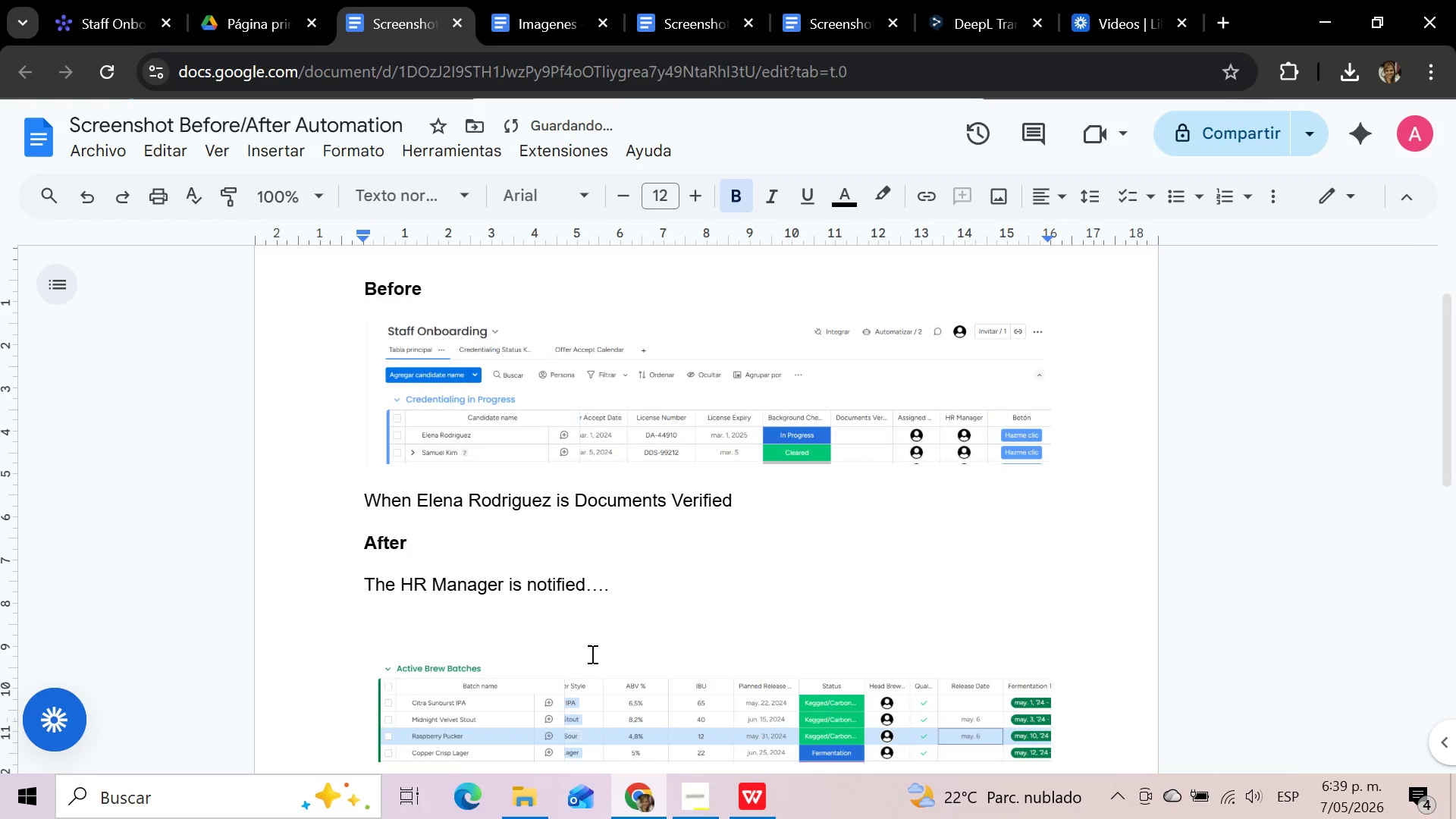 
left_click([592, 686])
 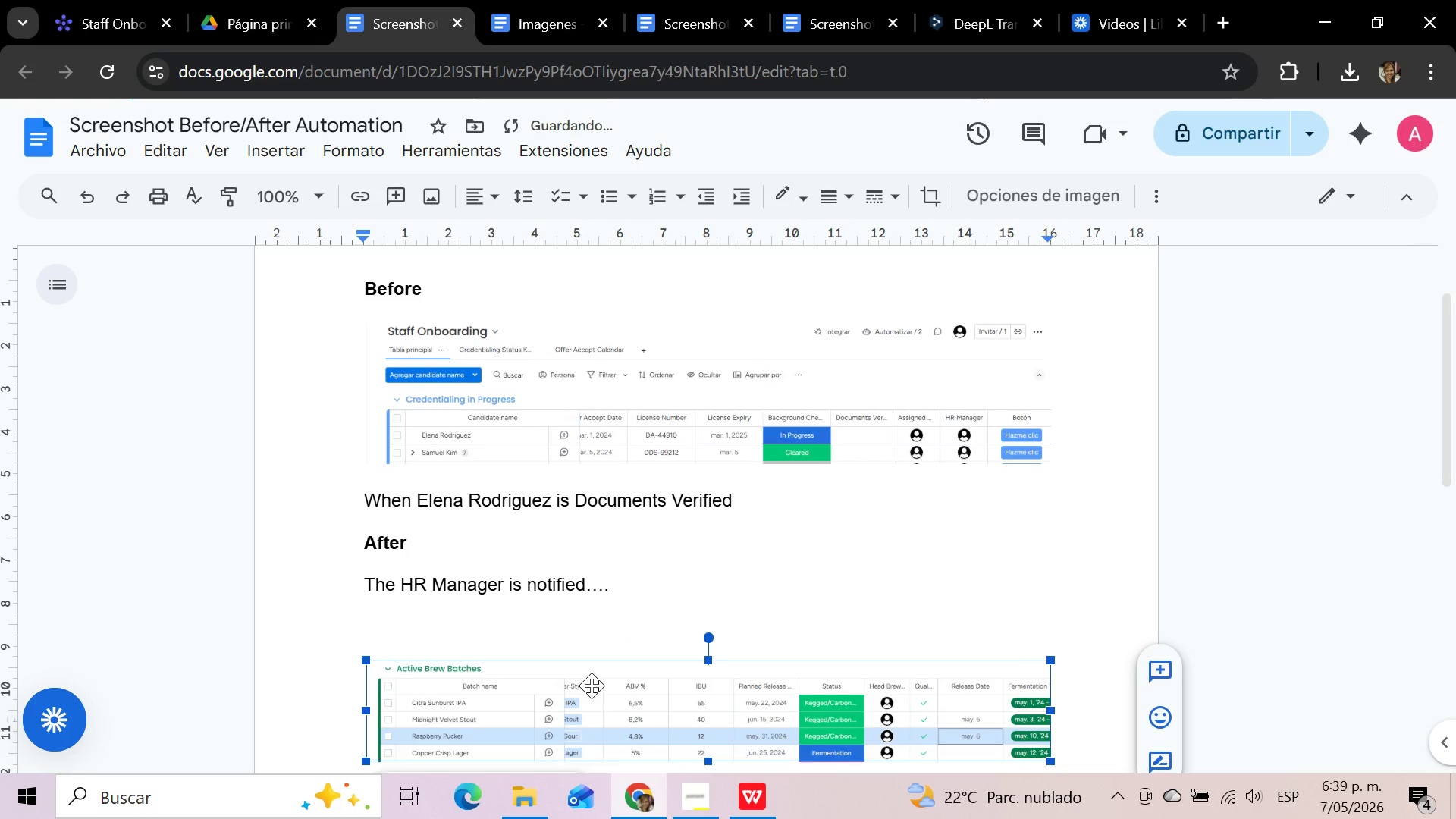 
key(Delete)
 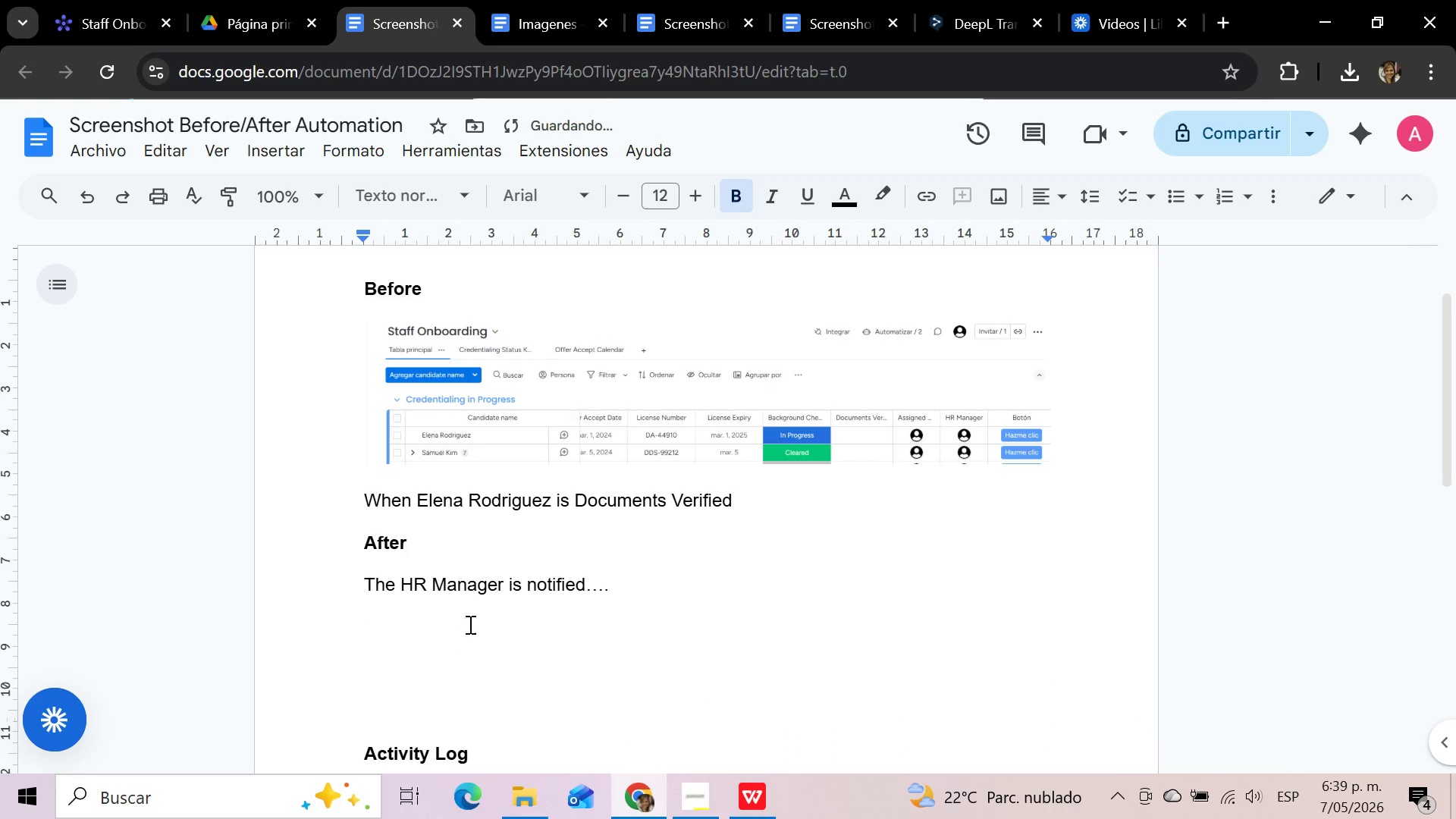 
left_click([394, 633])
 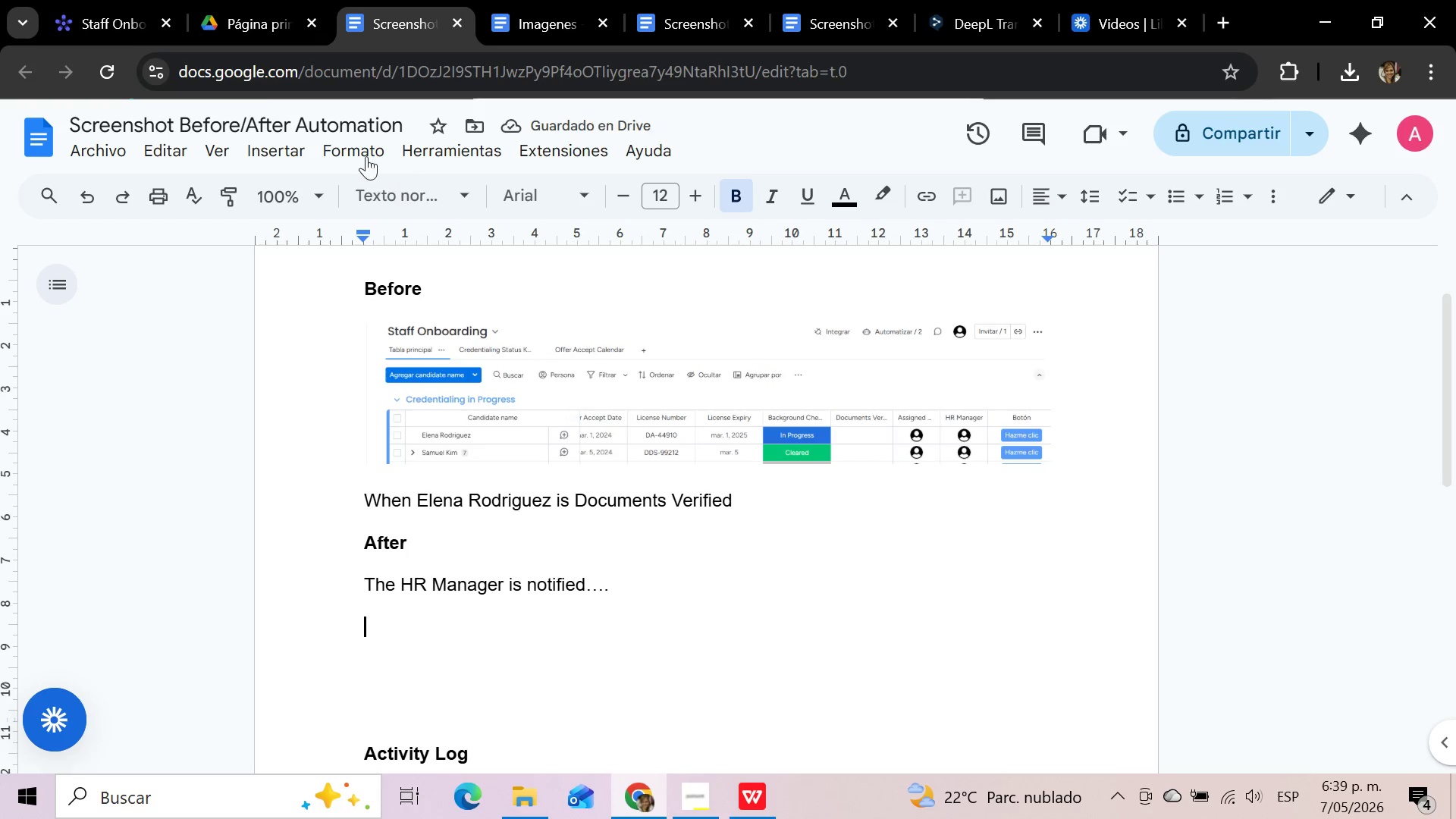 
left_click([91, 27])
 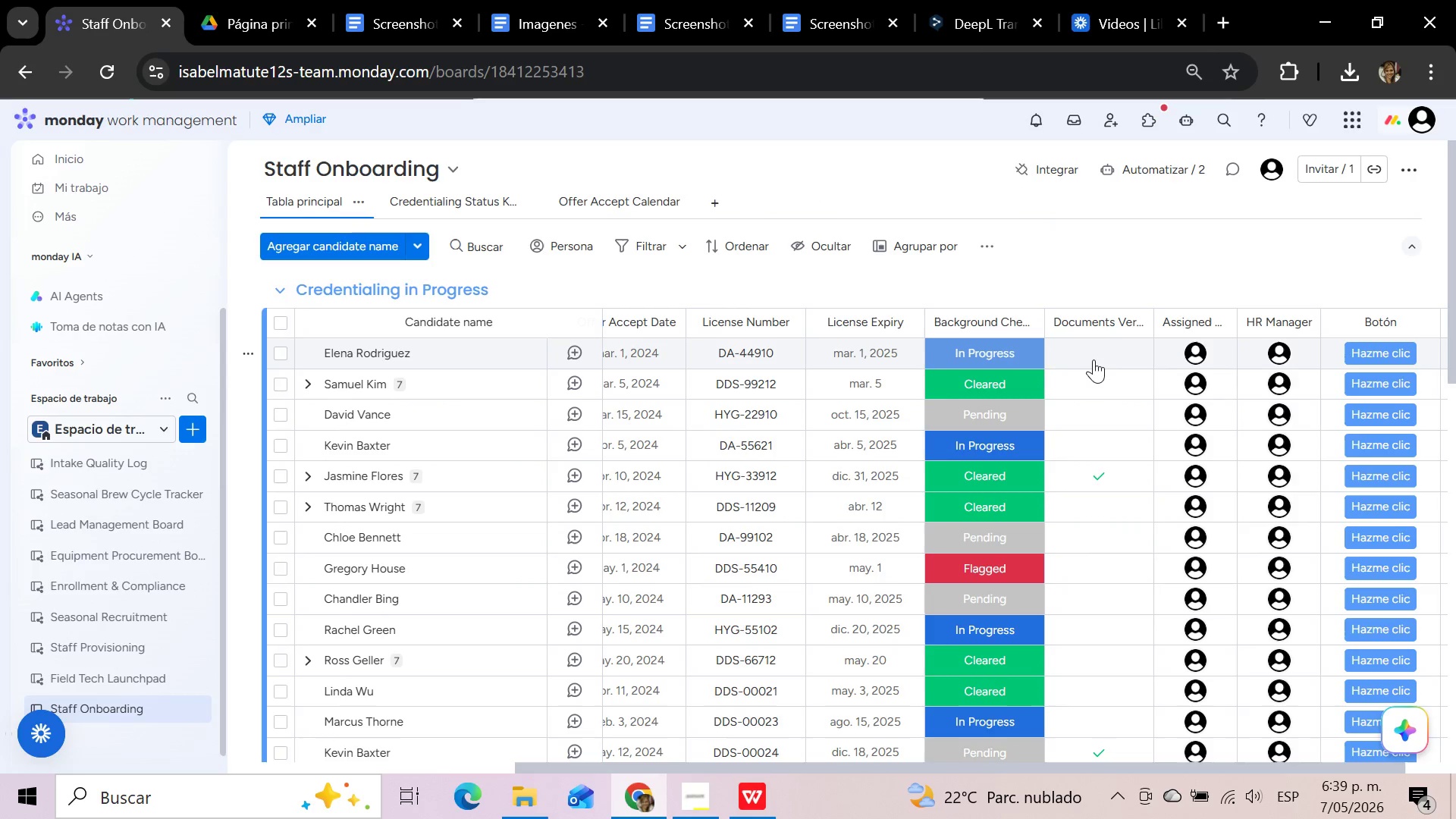 
left_click([1094, 359])
 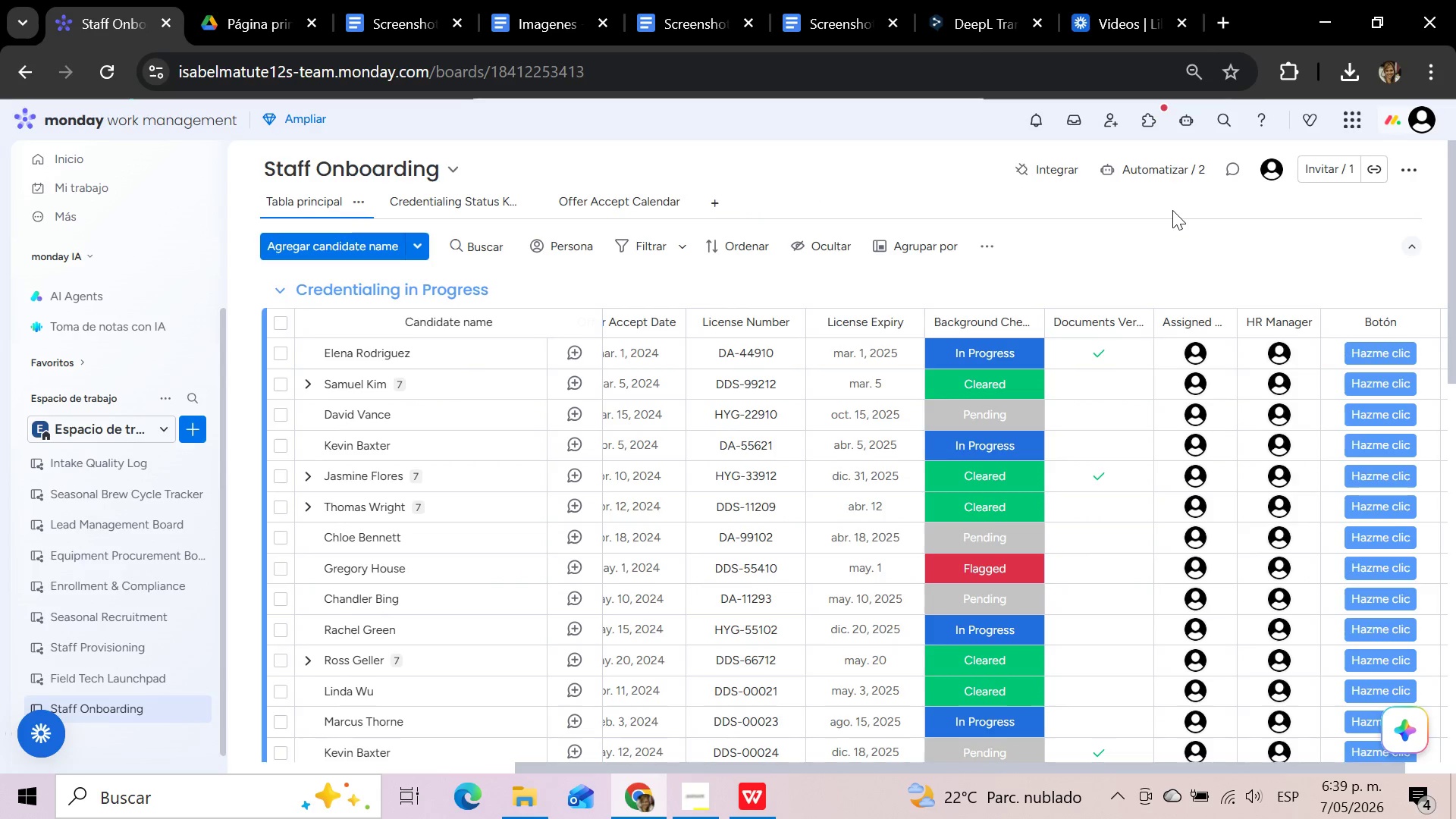 
wait(8.38)
 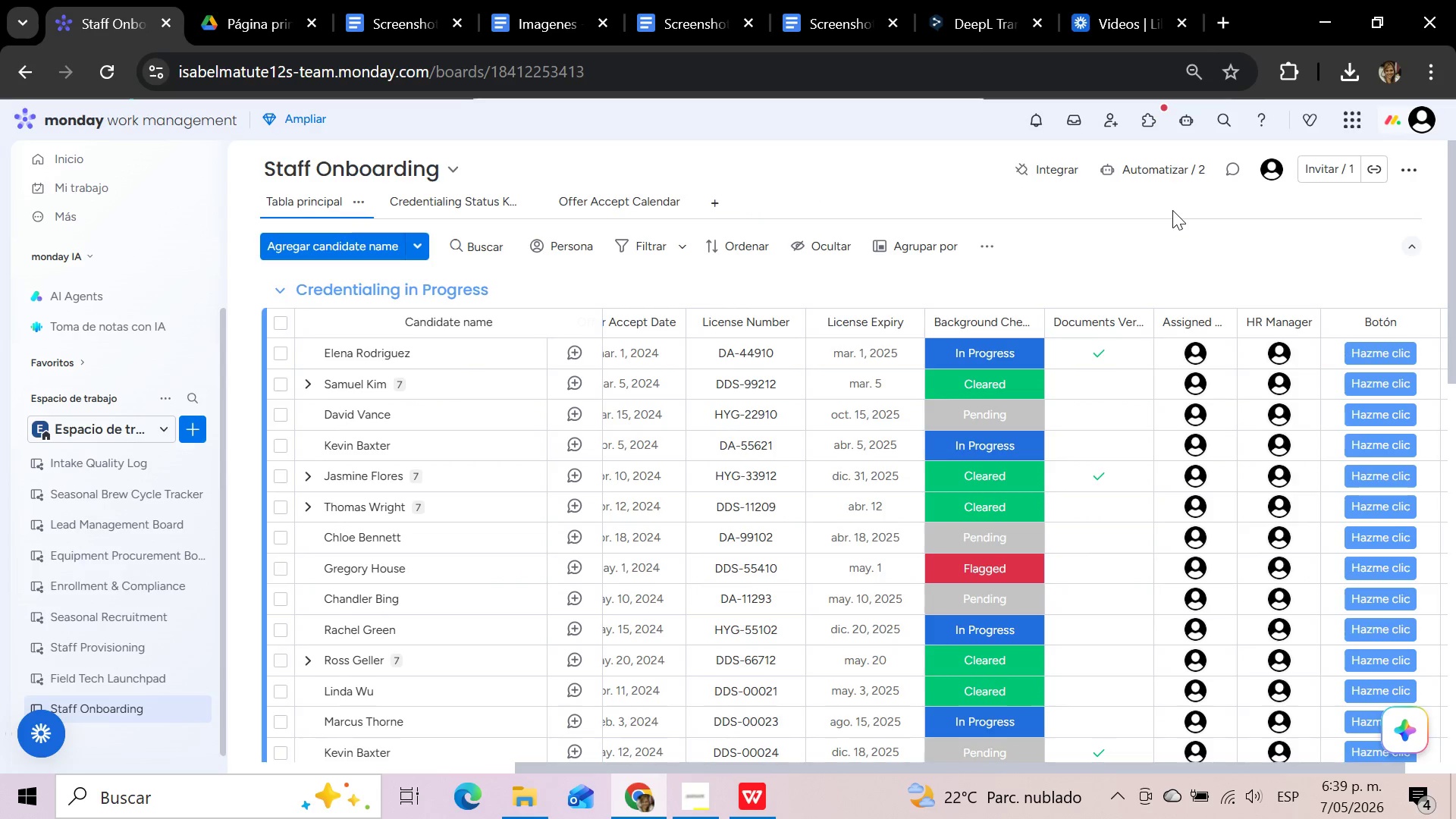 
hold_key(key=MetaLeft, duration=1.45)
 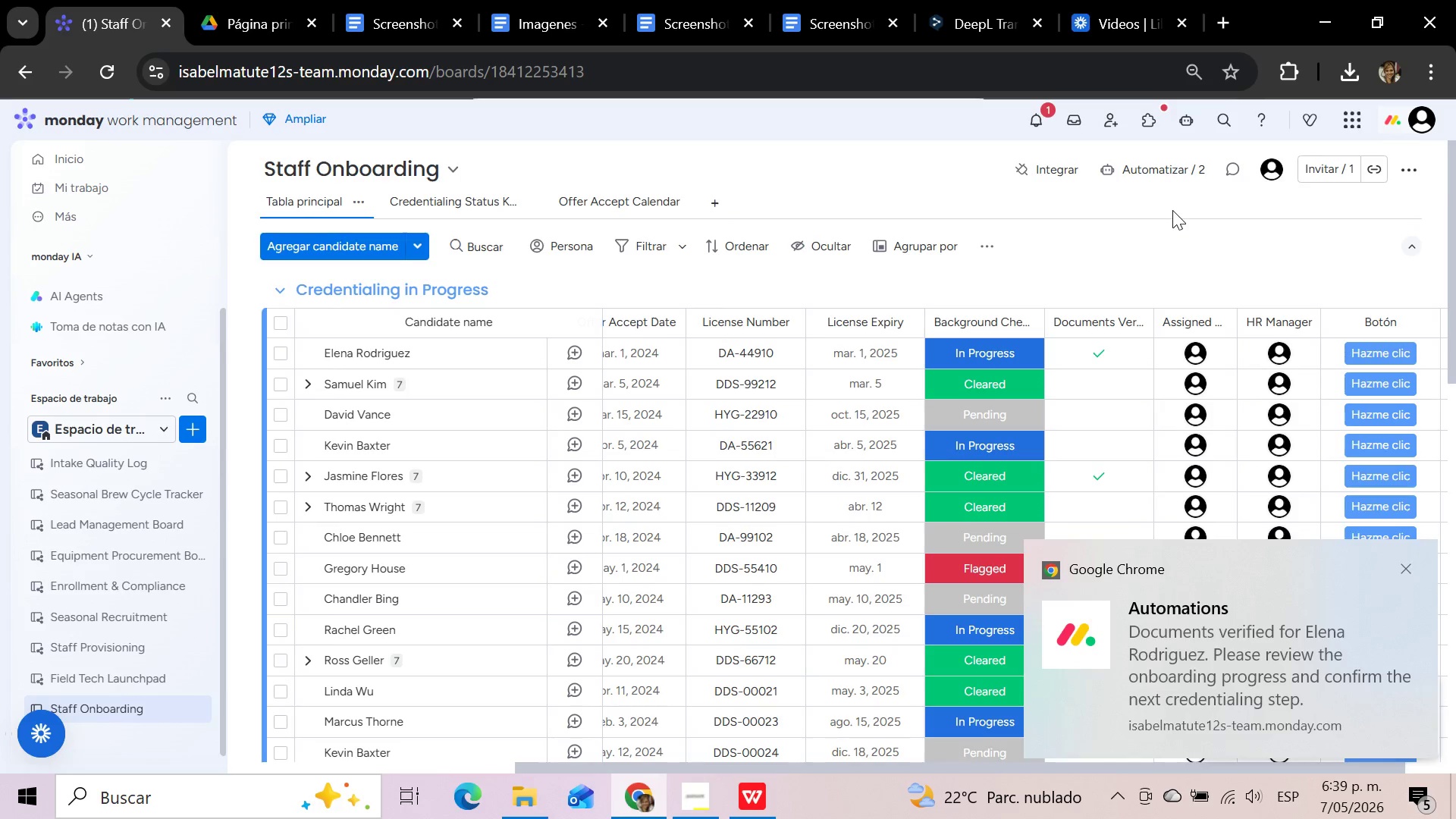 
hold_key(key=ShiftLeft, duration=1.03)
 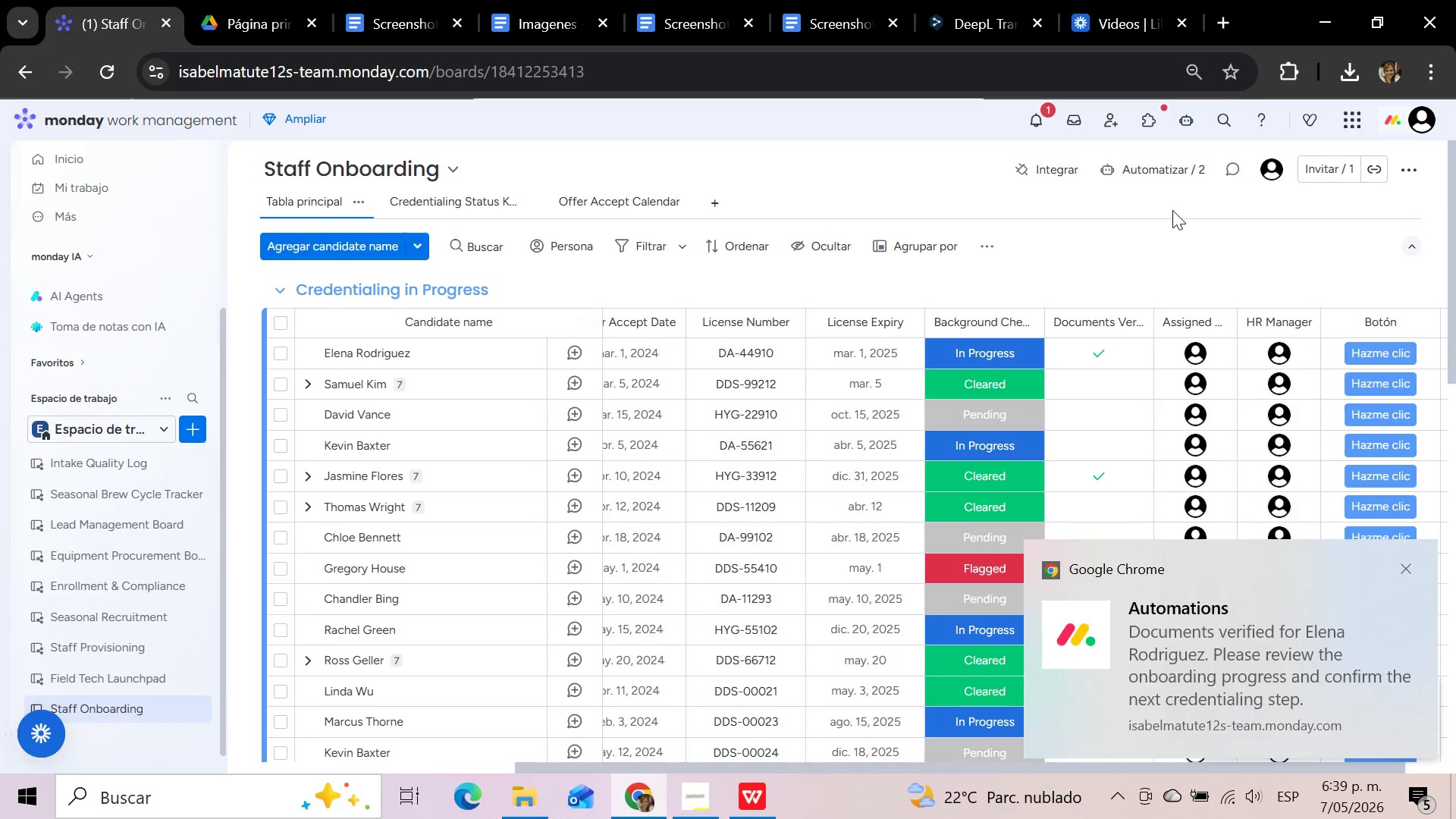 
hold_key(key=S, duration=0.34)
 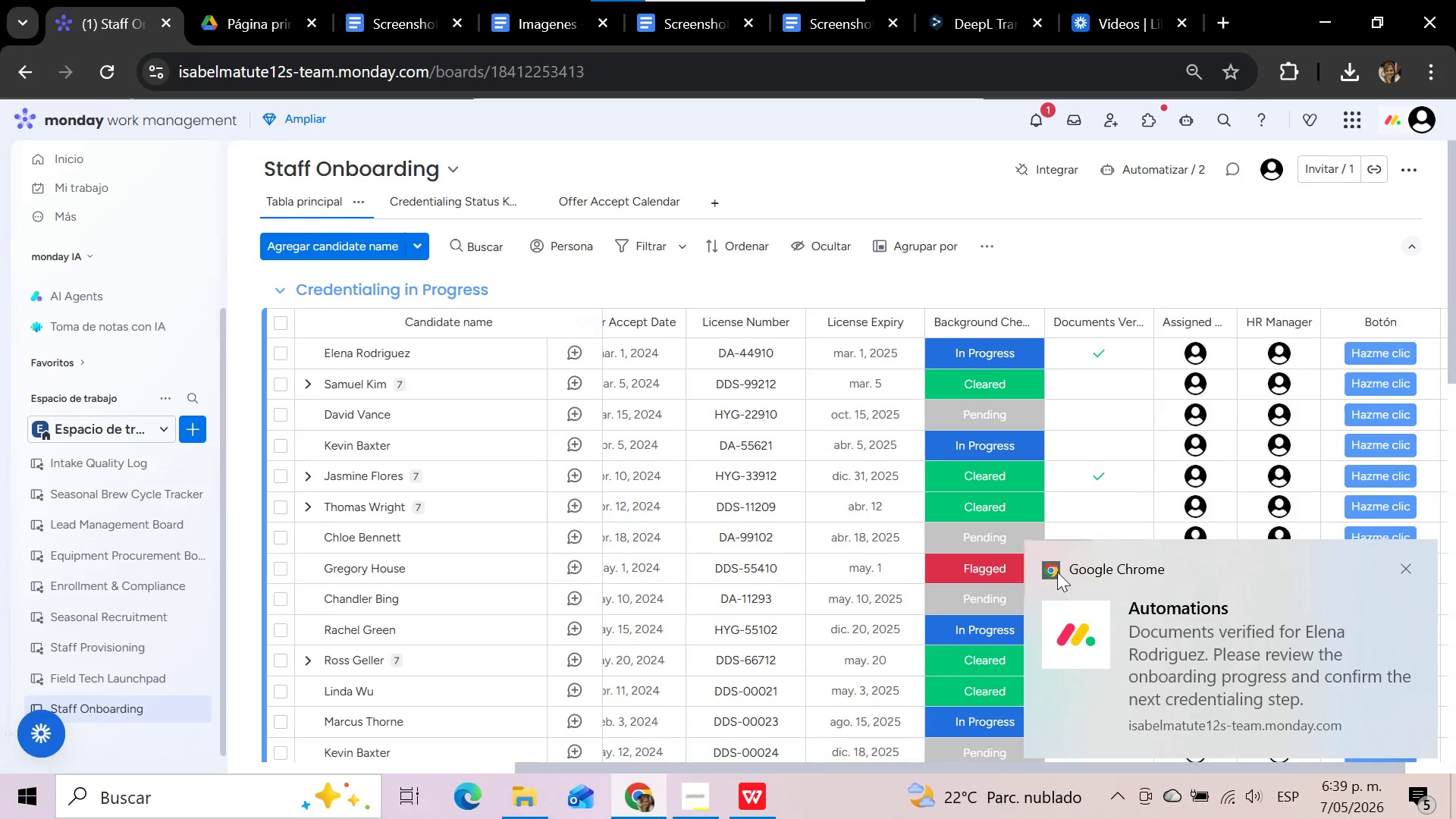 
mouse_move([1029, 541])
 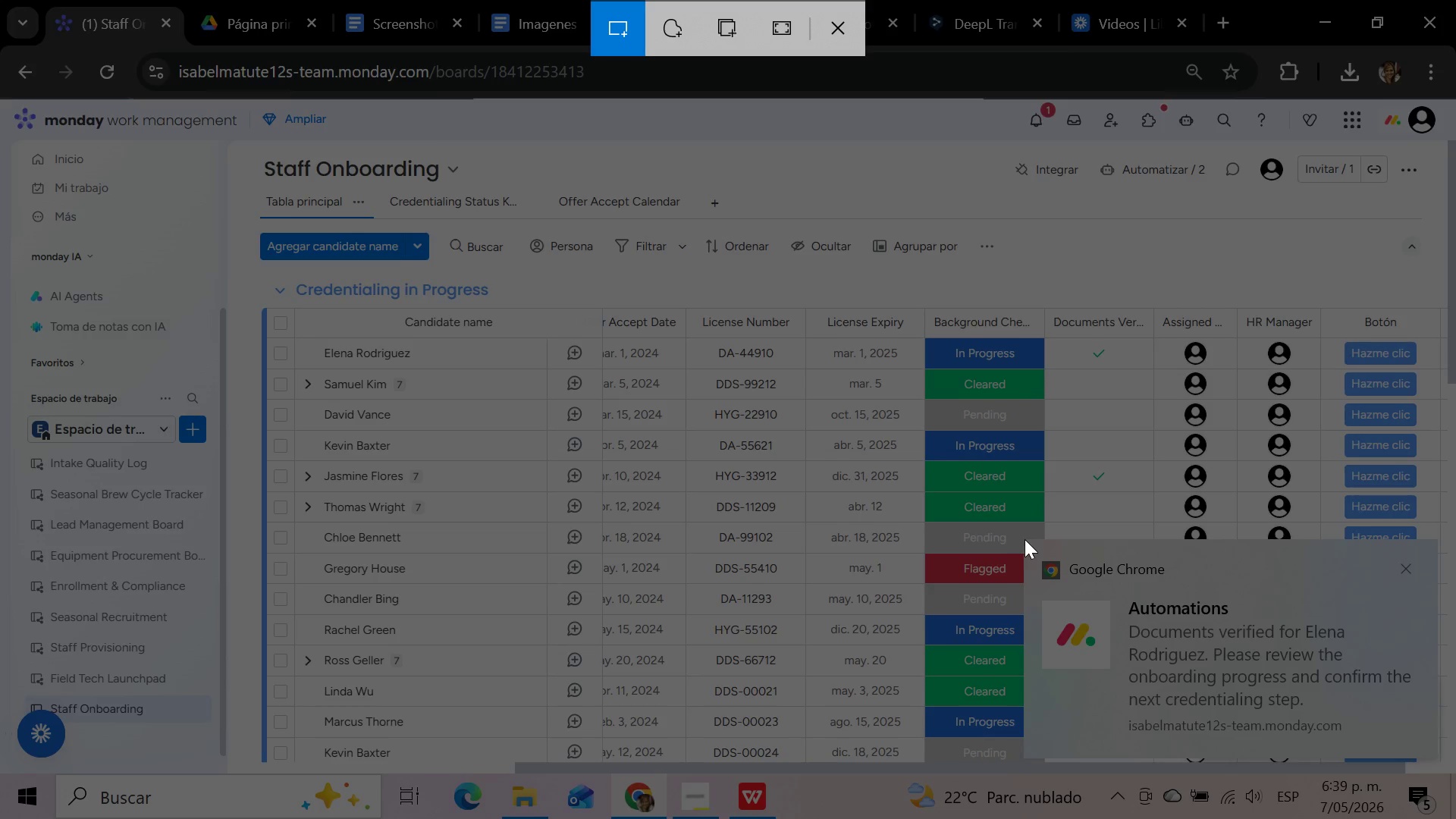 
left_click_drag(start_coordinate=[1023, 539], to_coordinate=[1437, 752])
 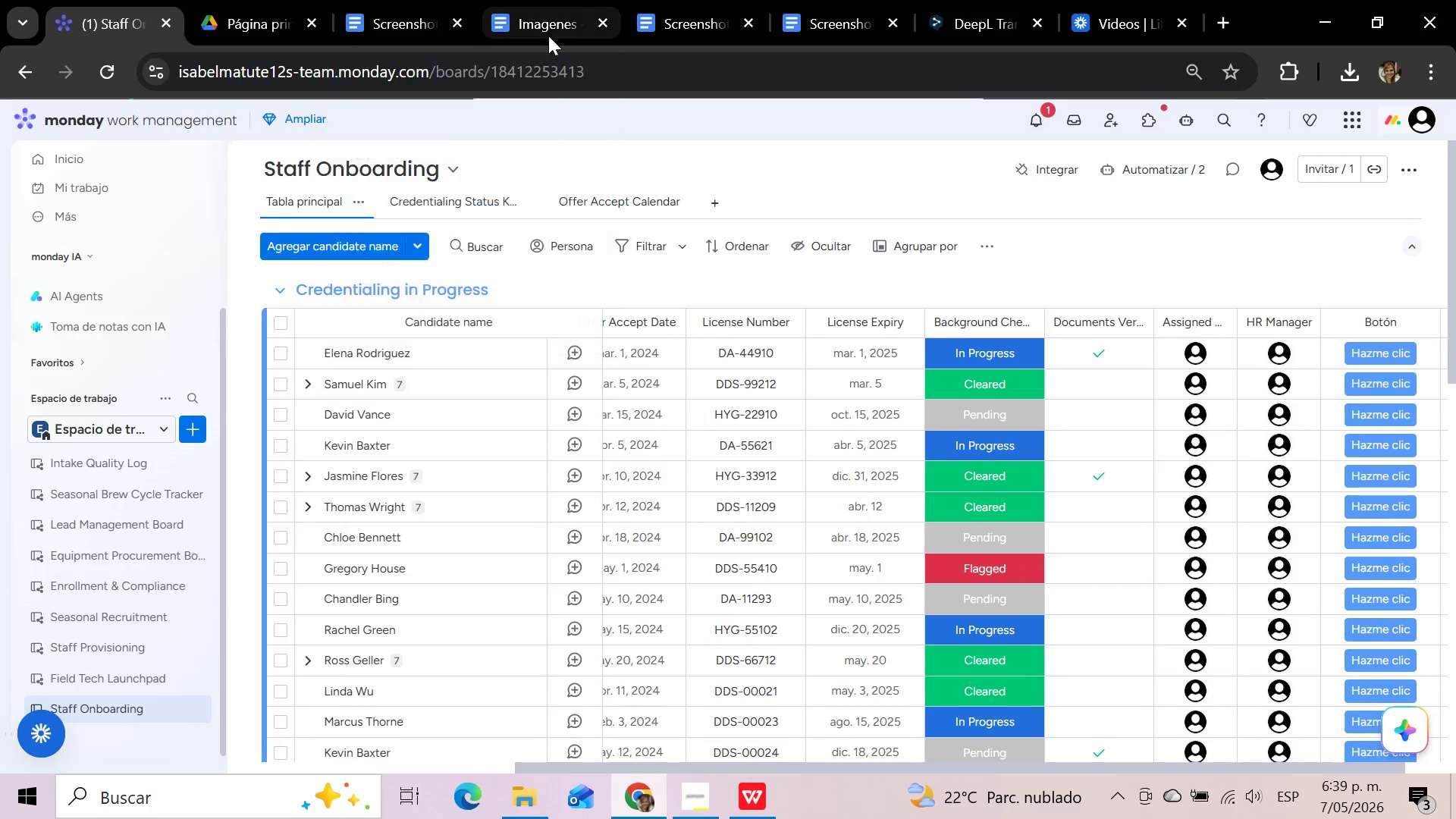 
wait(6.47)
 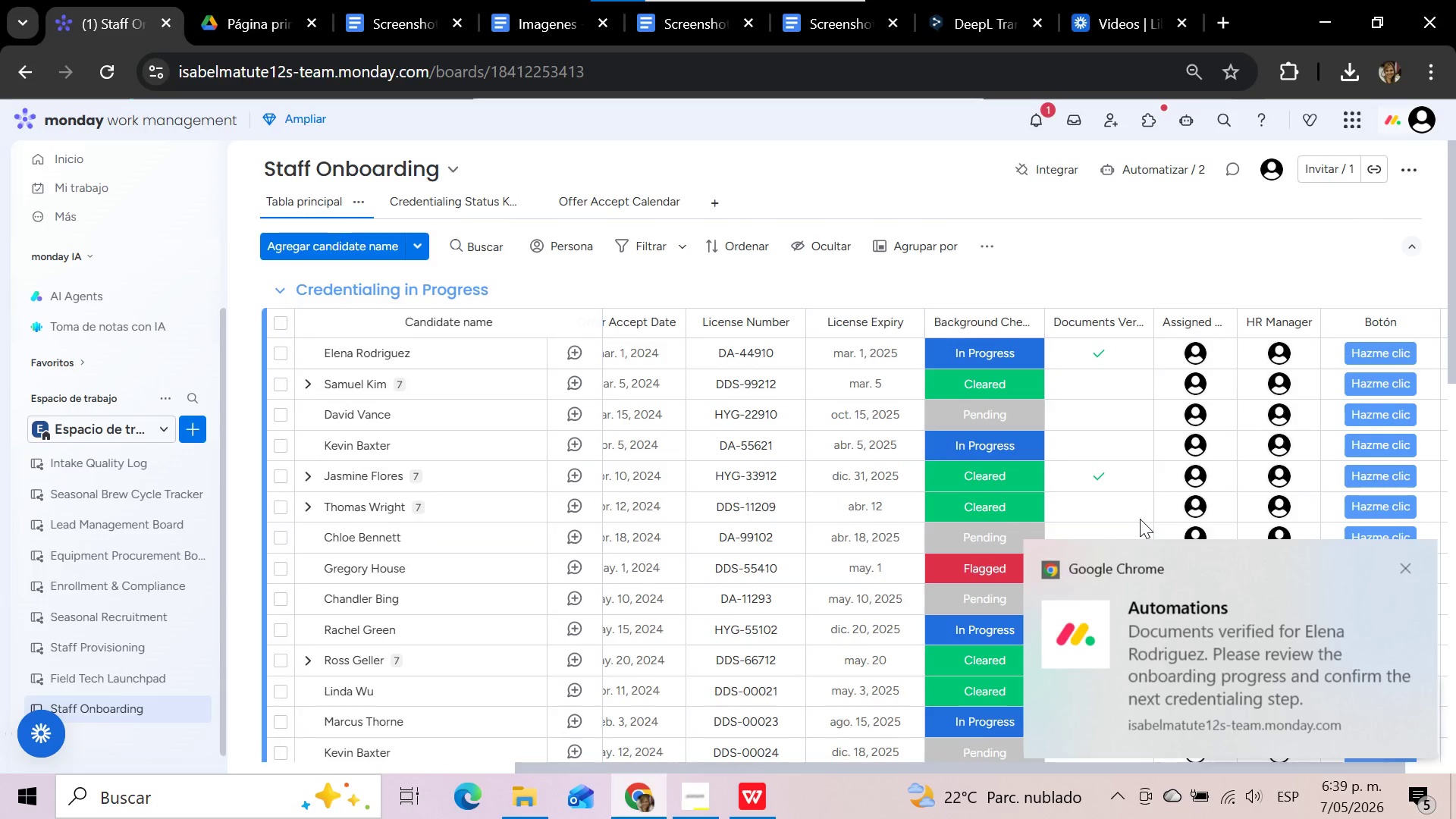 
left_click([380, 16])
 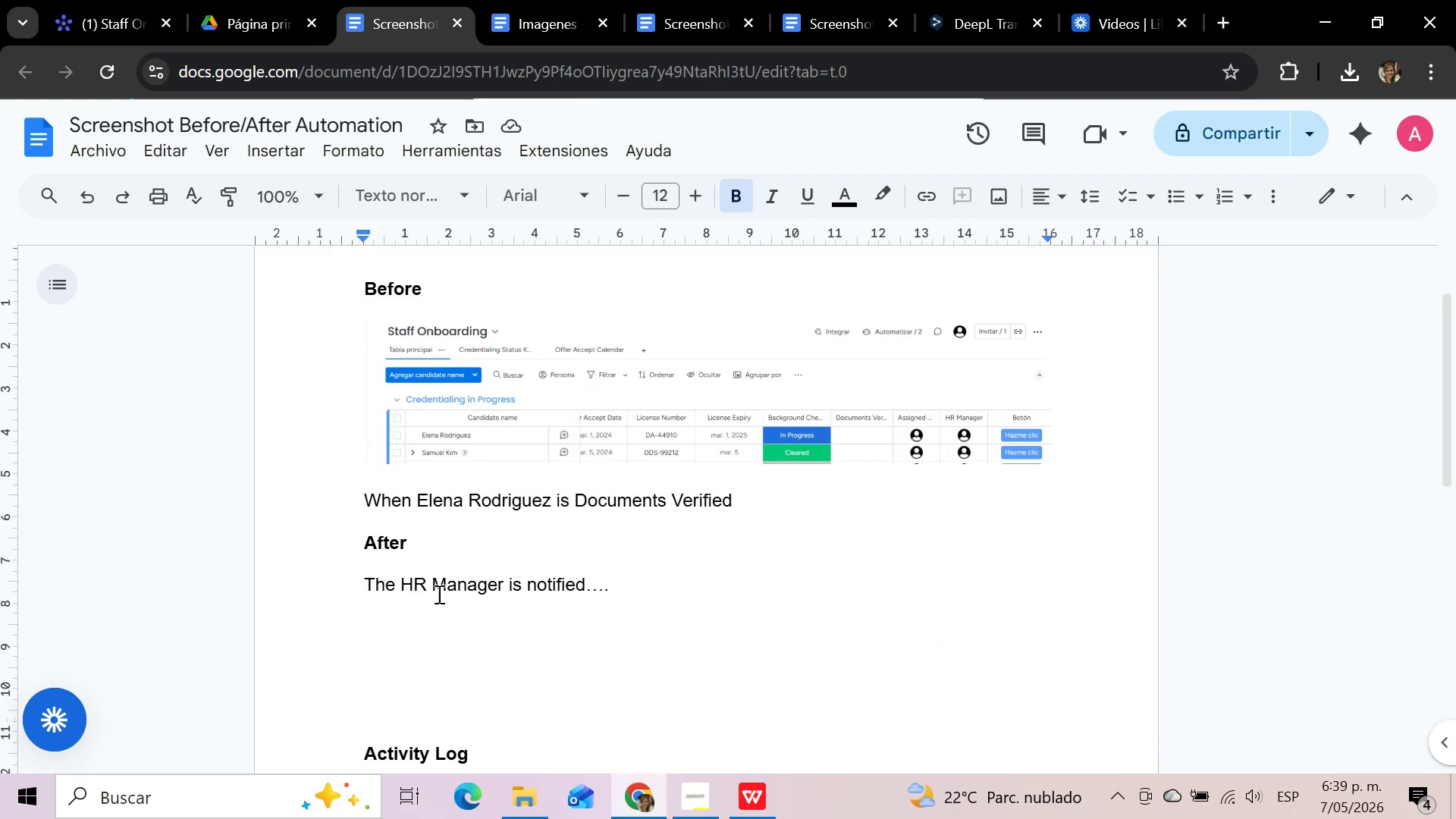 
left_click([375, 621])
 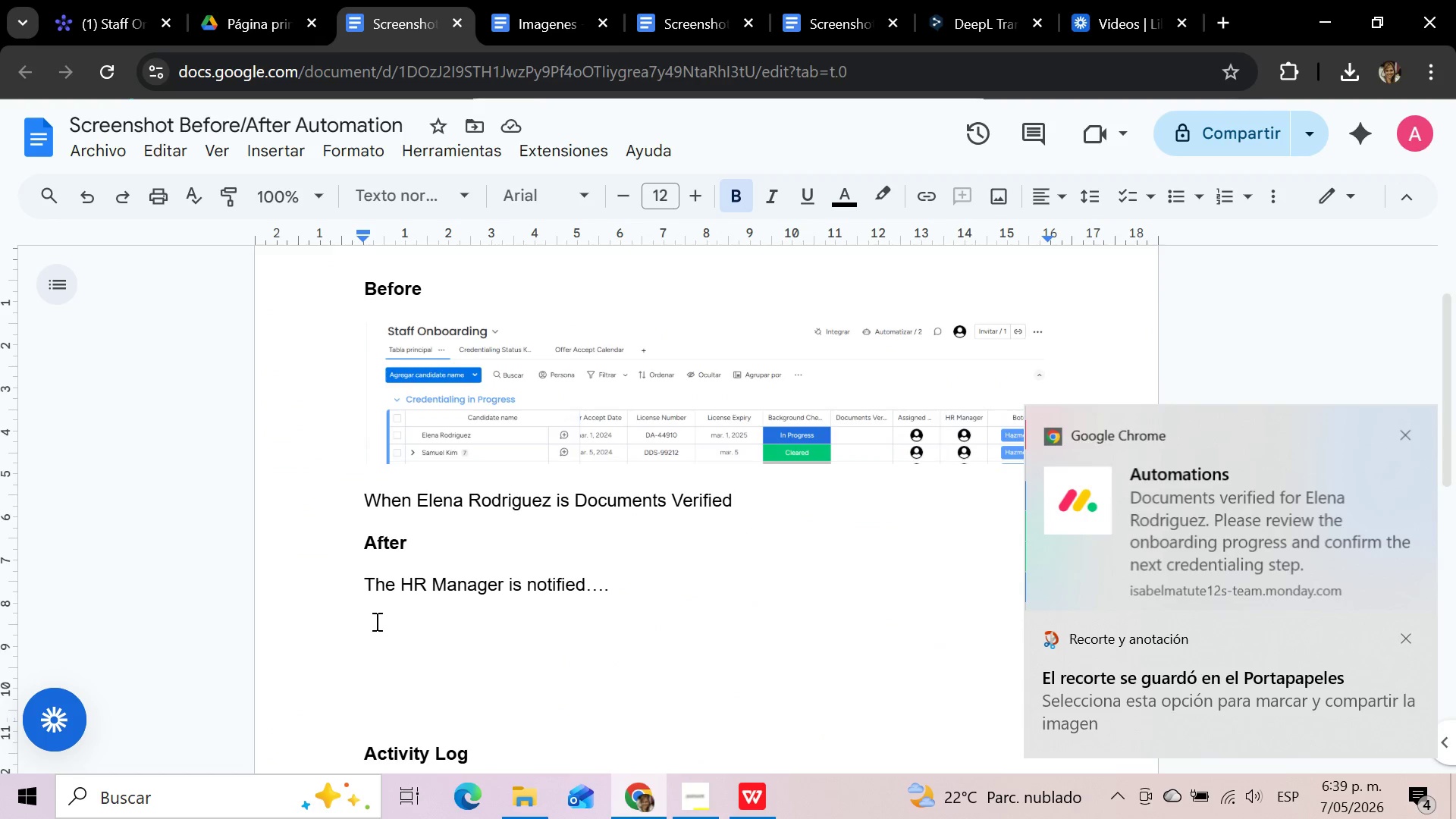 
key(Control+V)
 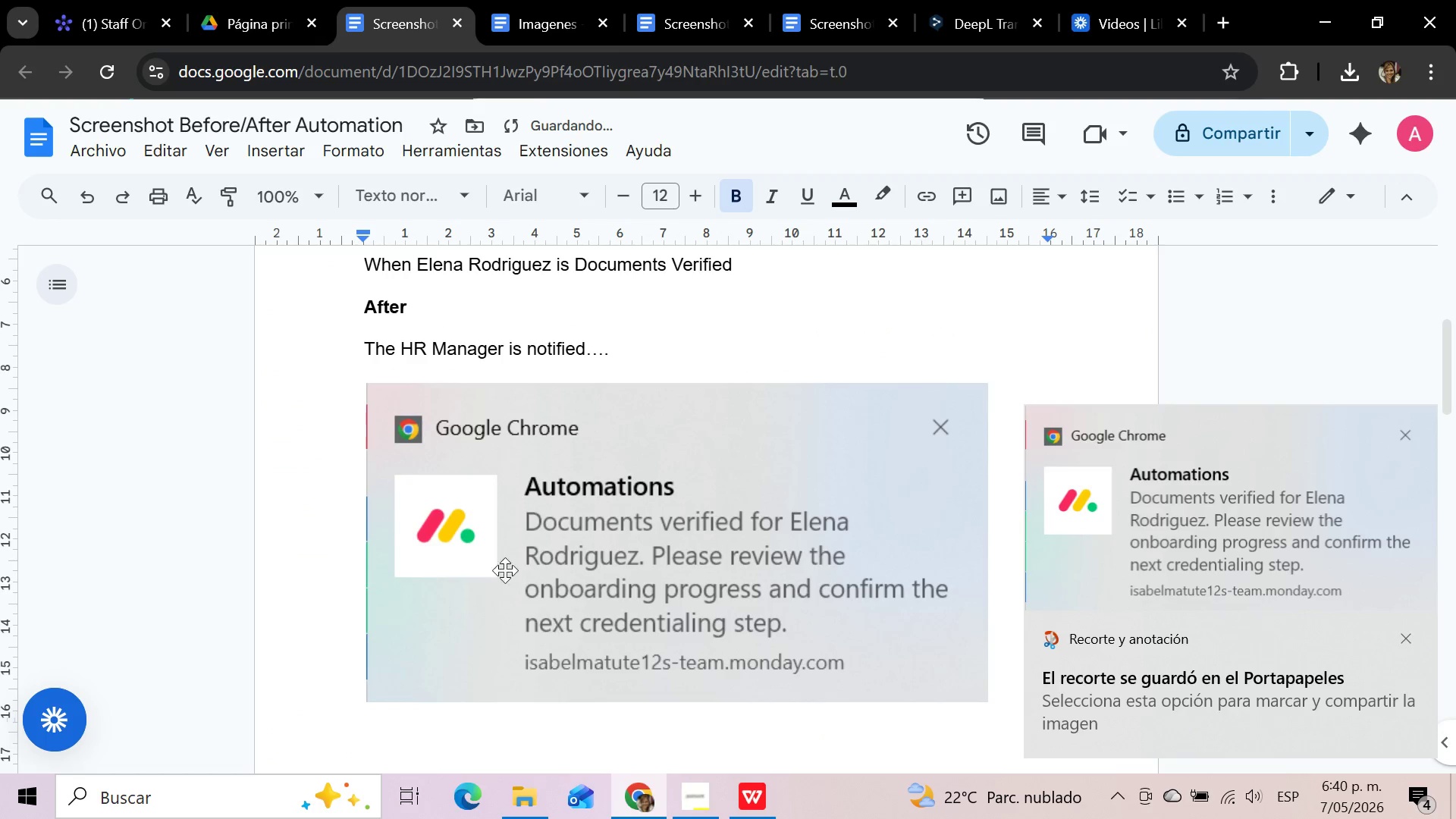 
left_click([579, 515])
 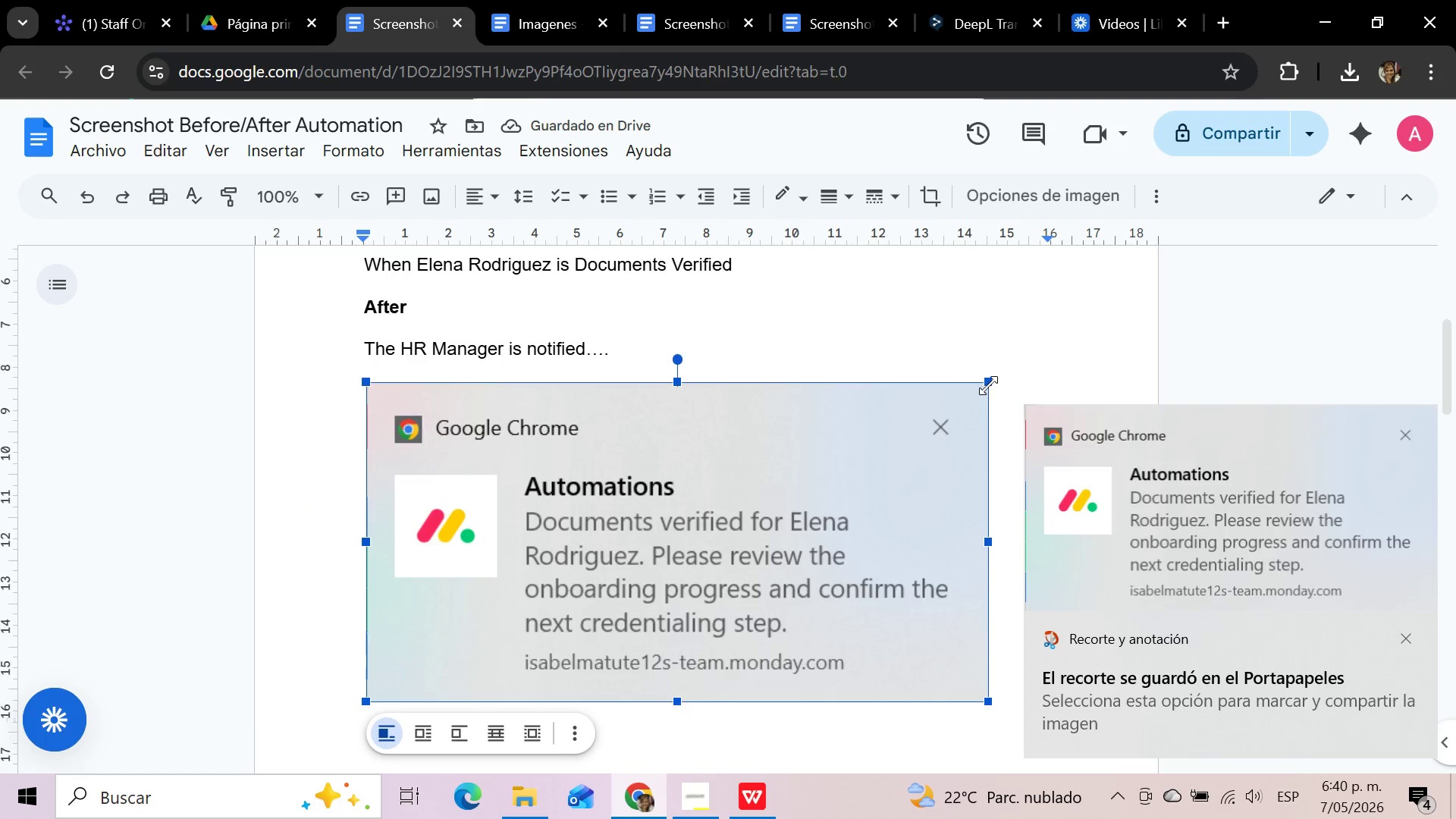 
left_click_drag(start_coordinate=[988, 385], to_coordinate=[614, 564])
 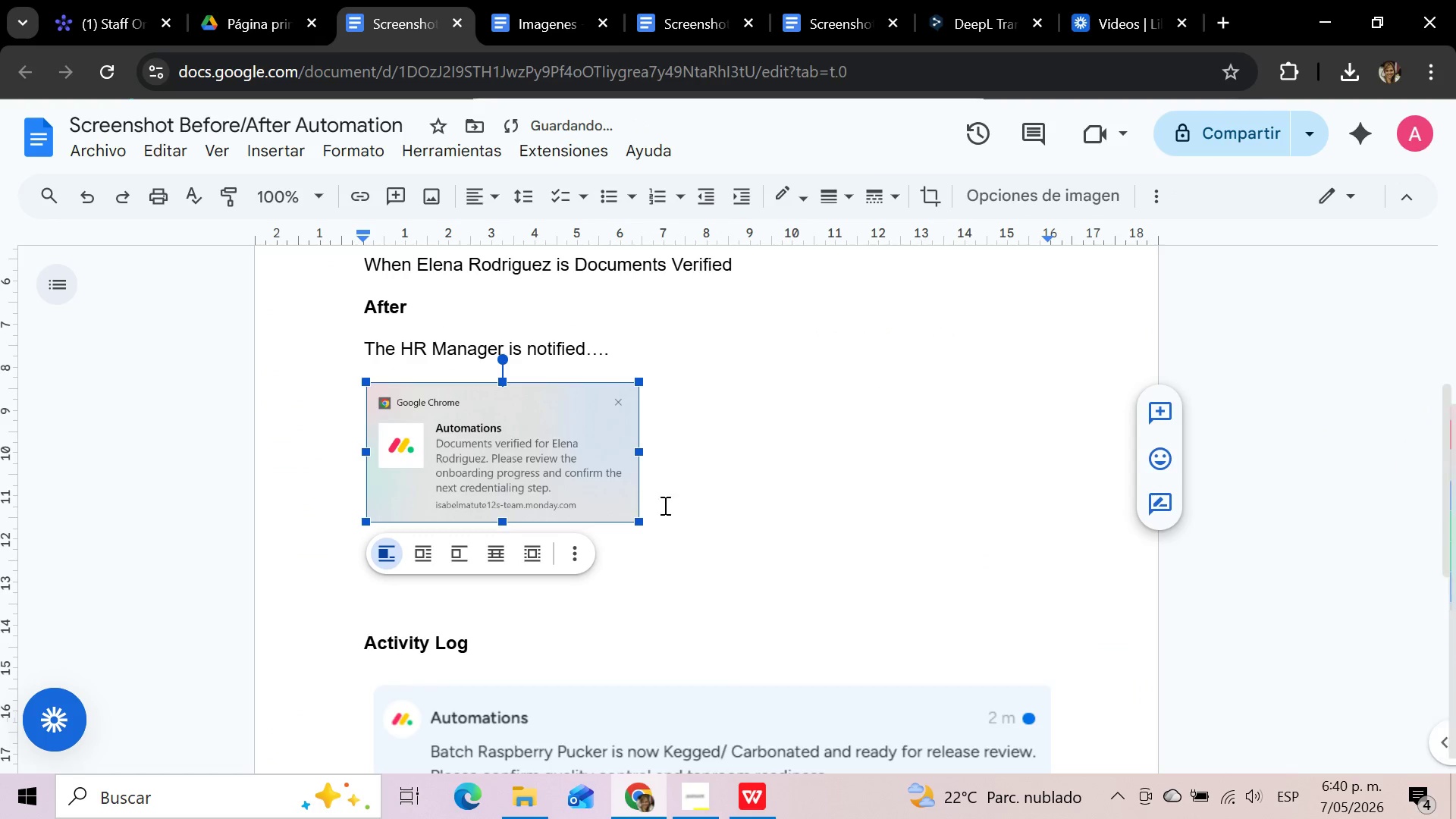 
left_click([688, 498])
 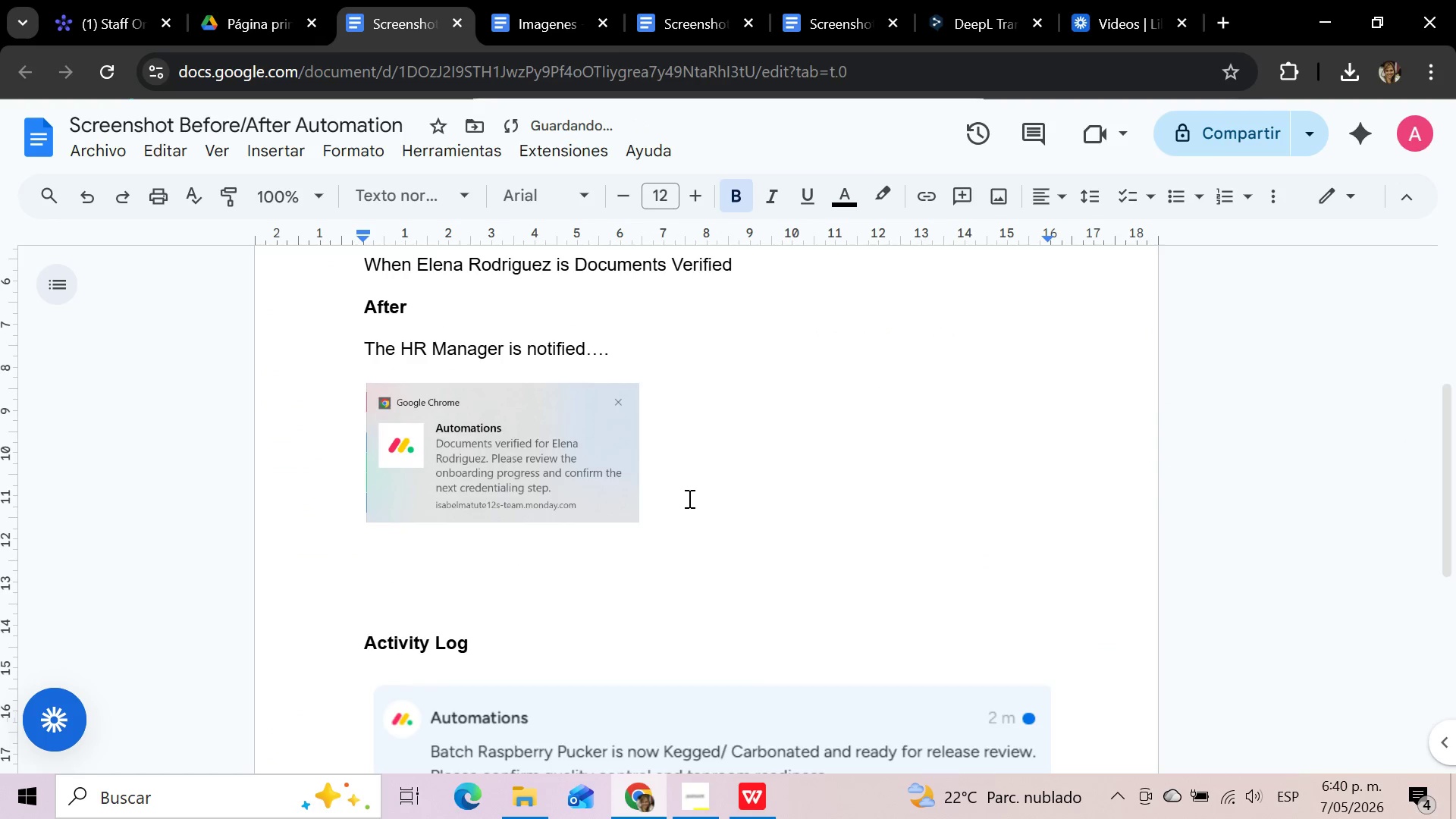 
key(Enter)
 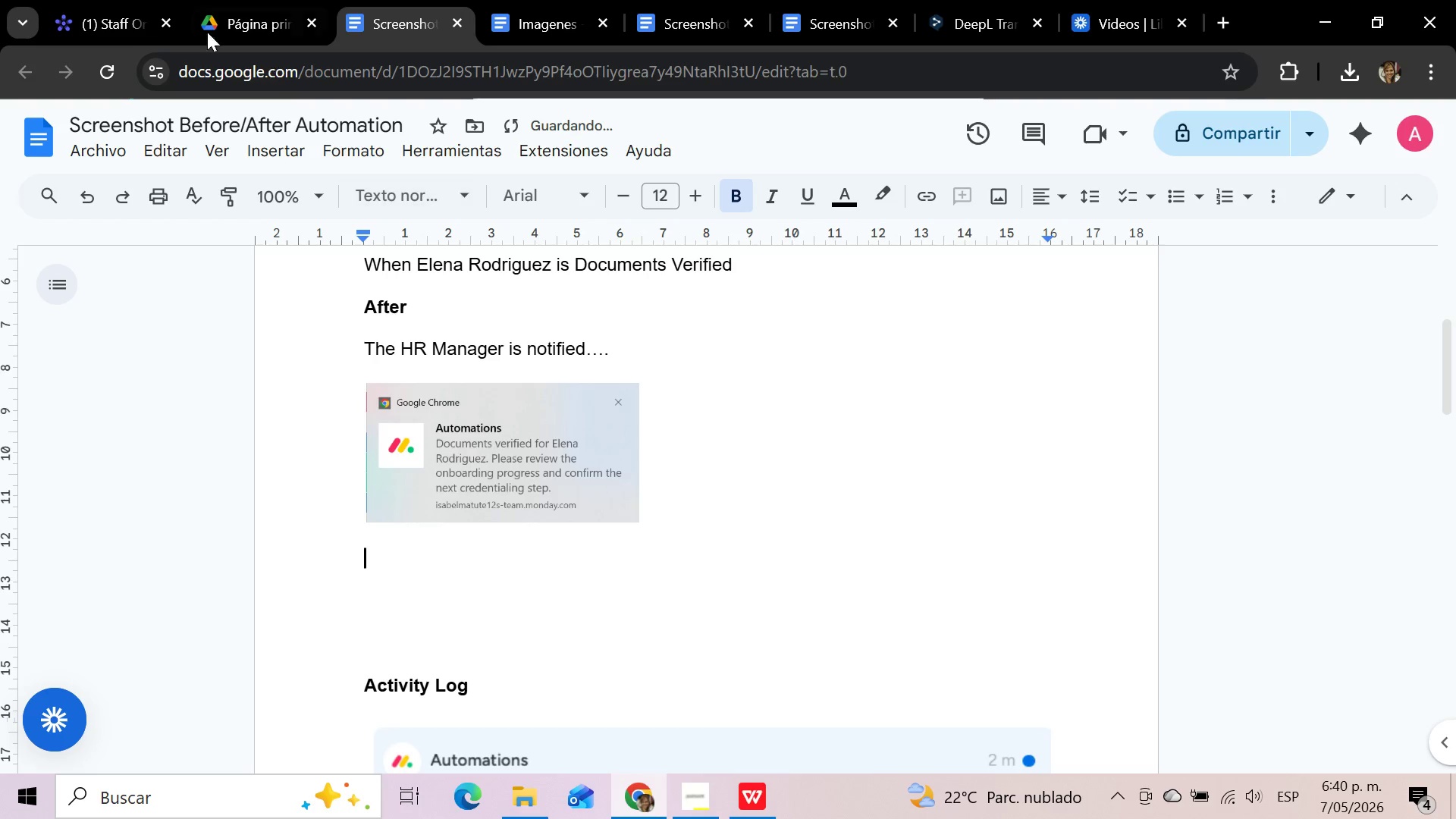 
left_click([101, 0])
 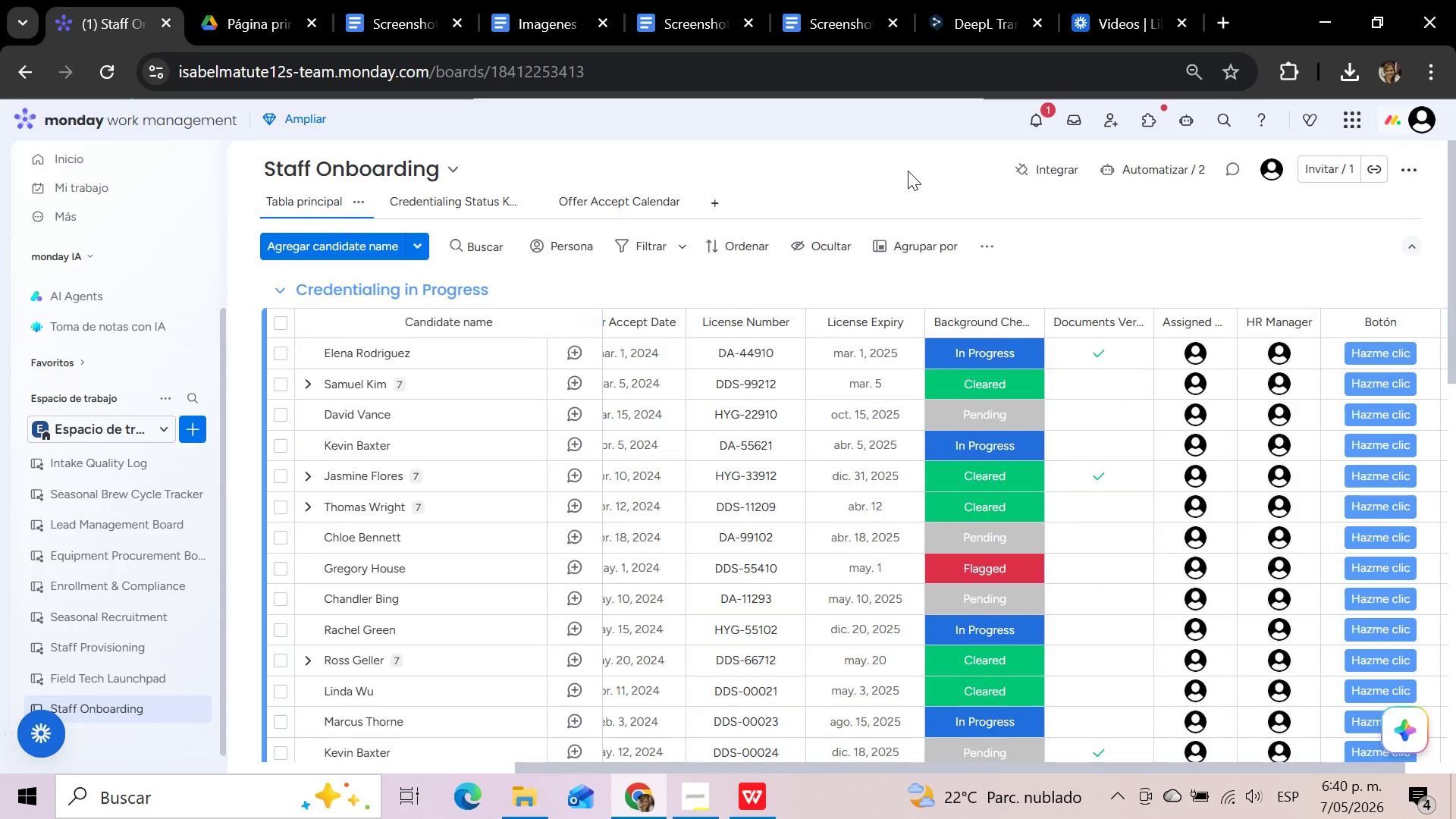 
key(Meta+Shift+S)
 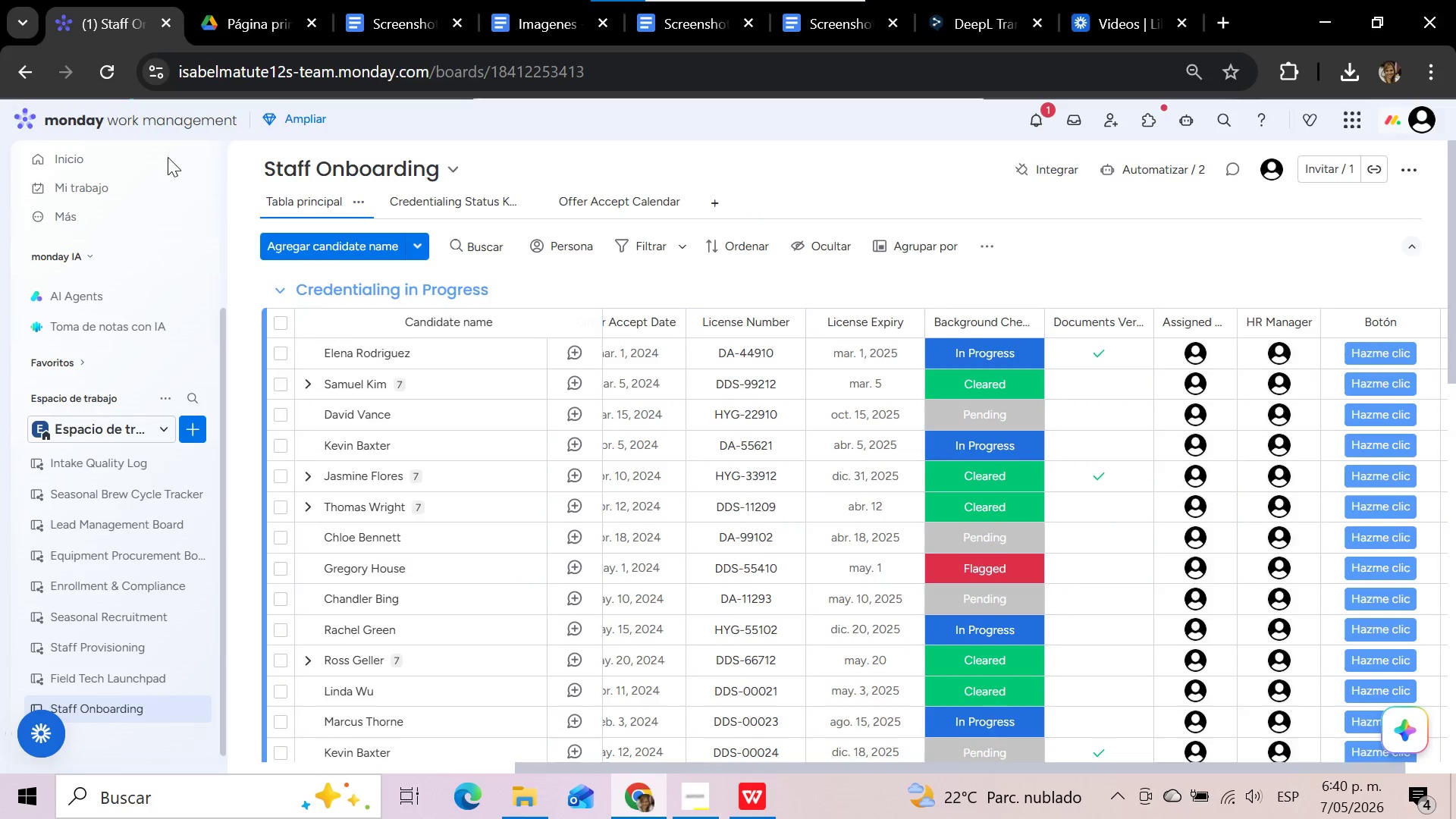 
wait(5.17)
 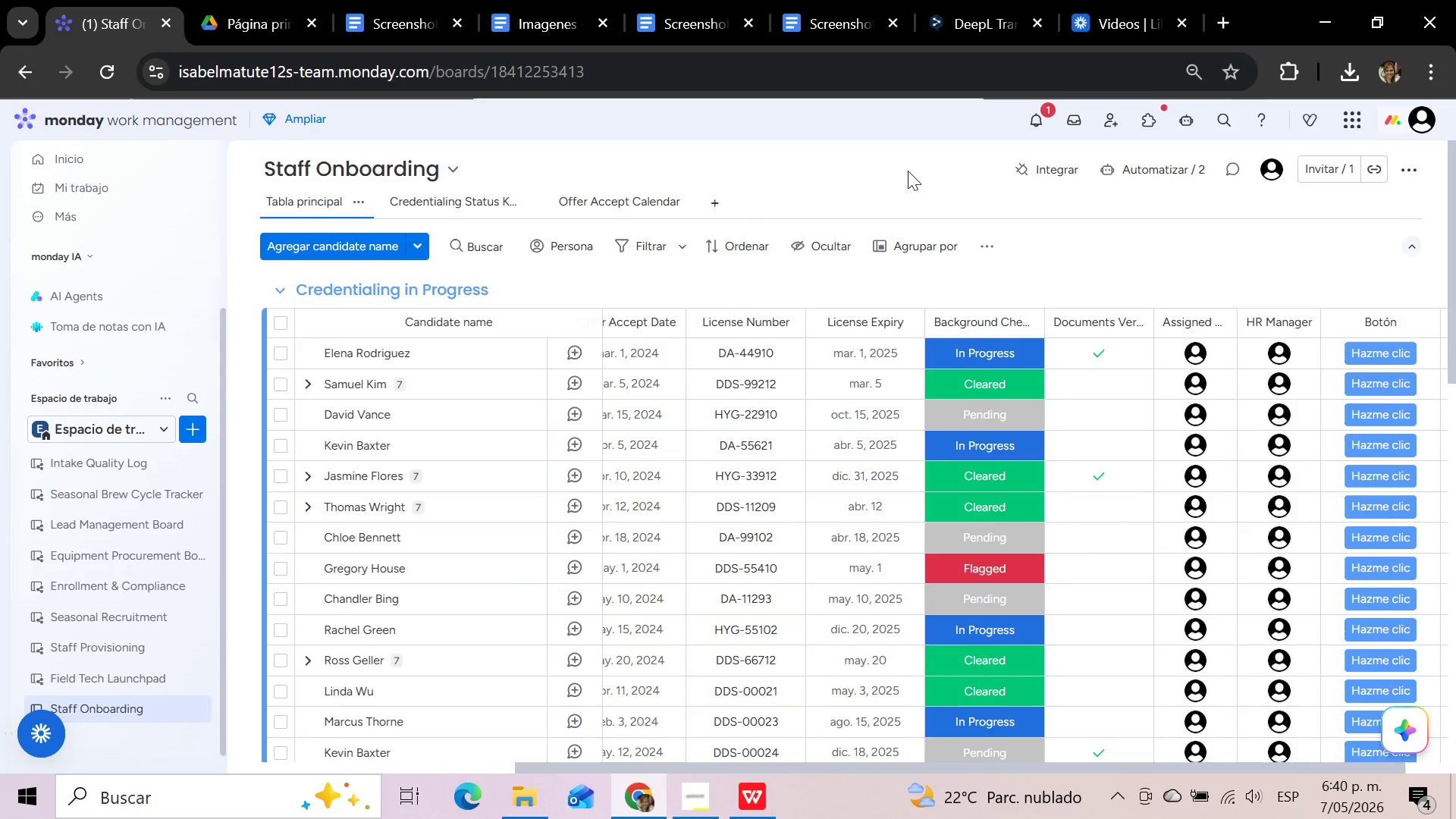 
left_click_drag(start_coordinate=[231, 151], to_coordinate=[1418, 405])
 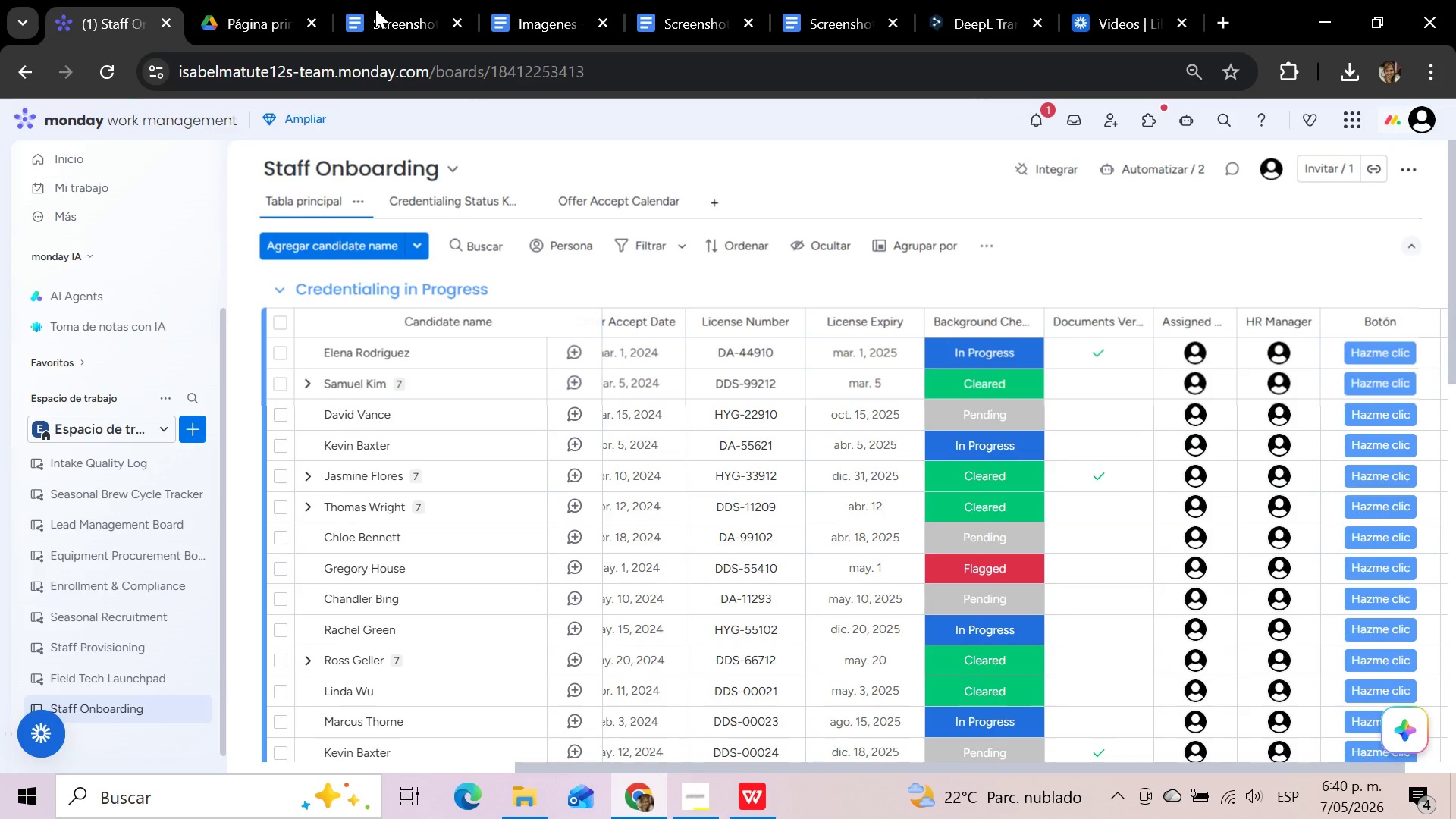 
left_click([375, 9])
 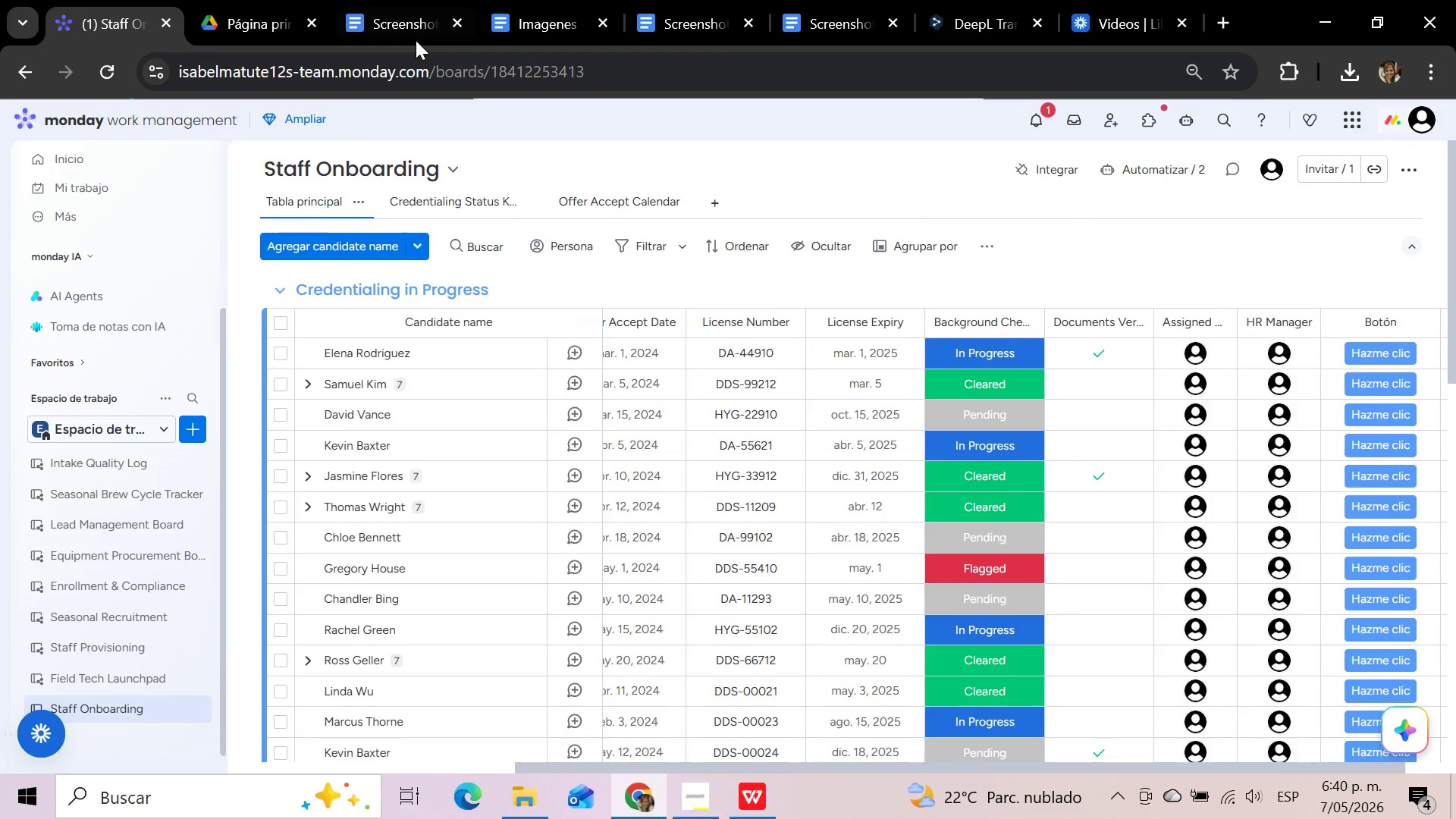 
left_click([389, 17])
 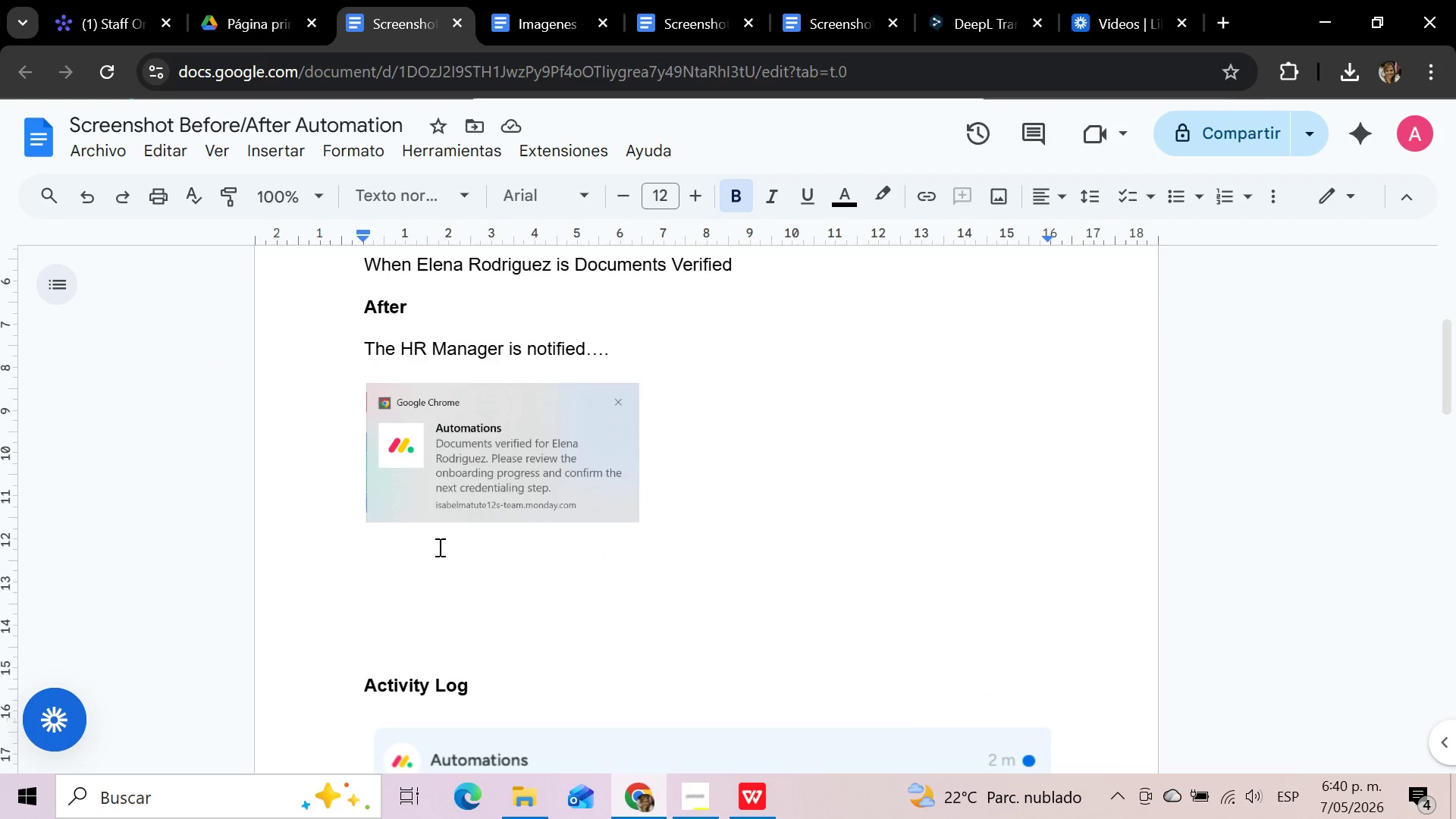 
left_click([387, 562])
 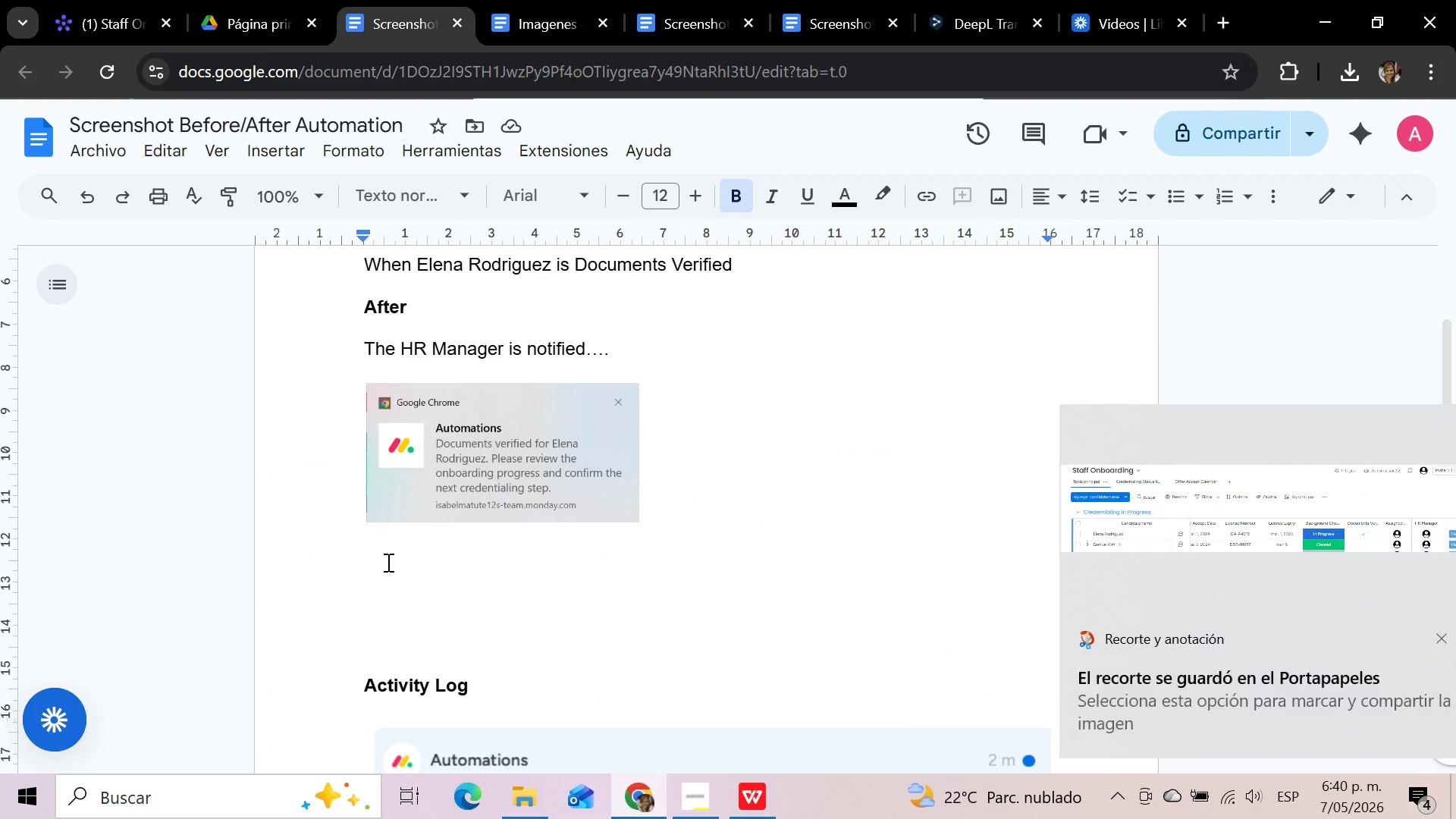 
key(Control+V)
 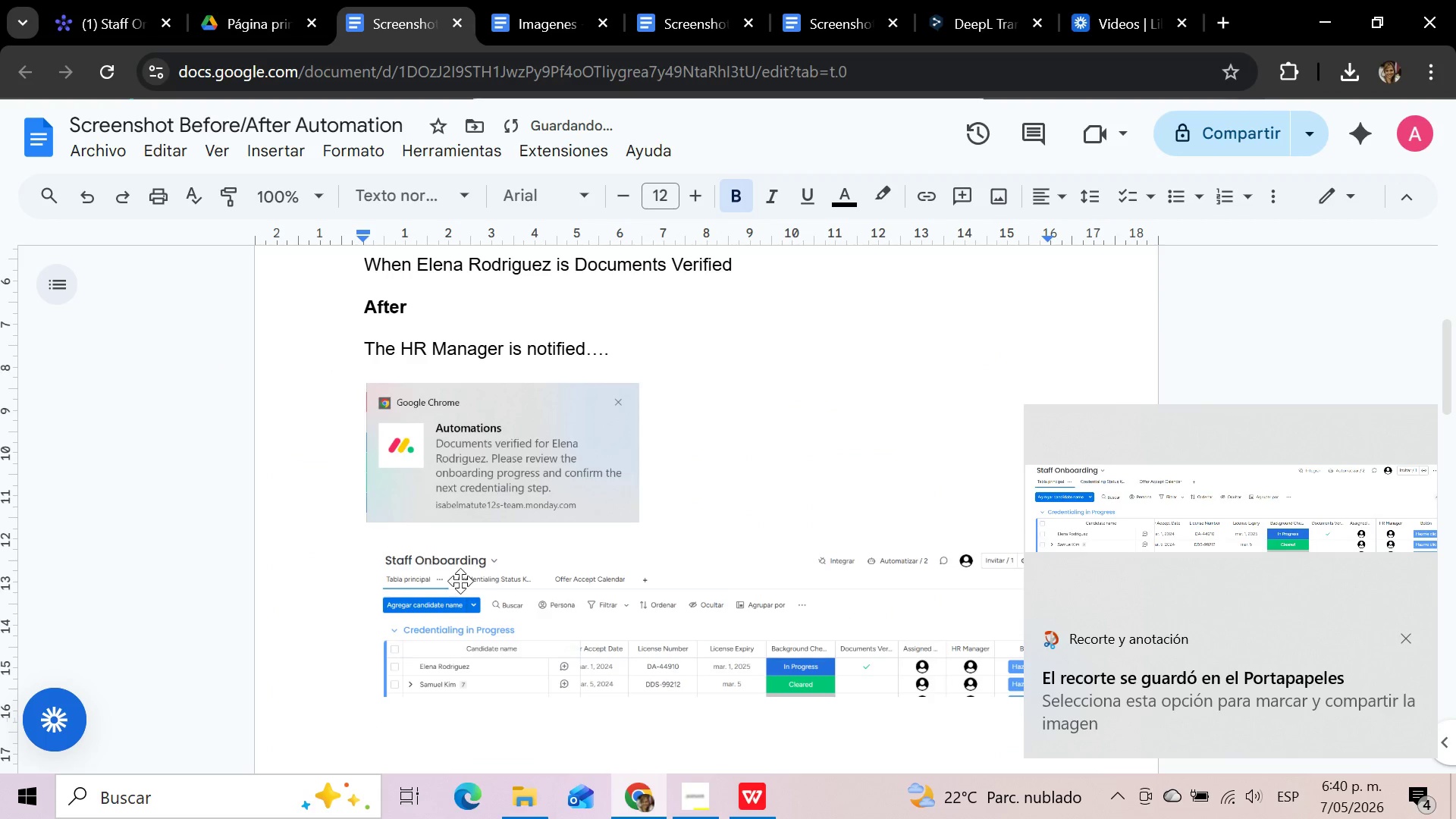 
left_click([460, 581])
 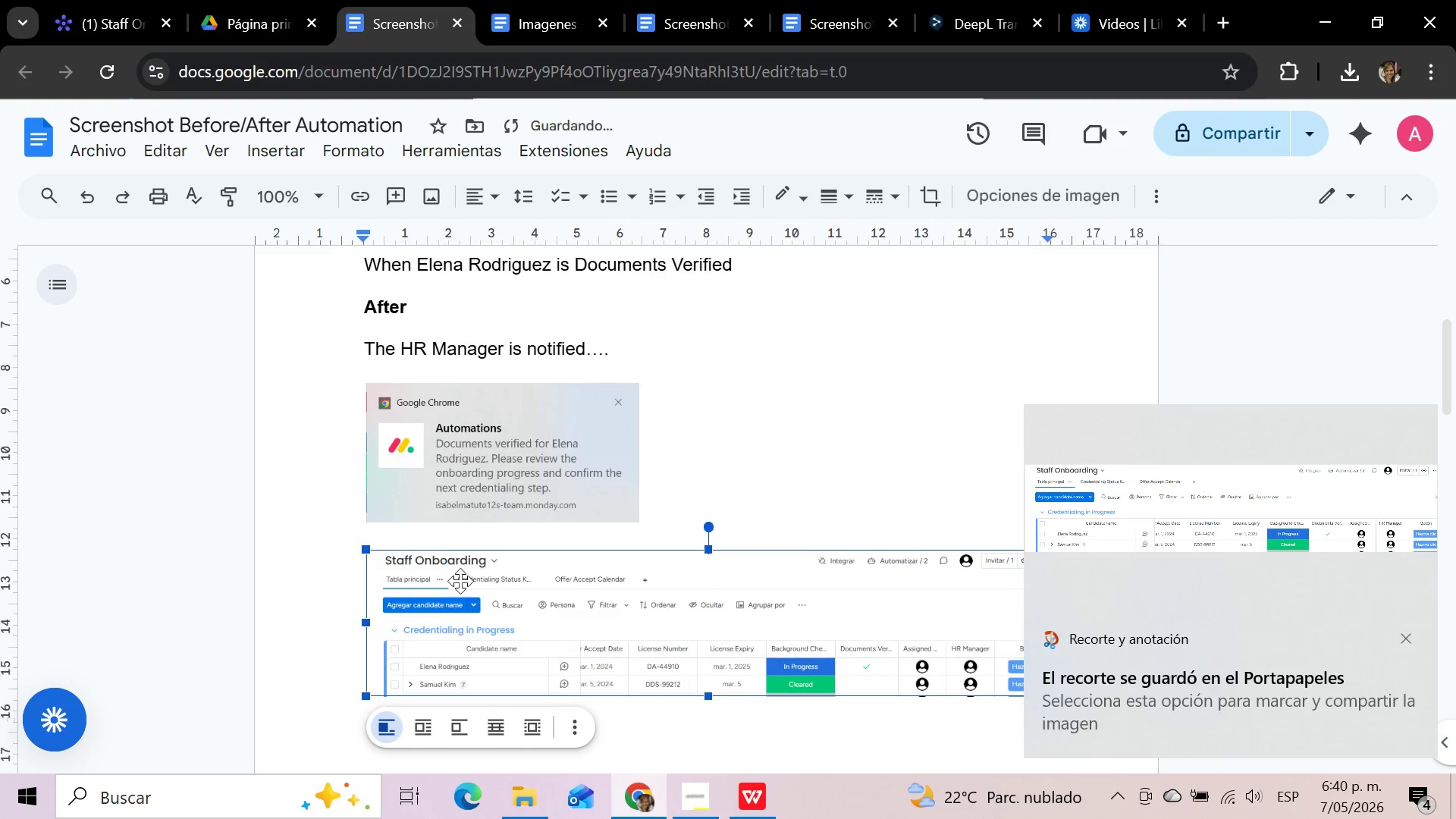 
scroll: coordinate [460, 581], scroll_direction: down, amount: 3.0
 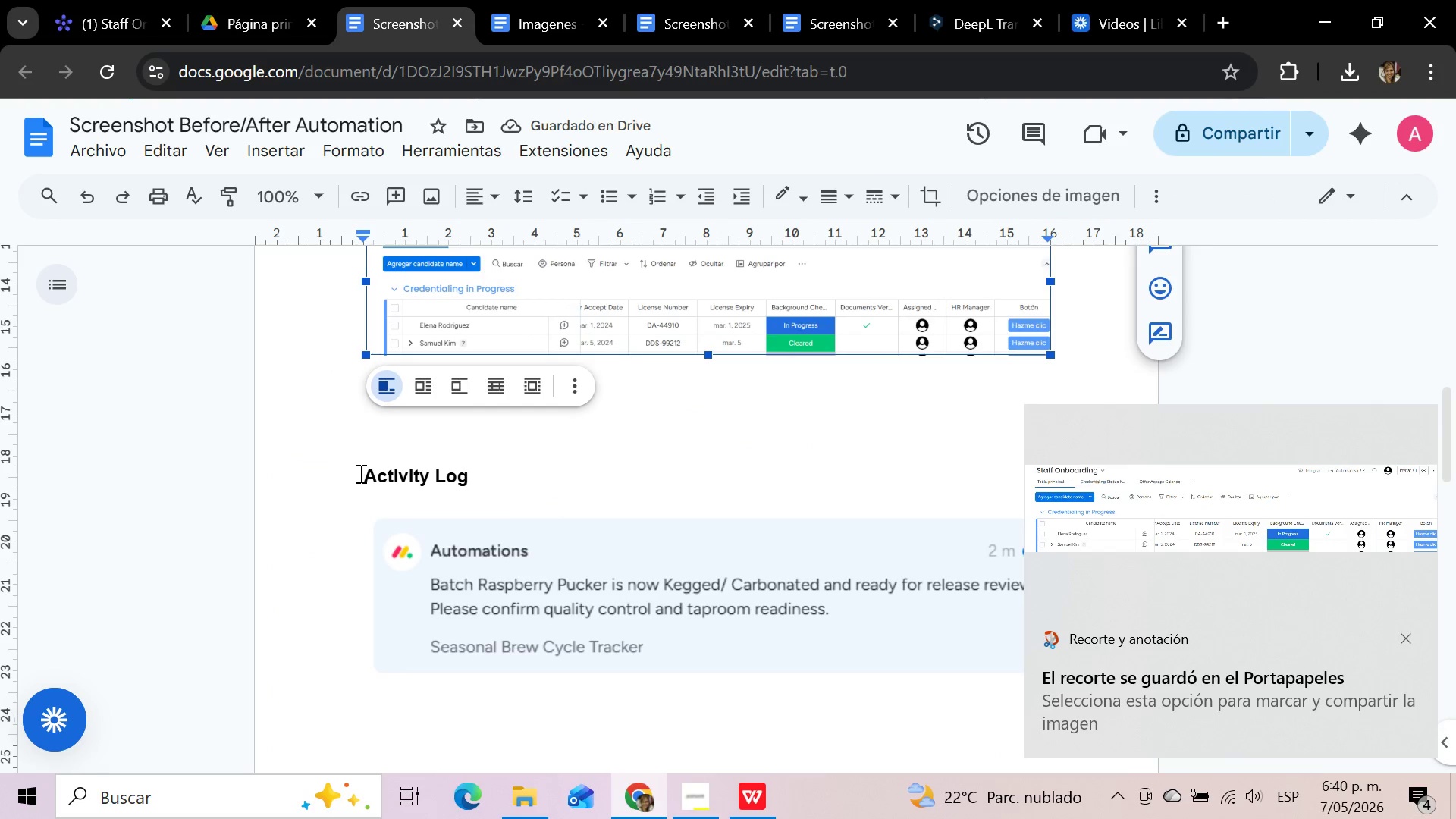 
left_click([359, 473])
 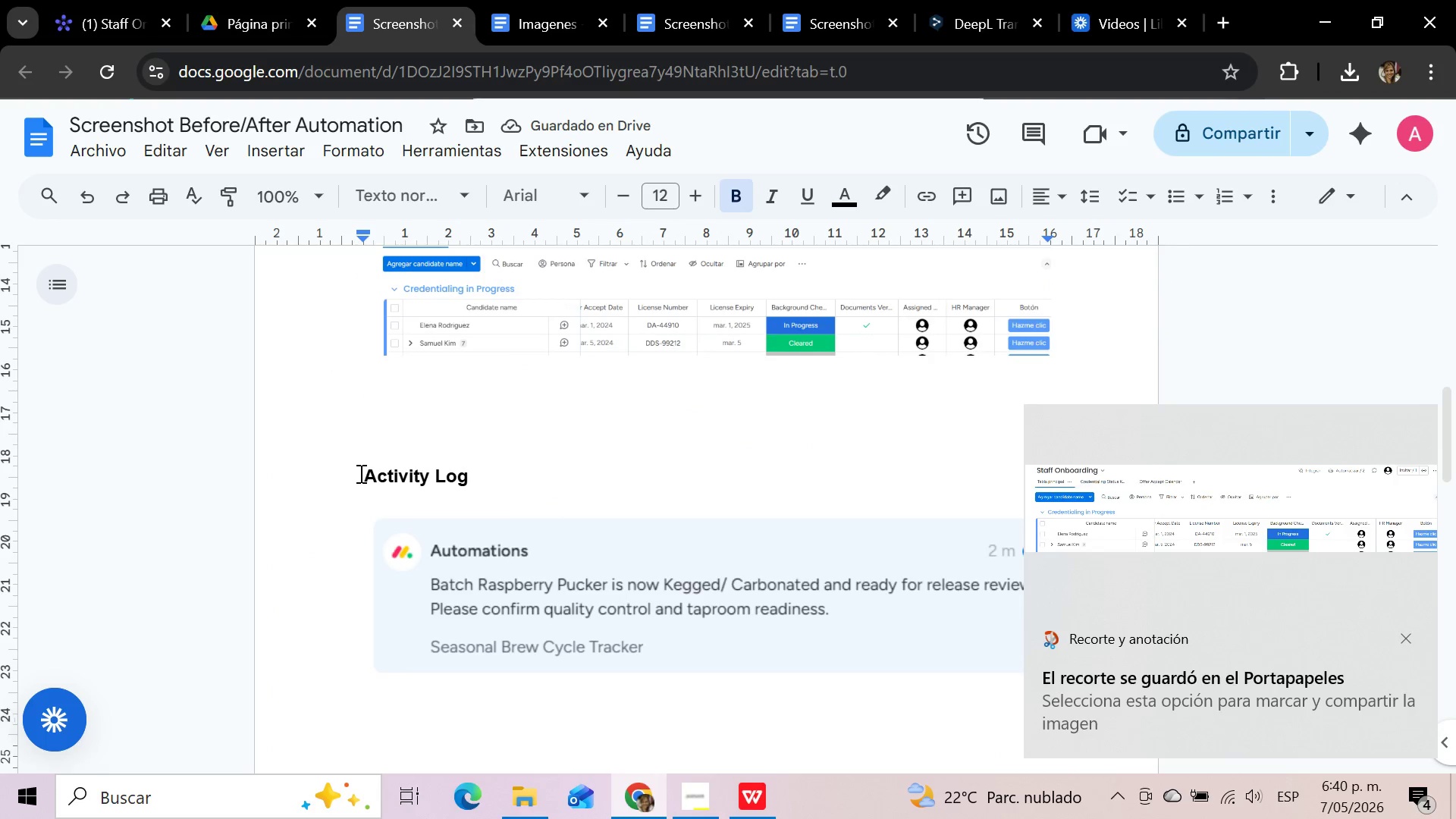 
key(Backspace)
 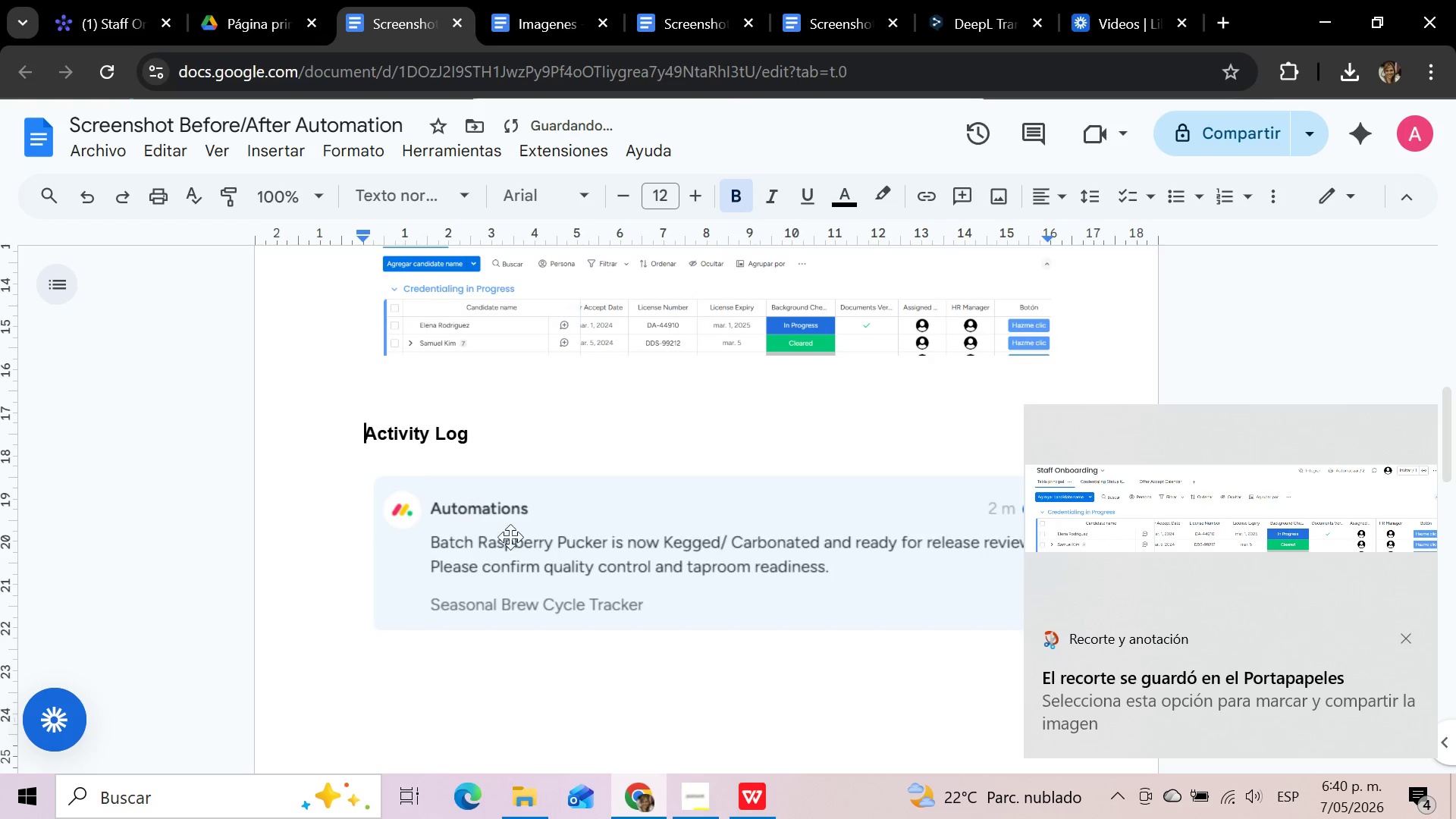 
left_click([530, 551])
 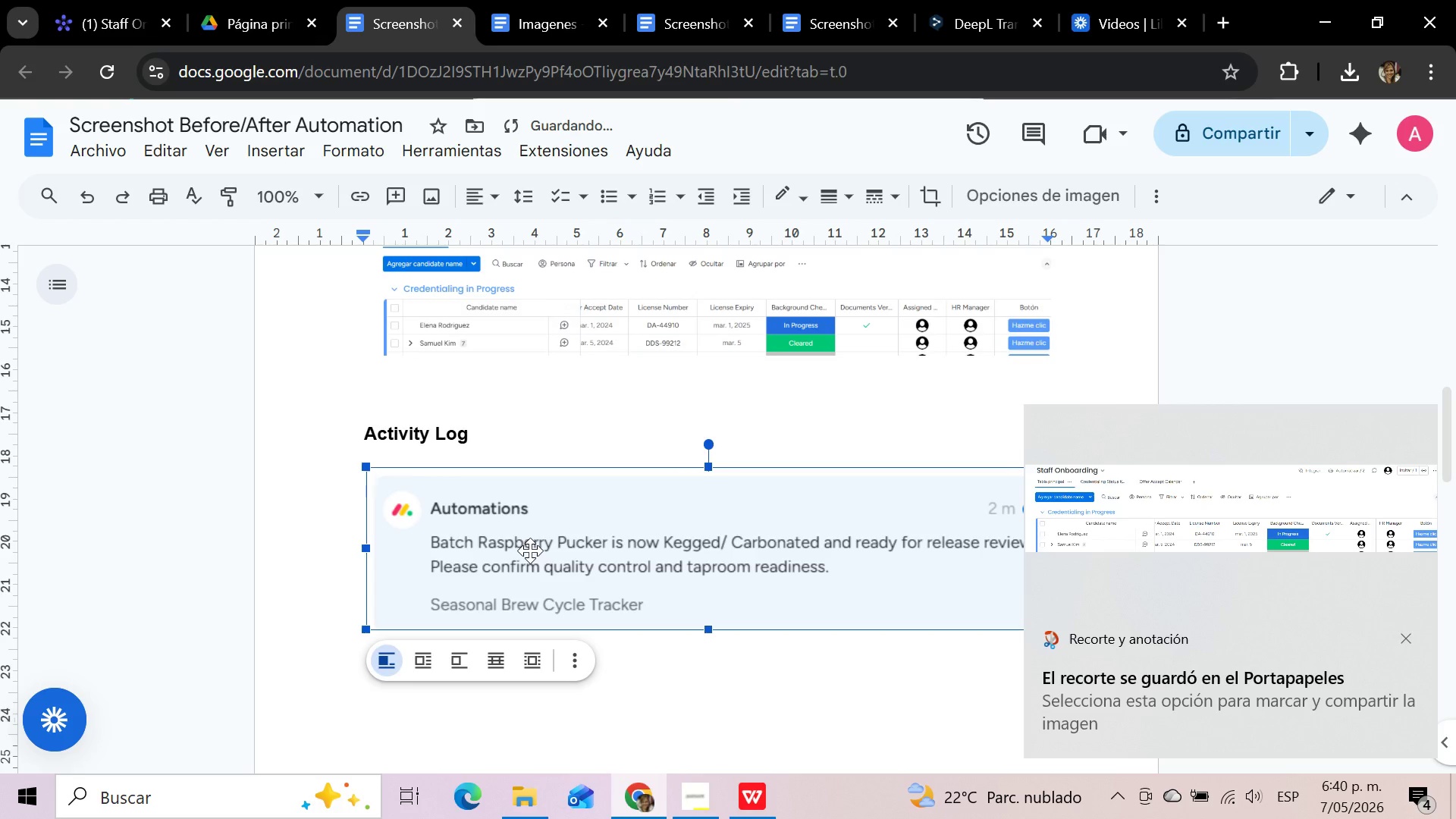 
key(Delete)
 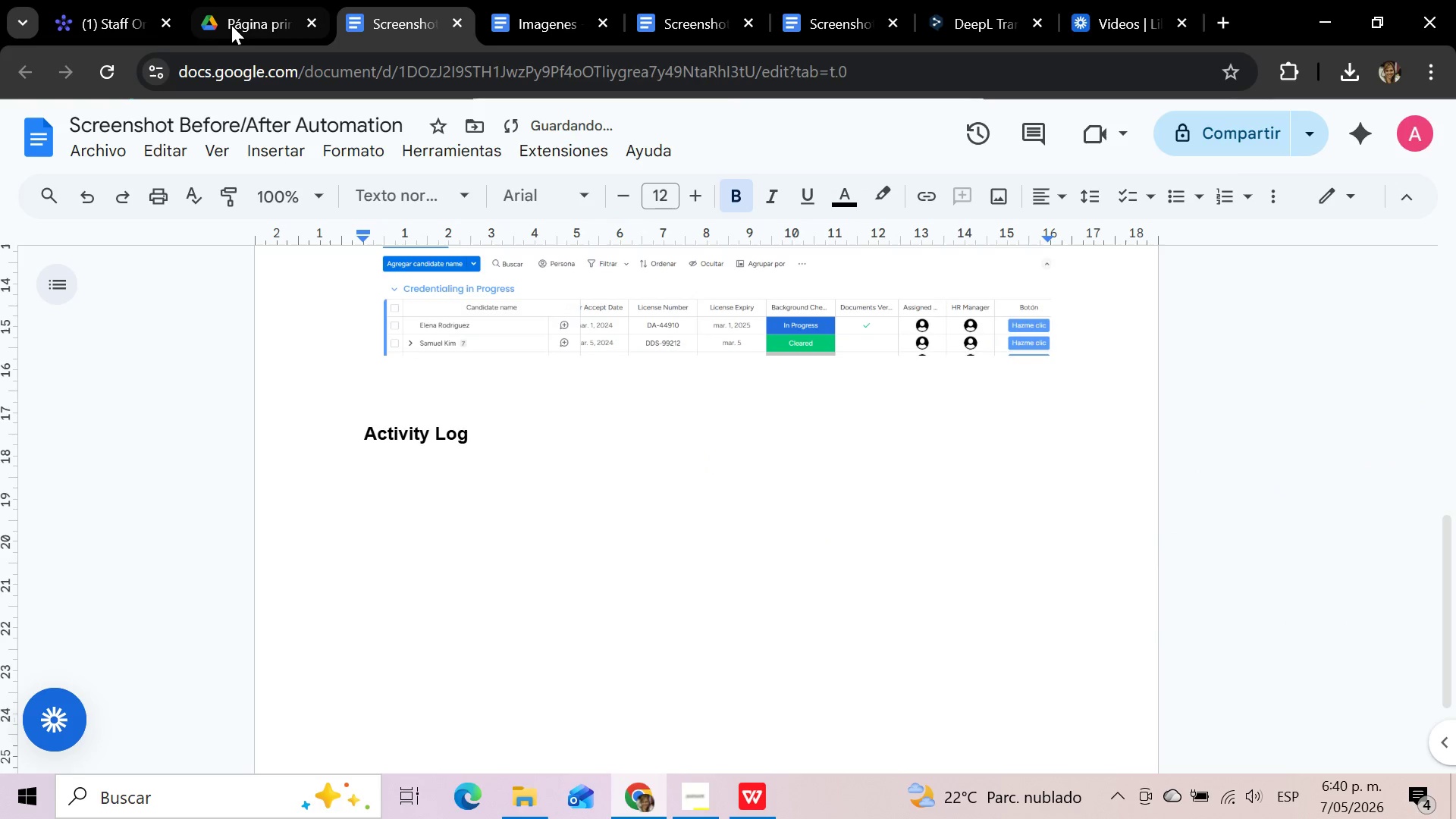 
left_click([117, 11])
 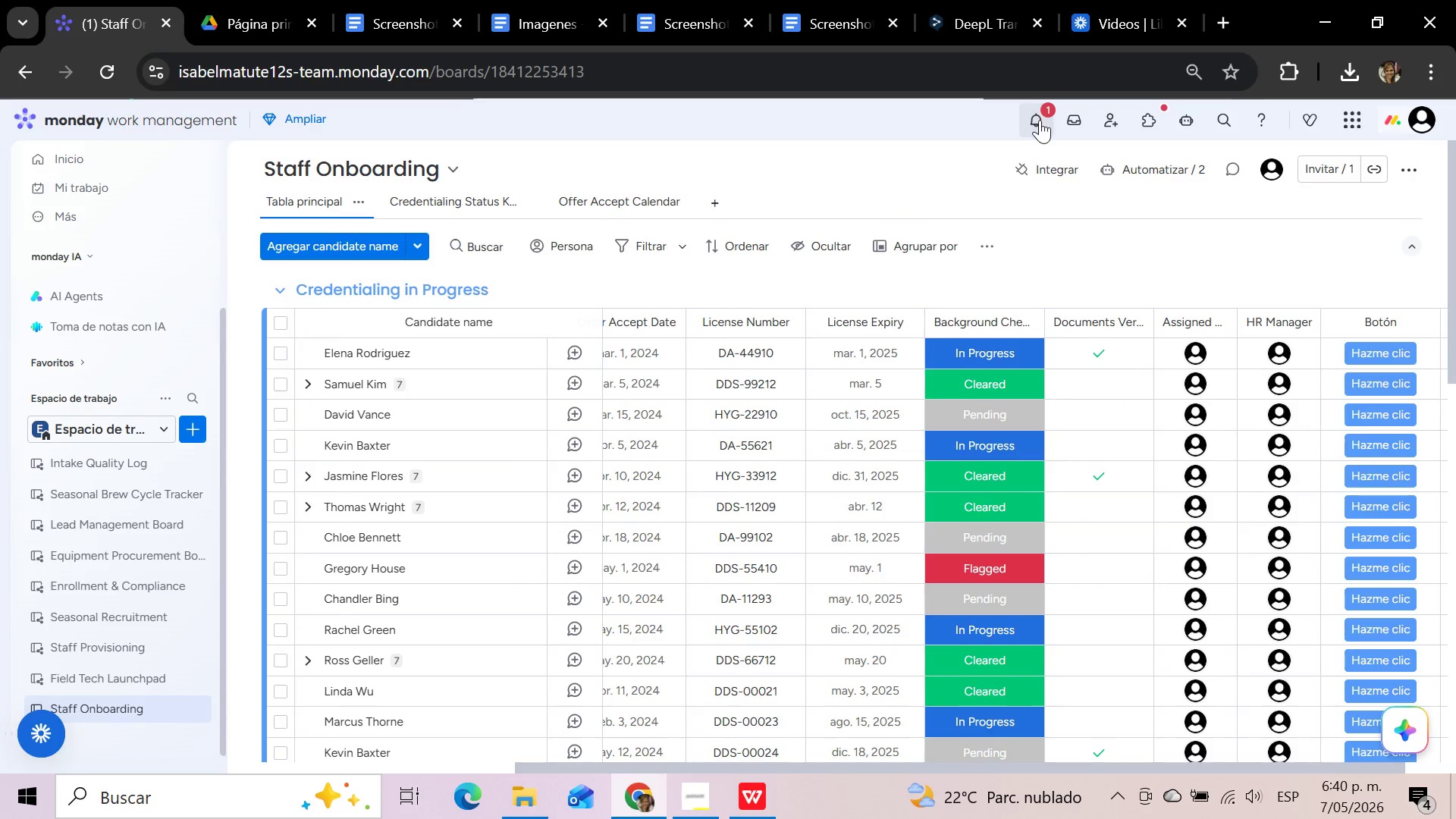 
left_click([1040, 120])
 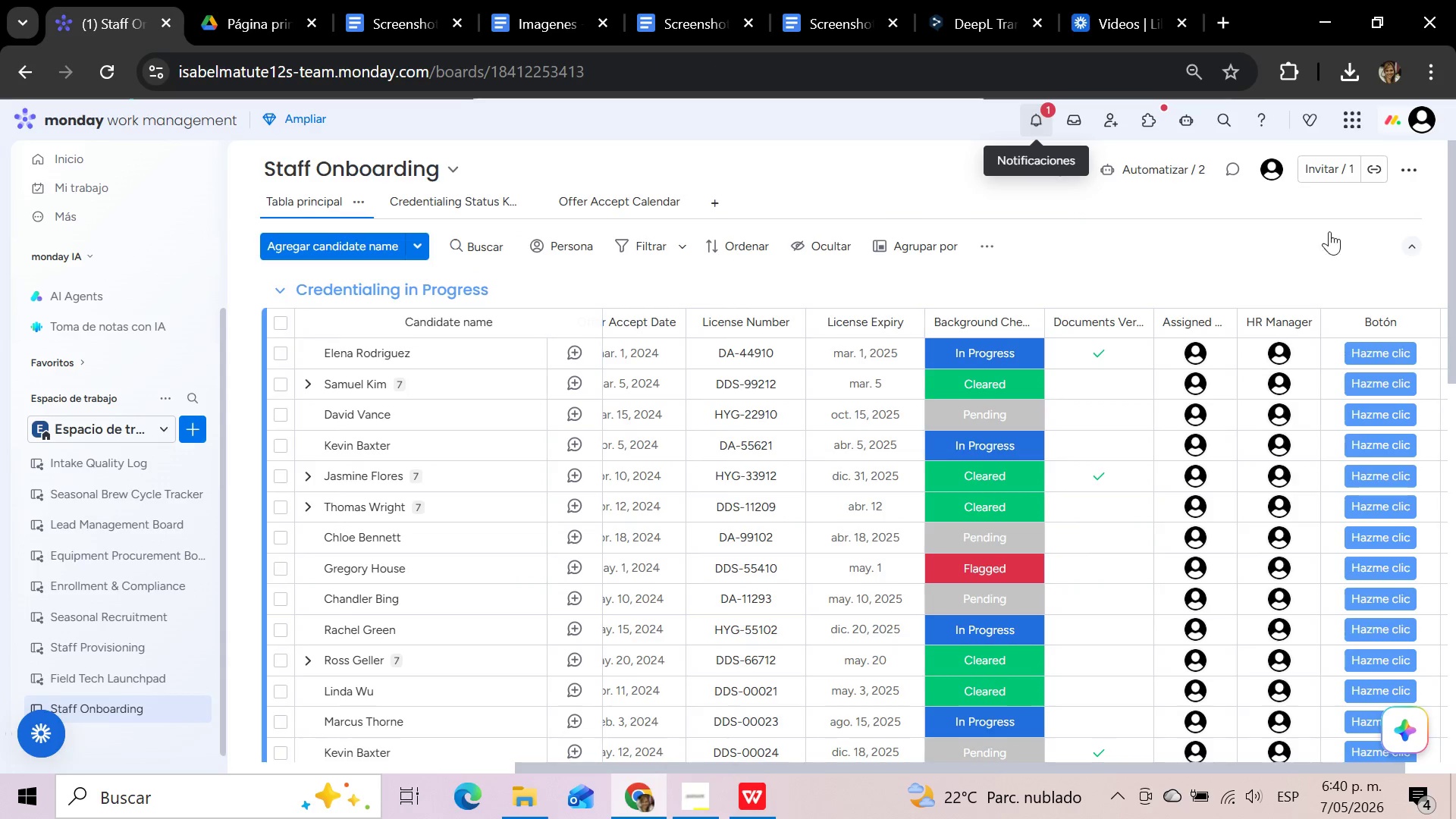 
mouse_move([1376, 254])
 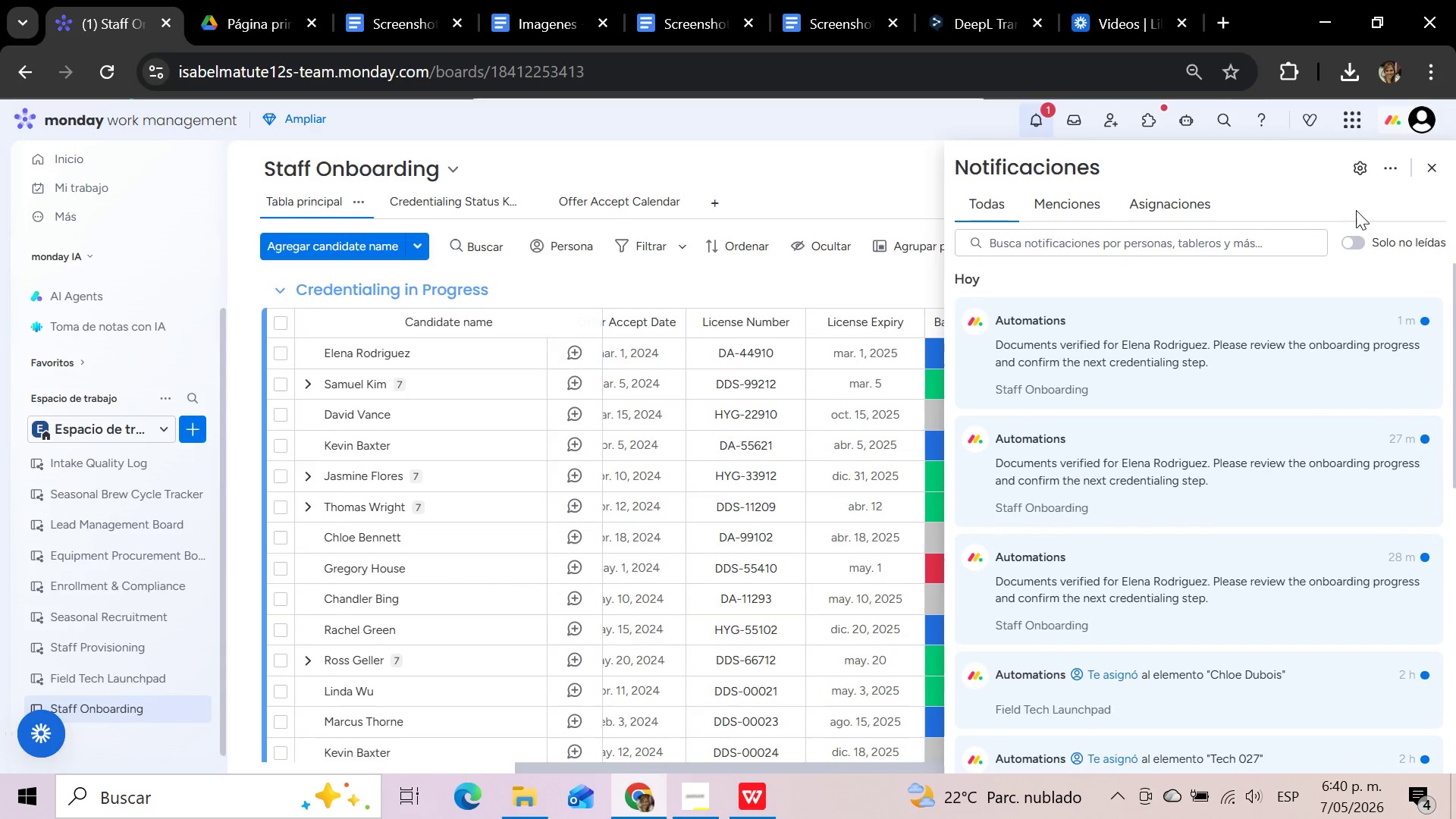 
key(Meta+Shift+S)
 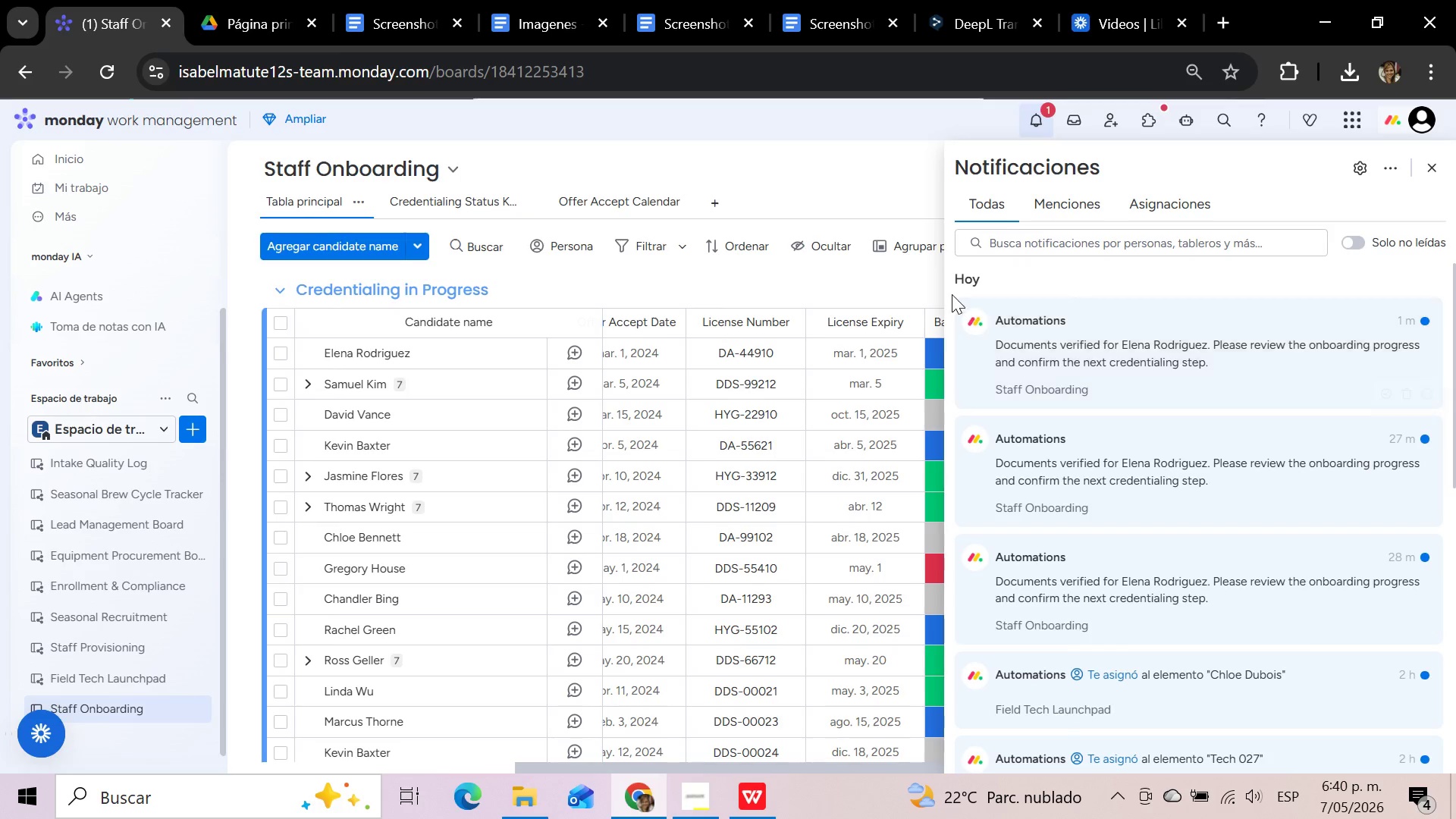 
left_click_drag(start_coordinate=[950, 292], to_coordinate=[1145, 321])
 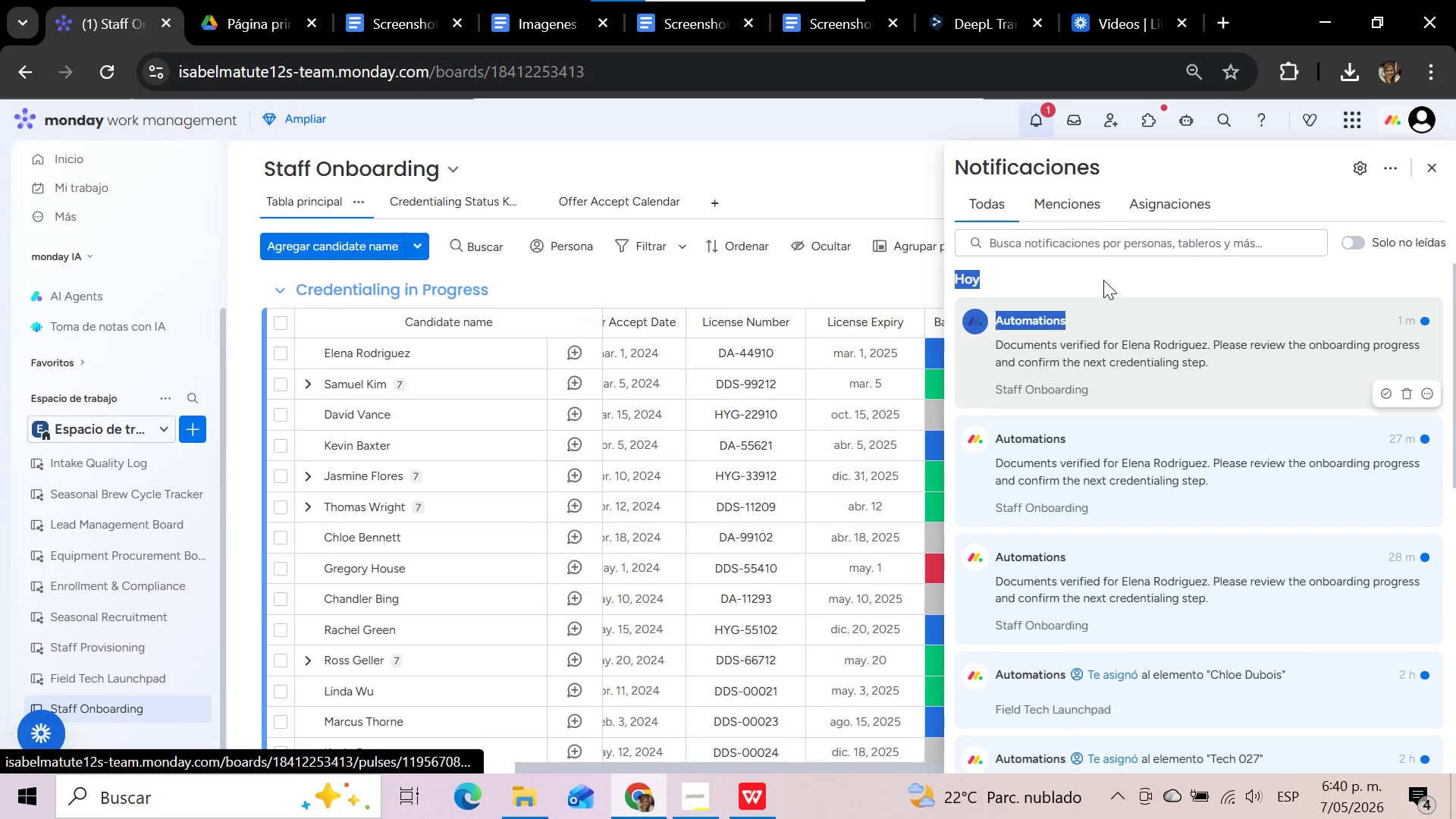 
left_click([1103, 280])
 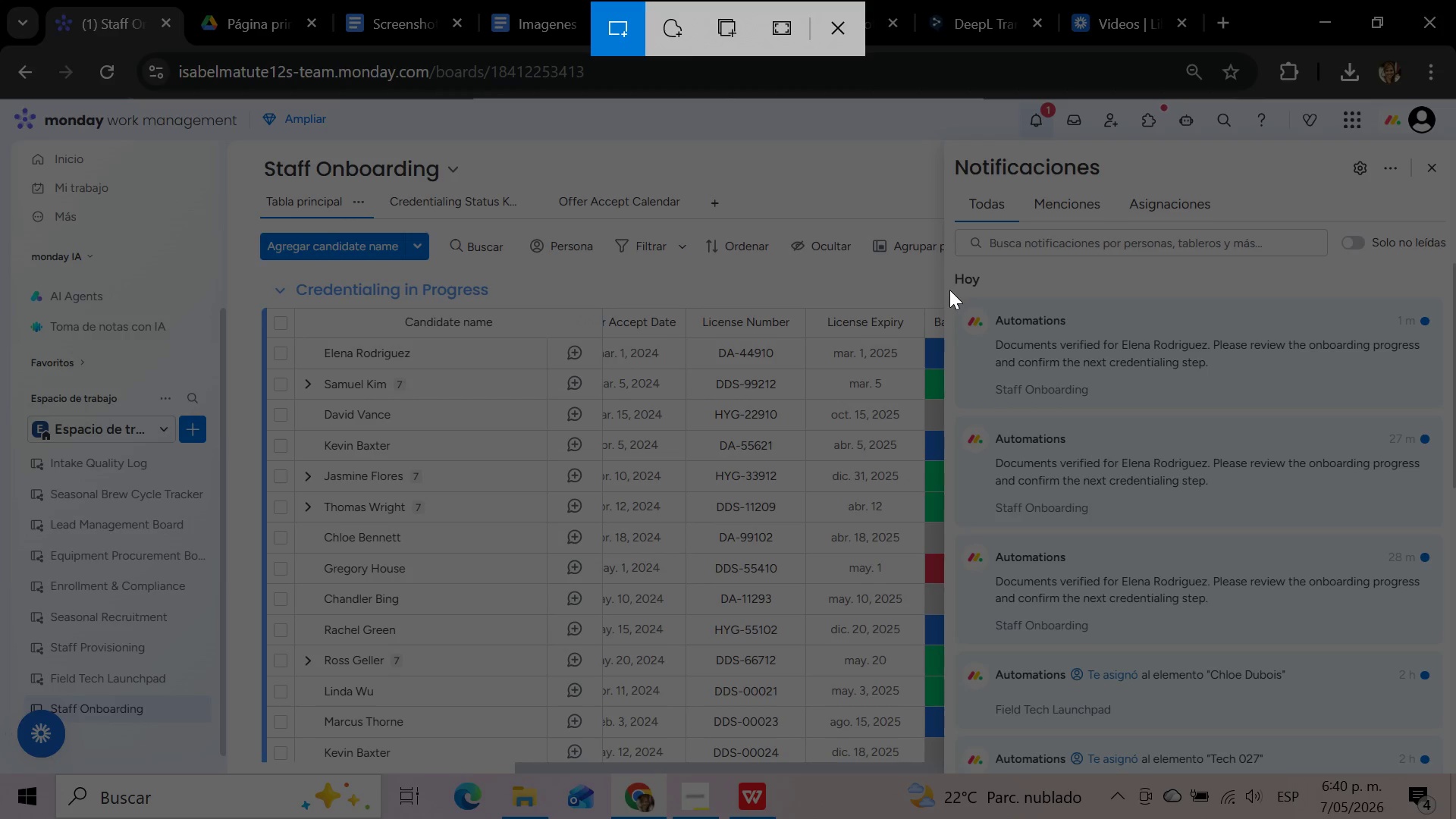 
left_click_drag(start_coordinate=[949, 284], to_coordinate=[1450, 408])
 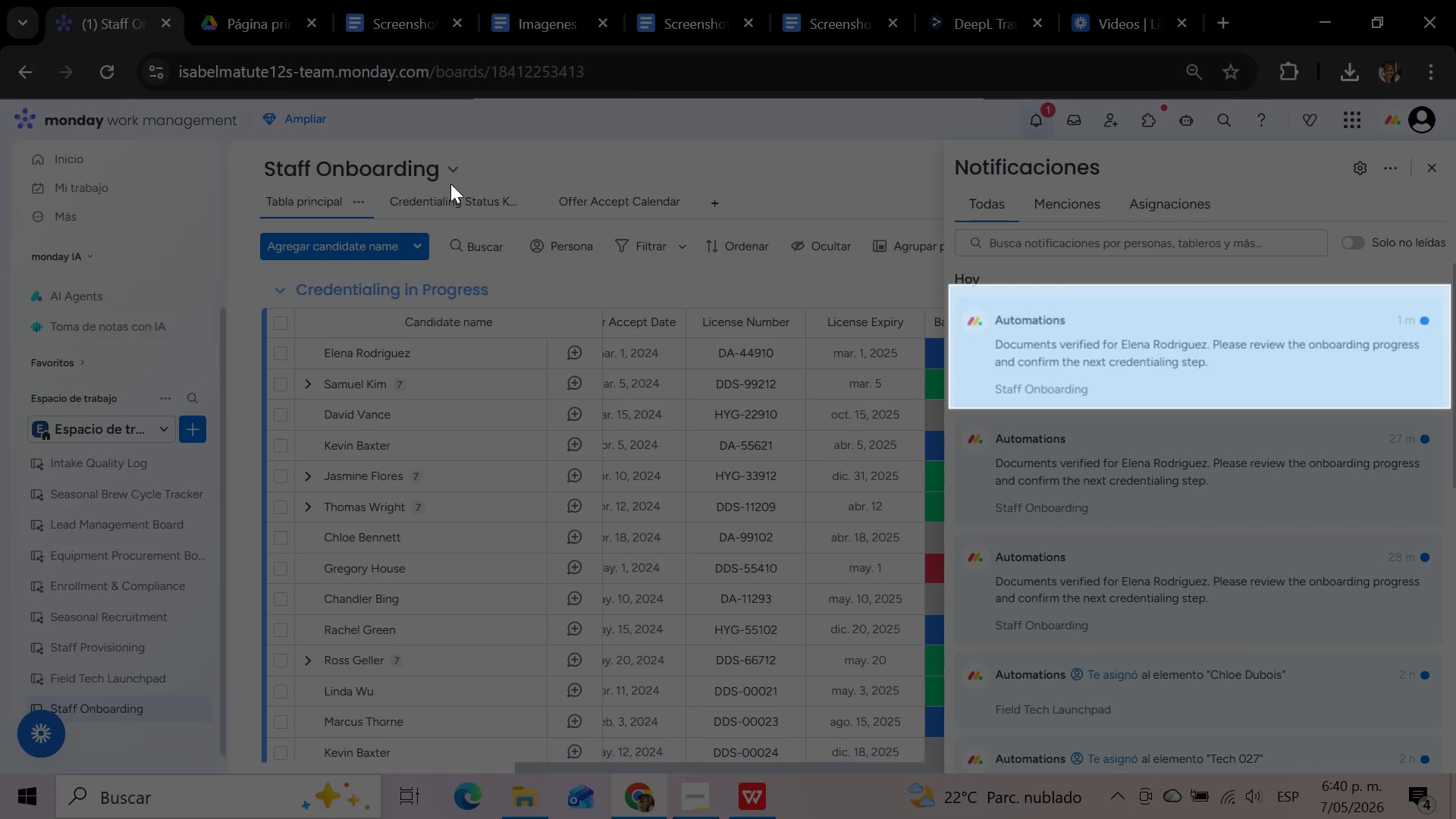 
left_click([385, 20])
 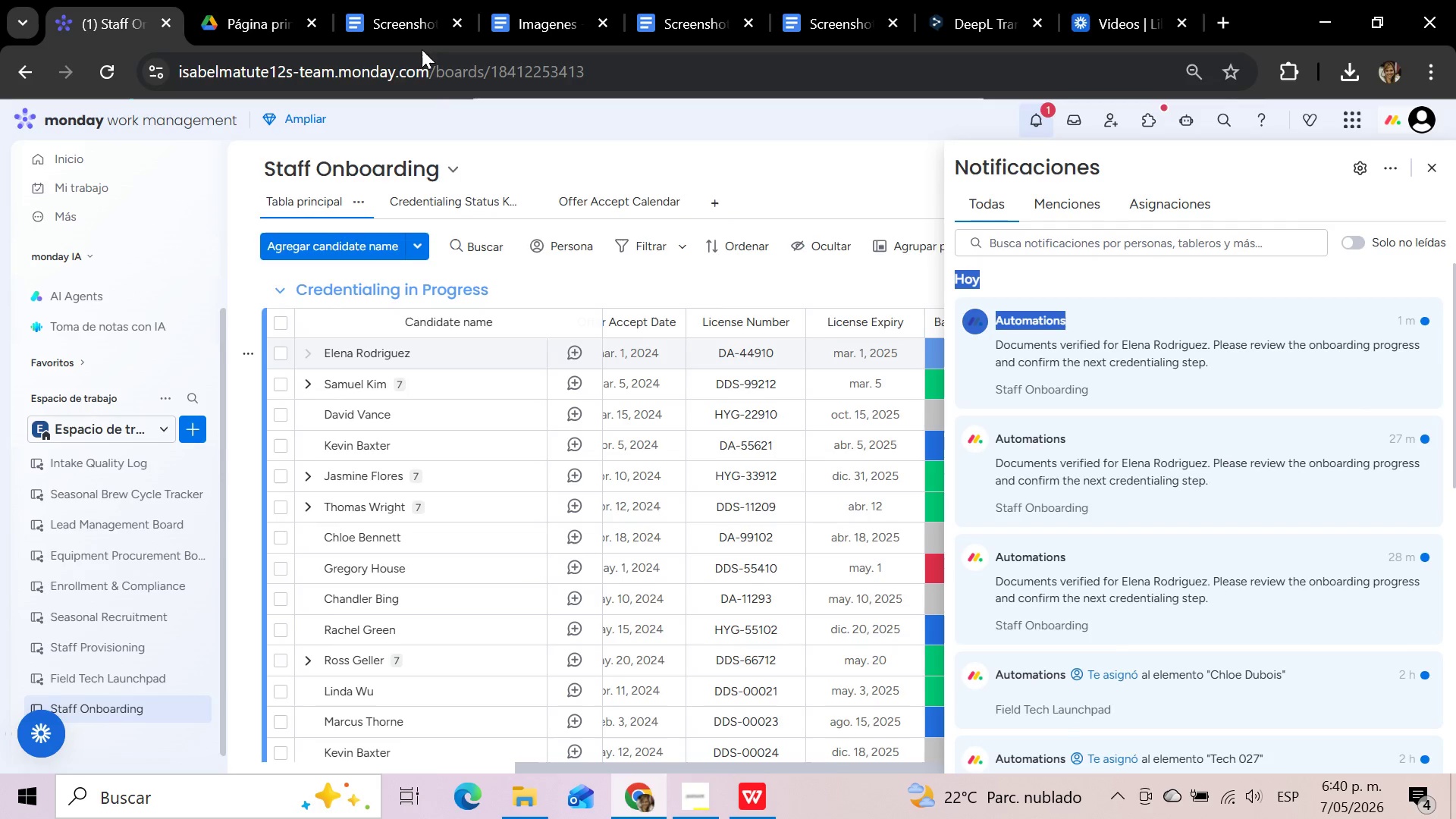 
left_click([404, 22])
 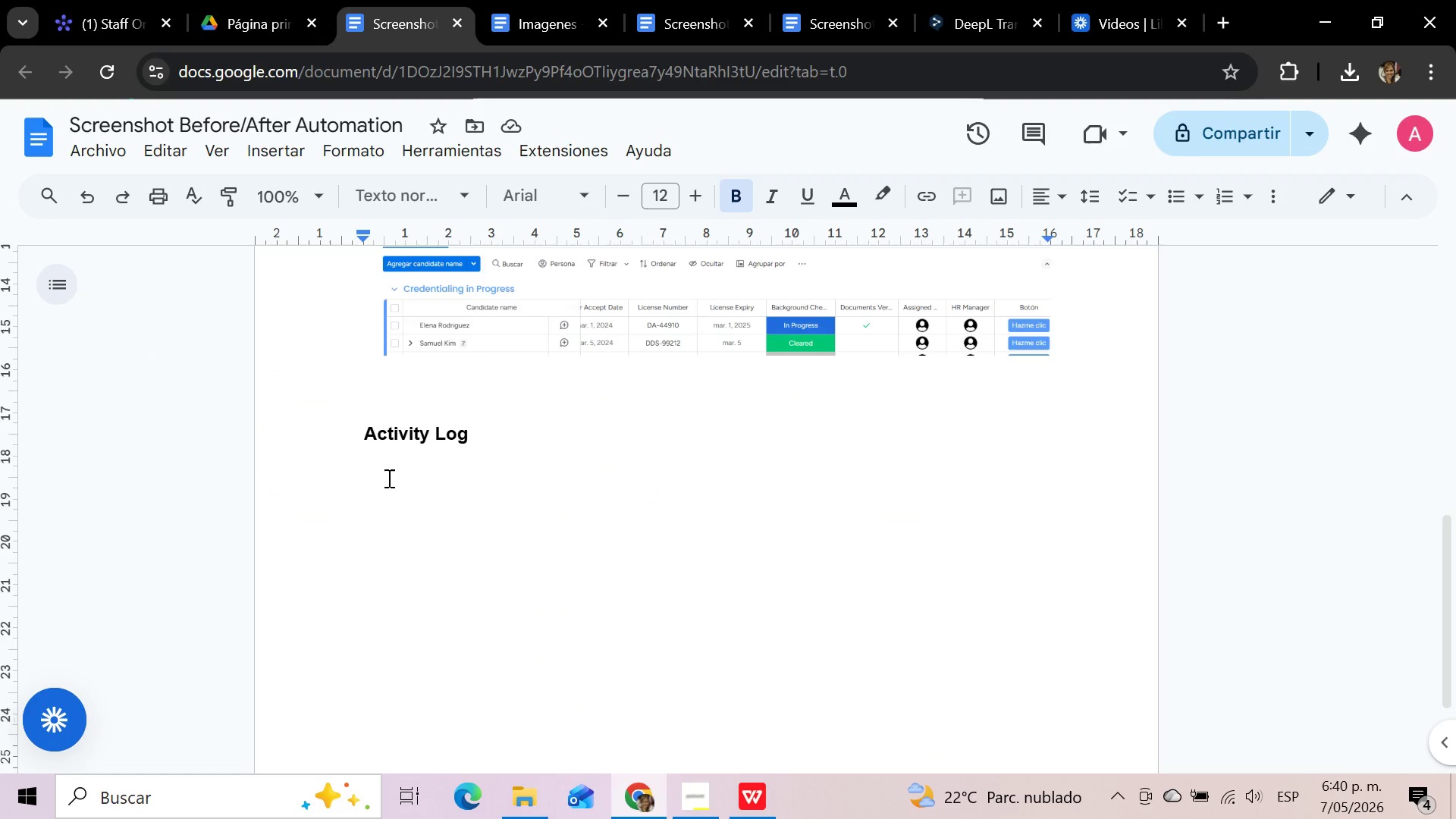 
left_click([390, 479])
 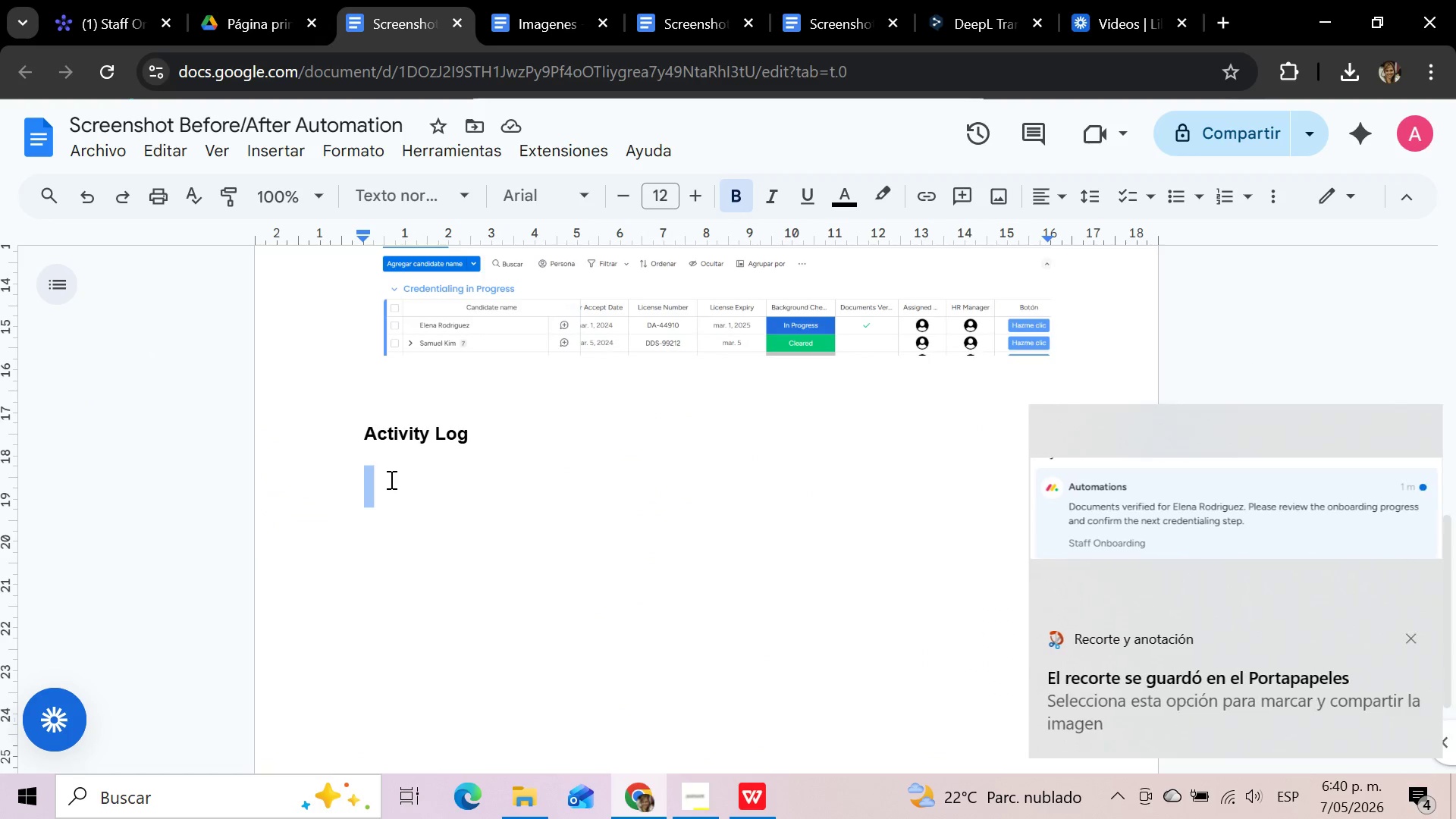 
key(Control+V)
 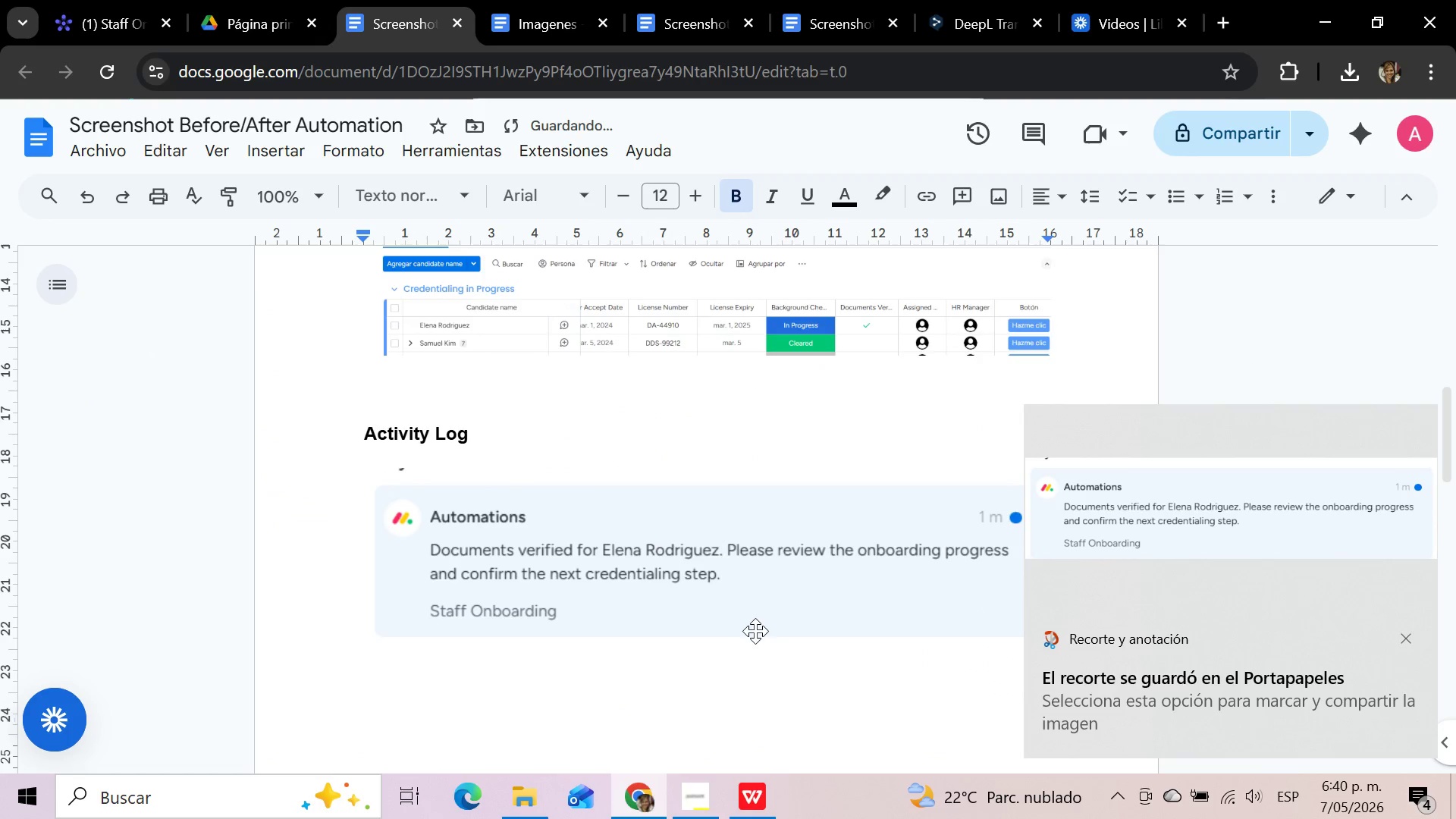 
left_click([753, 598])
 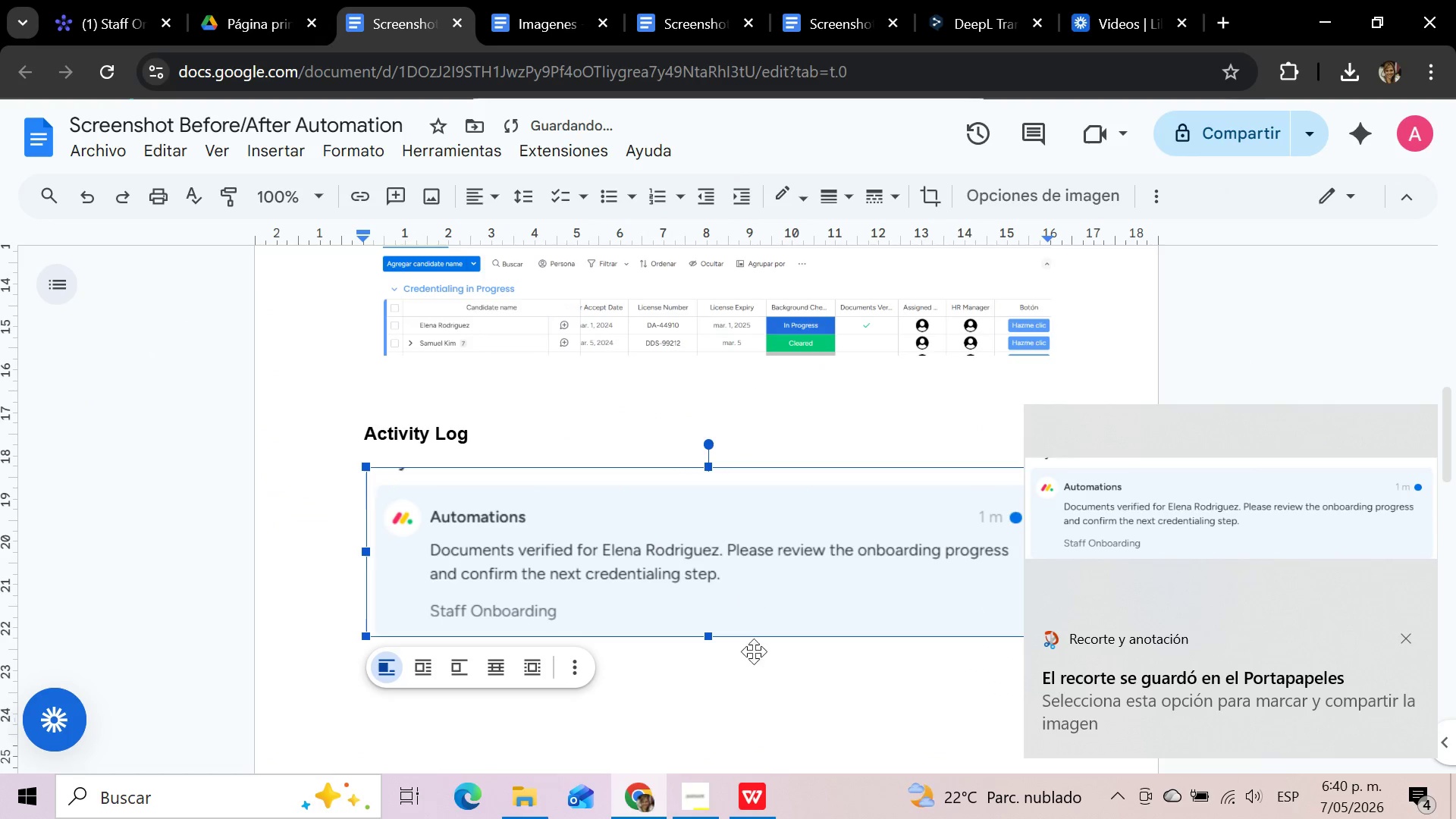 
left_click([753, 676])
 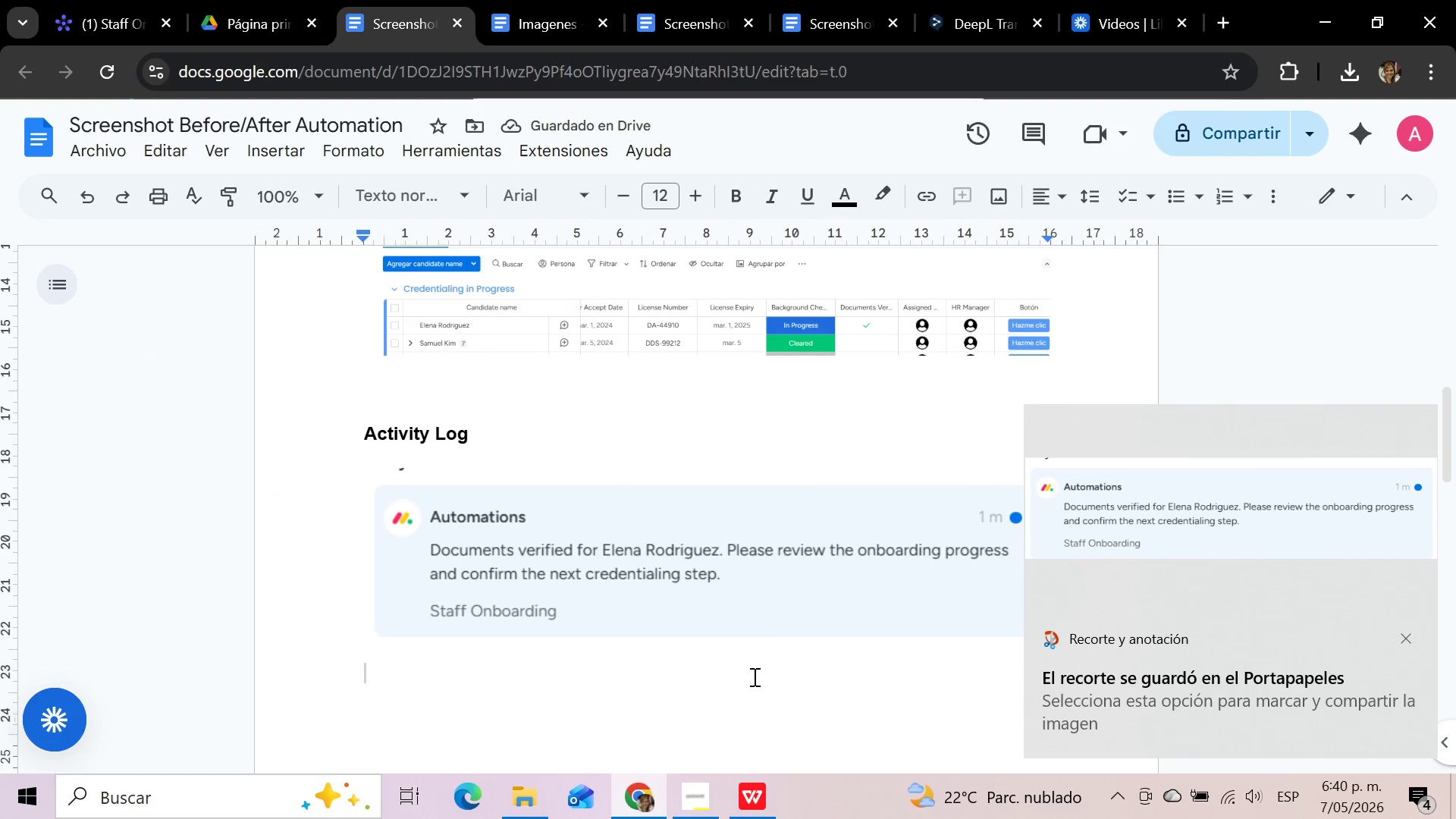 
scroll: coordinate [753, 676], scroll_direction: down, amount: 2.0
 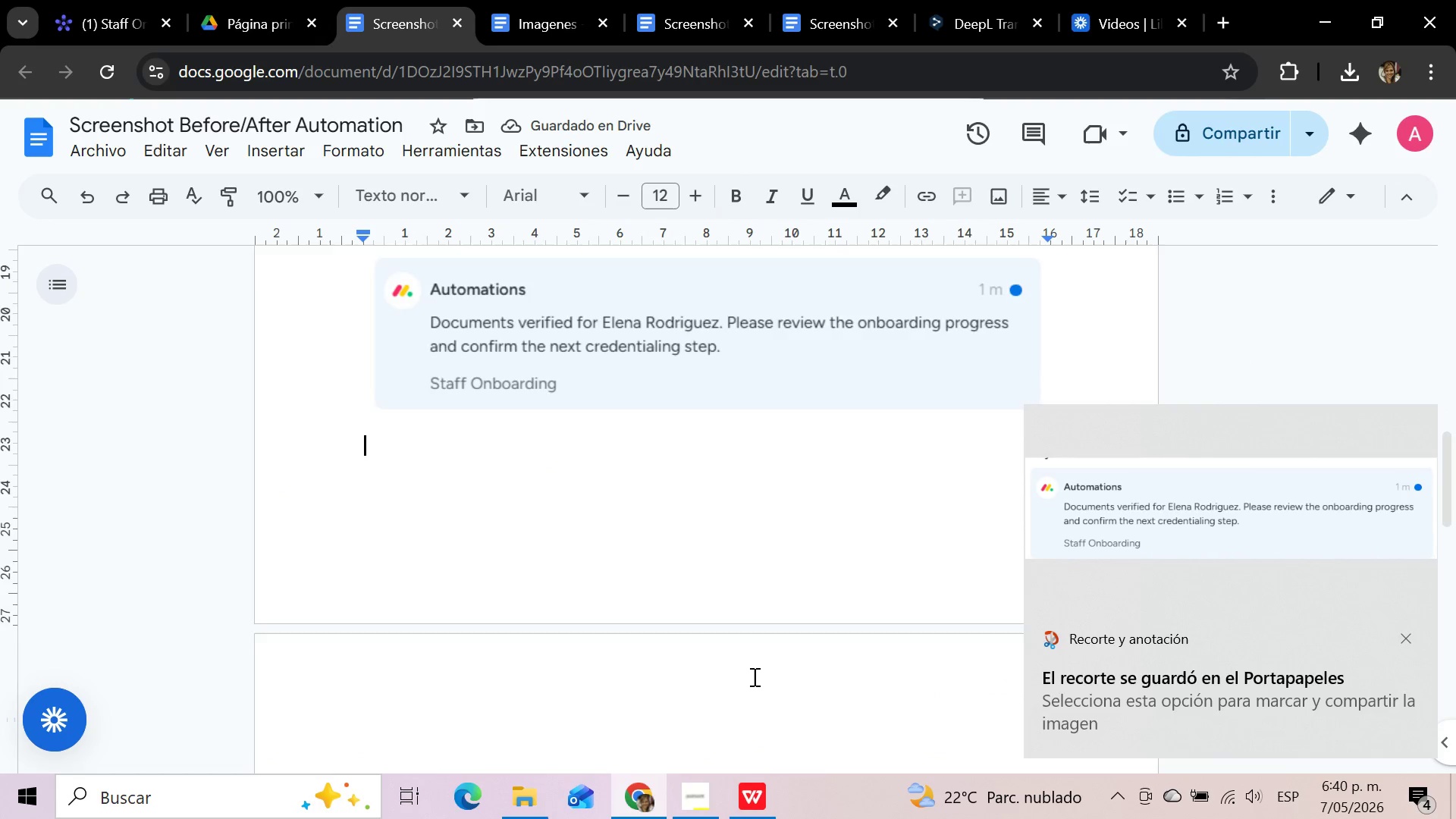 
scroll: coordinate [753, 676], scroll_direction: up, amount: 3.0
 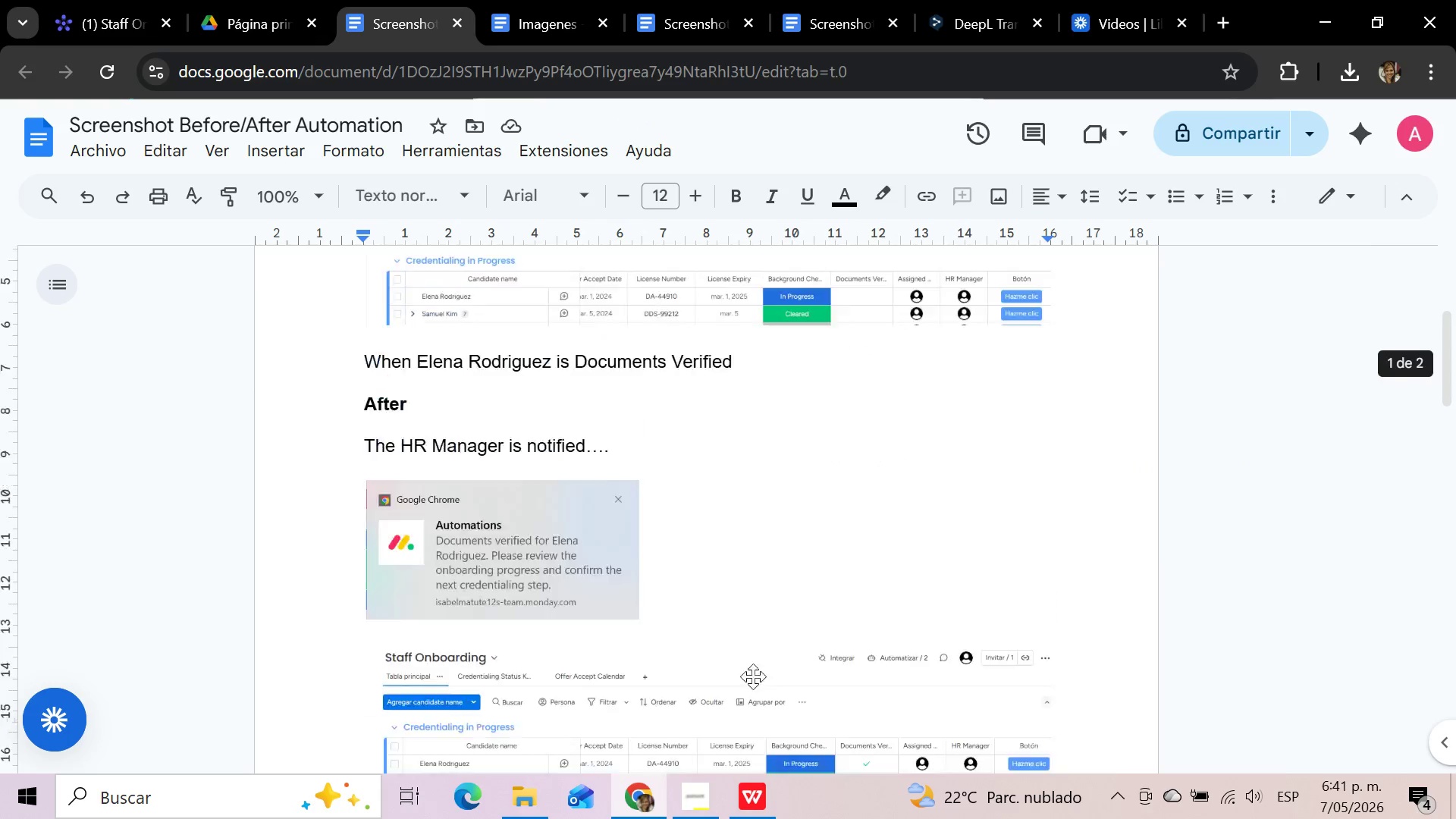 
left_click([110, 143])
 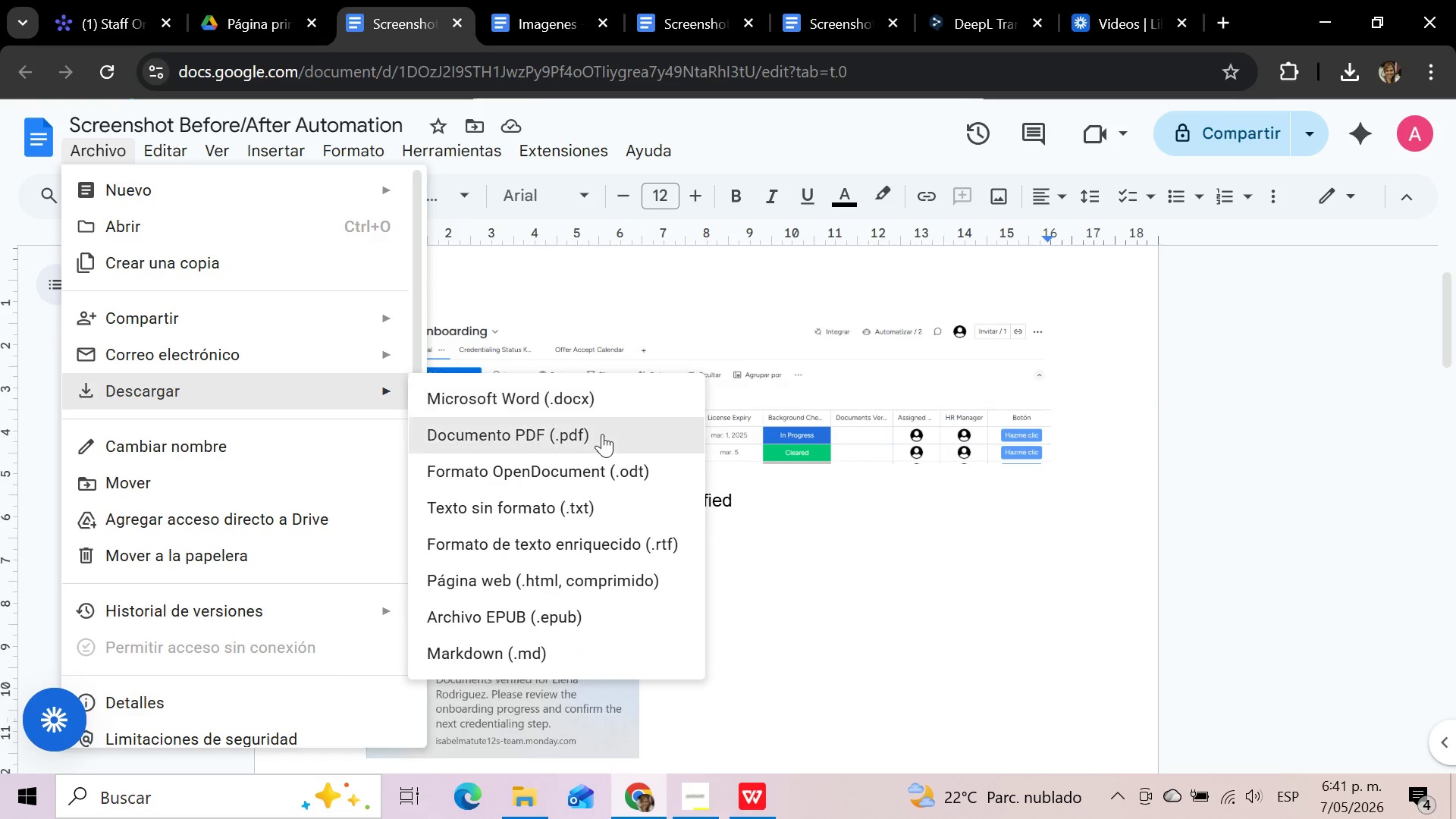 
left_click([602, 435])
 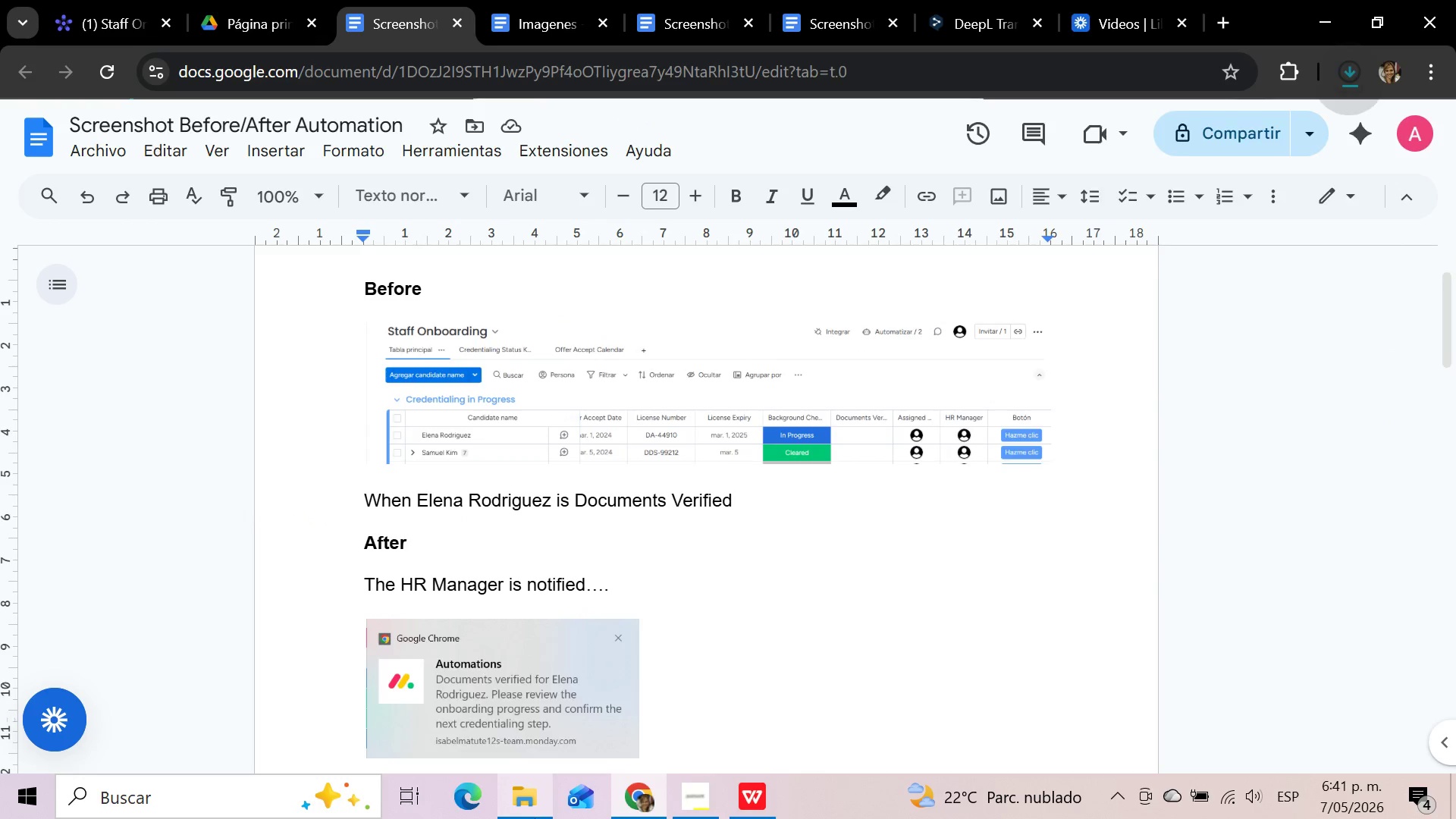 
left_click([535, 808])
 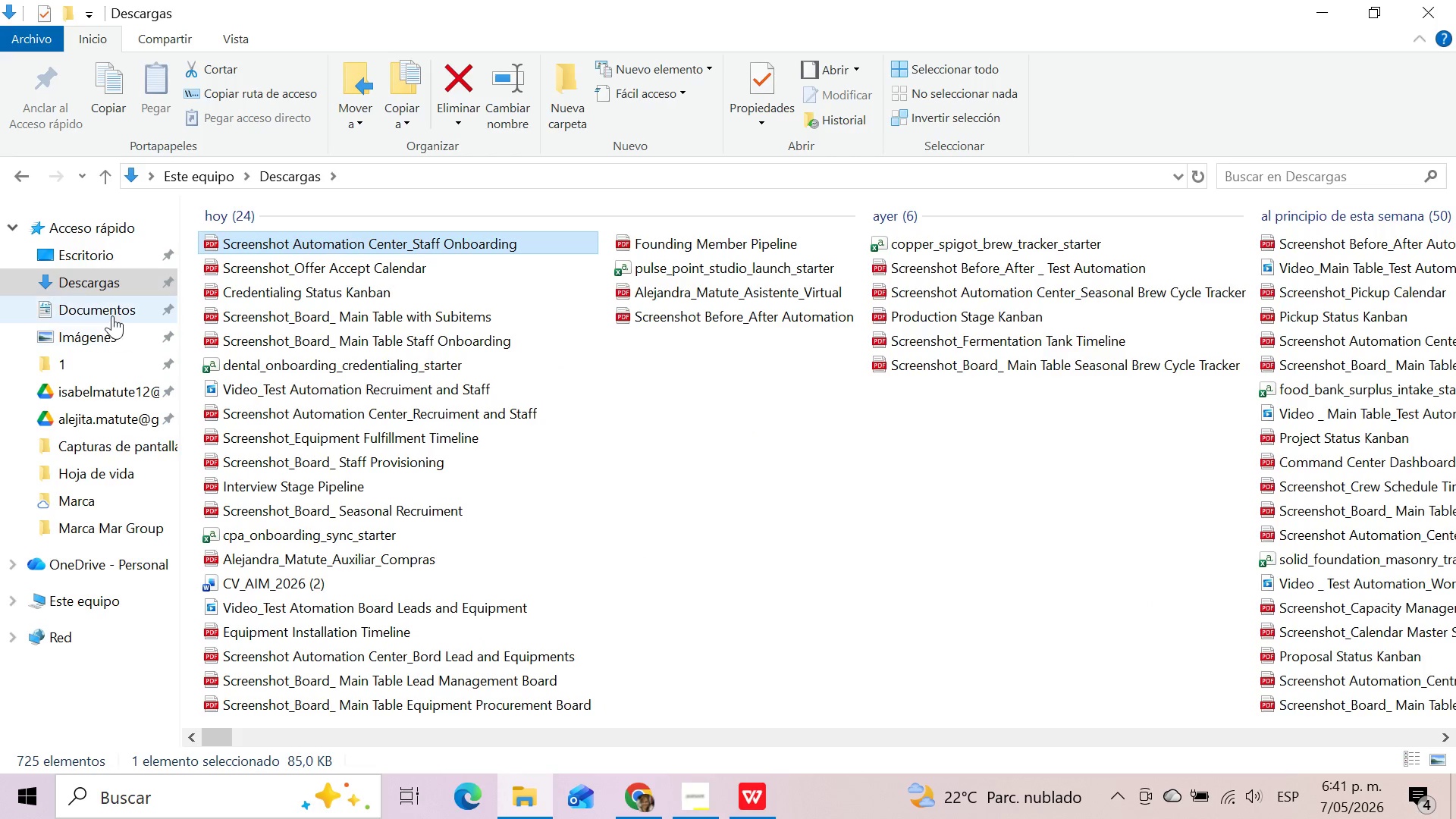 
left_click([105, 291])
 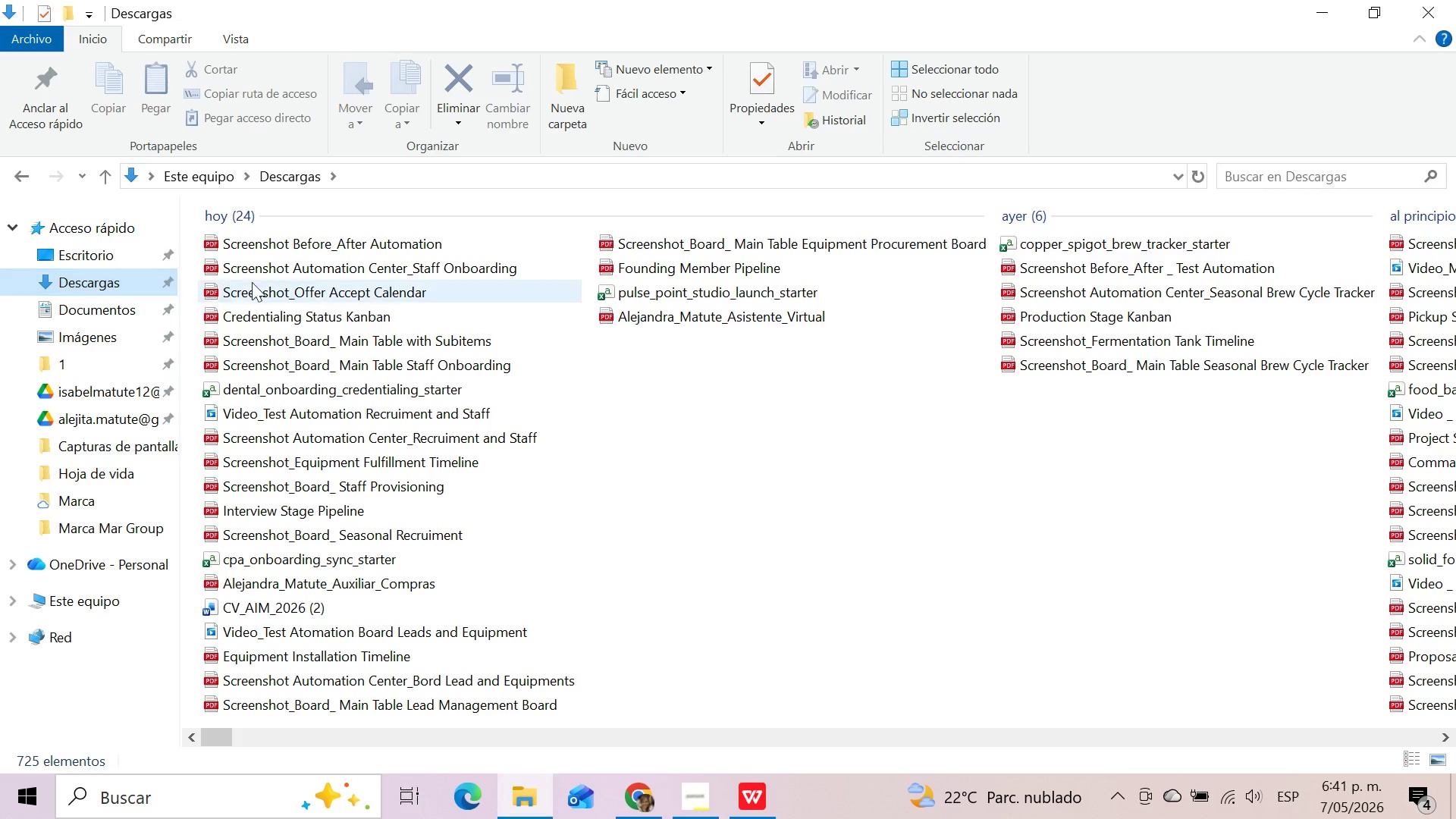 
mouse_move([335, 244])
 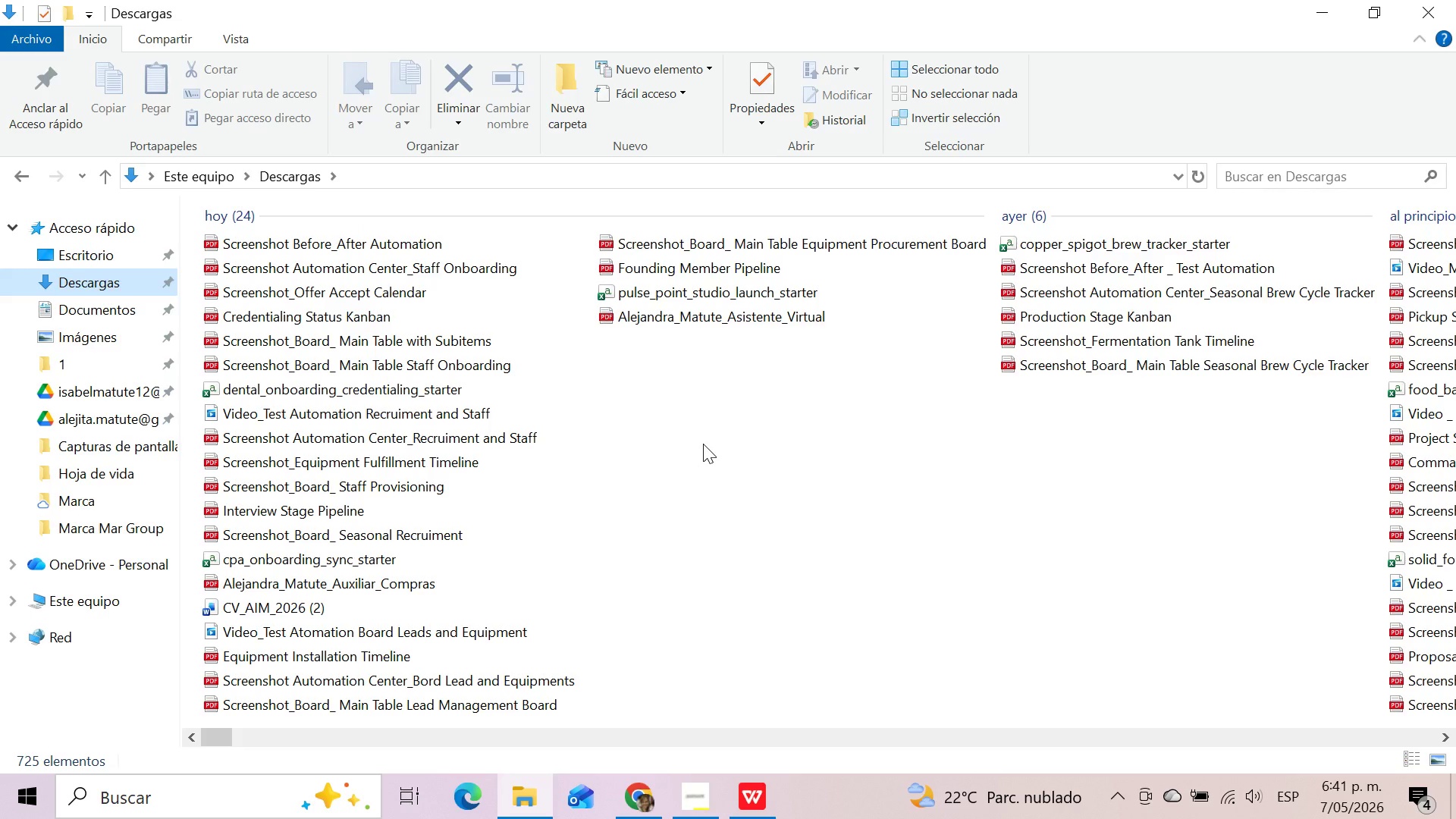 
wait(7.07)
 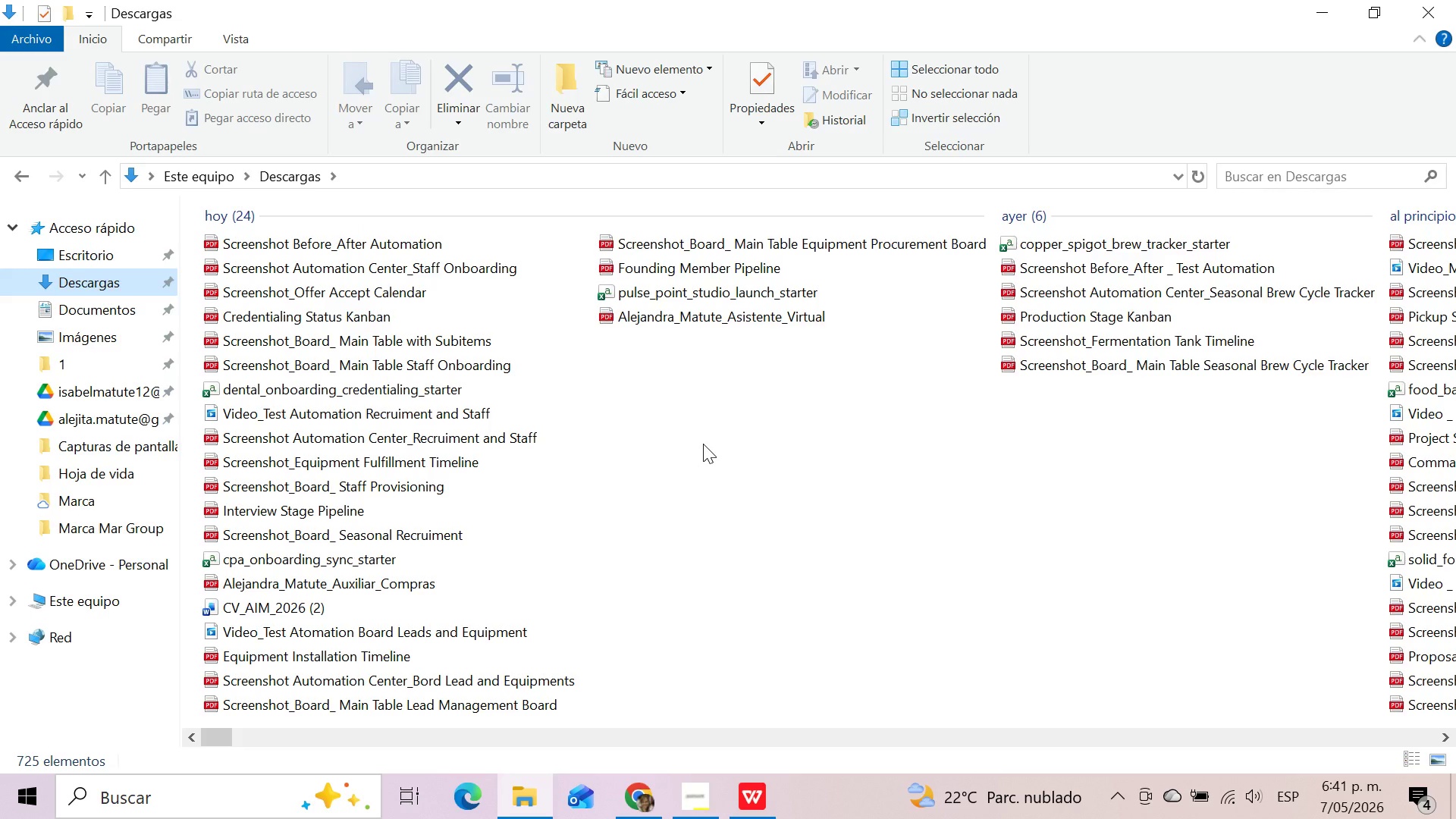 
left_click([435, 253])
 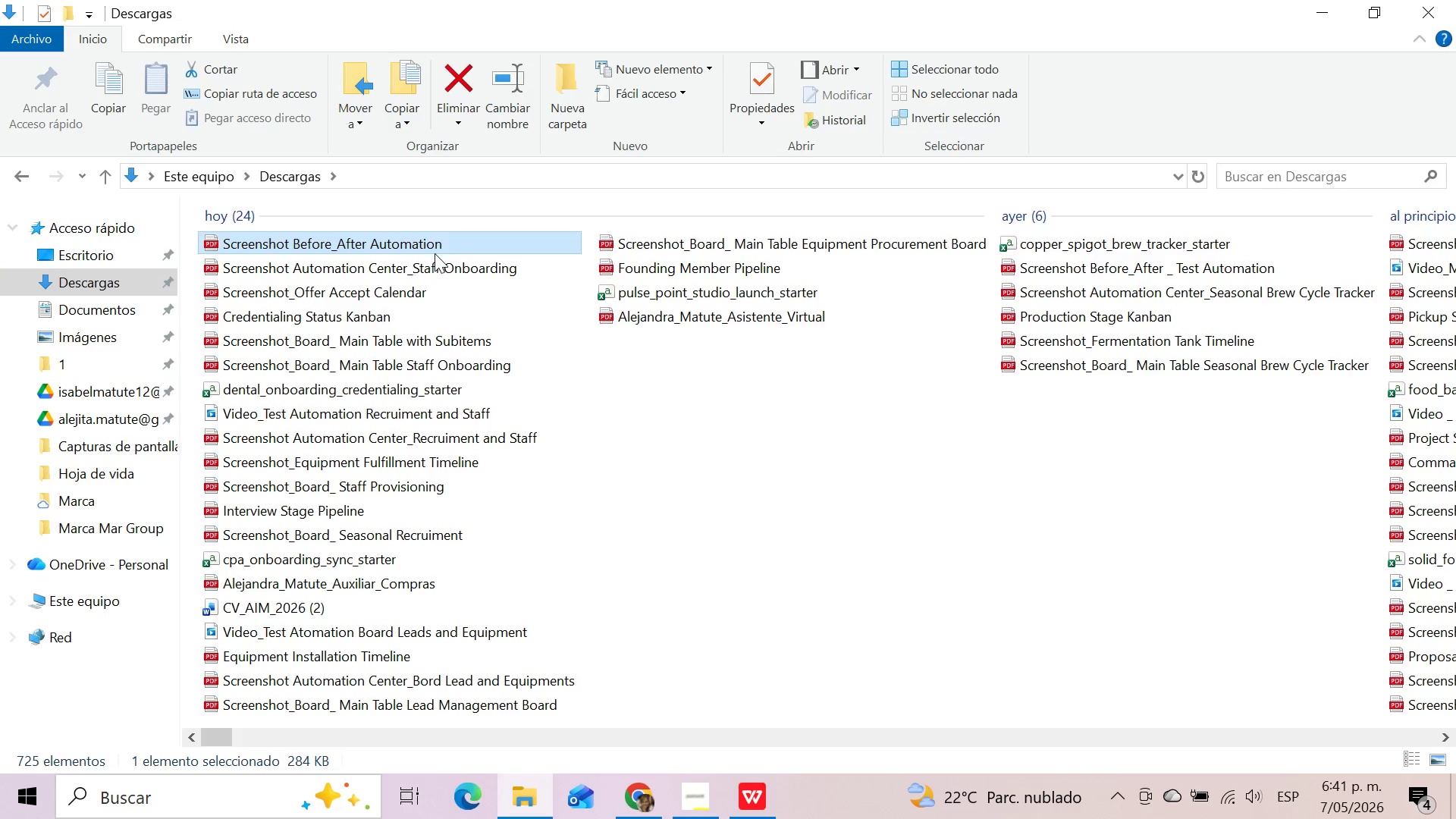 
key(F2)
 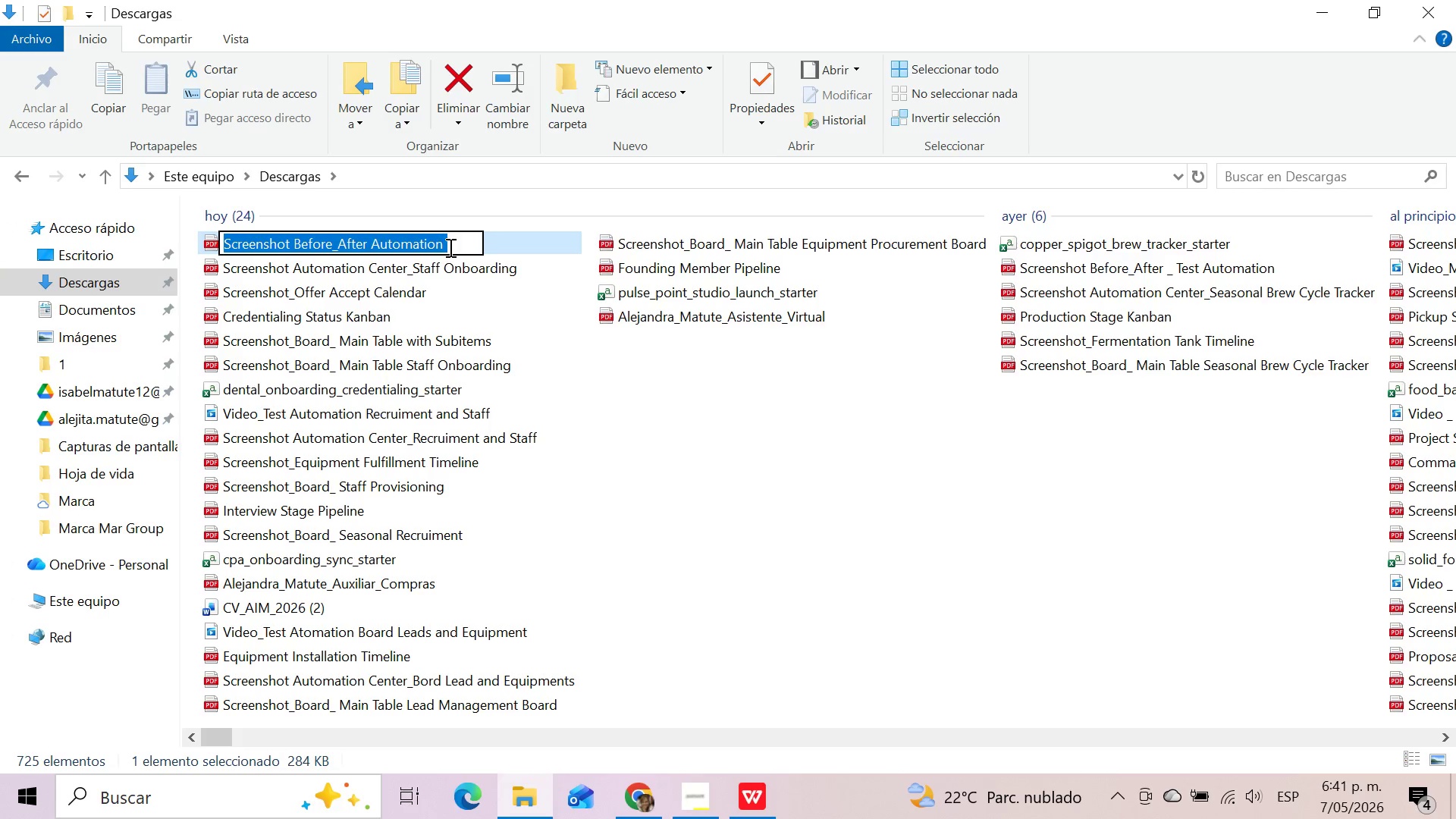 
left_click([450, 246])
 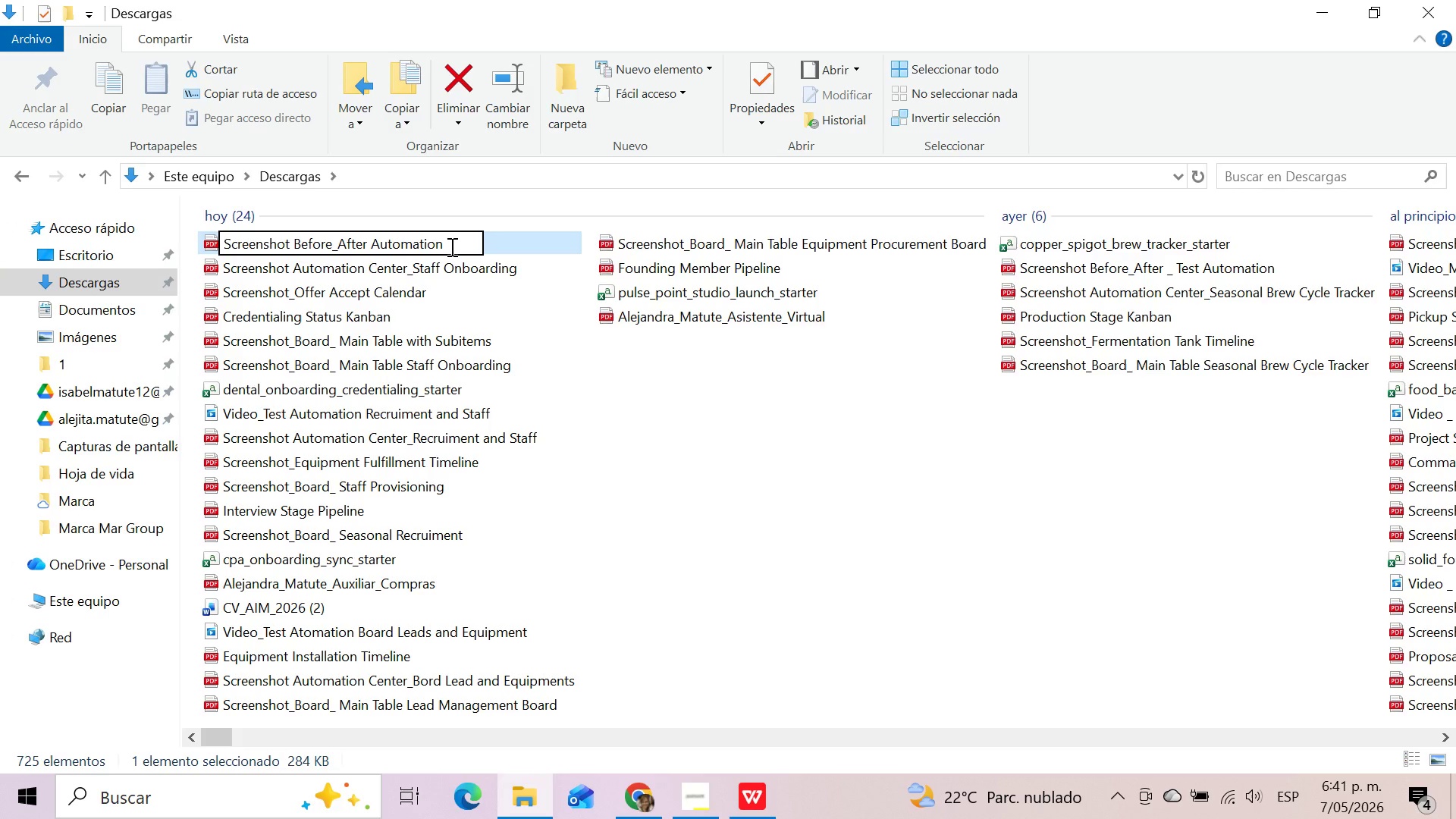 
hold_key(key=Backspace, duration=0.97)
 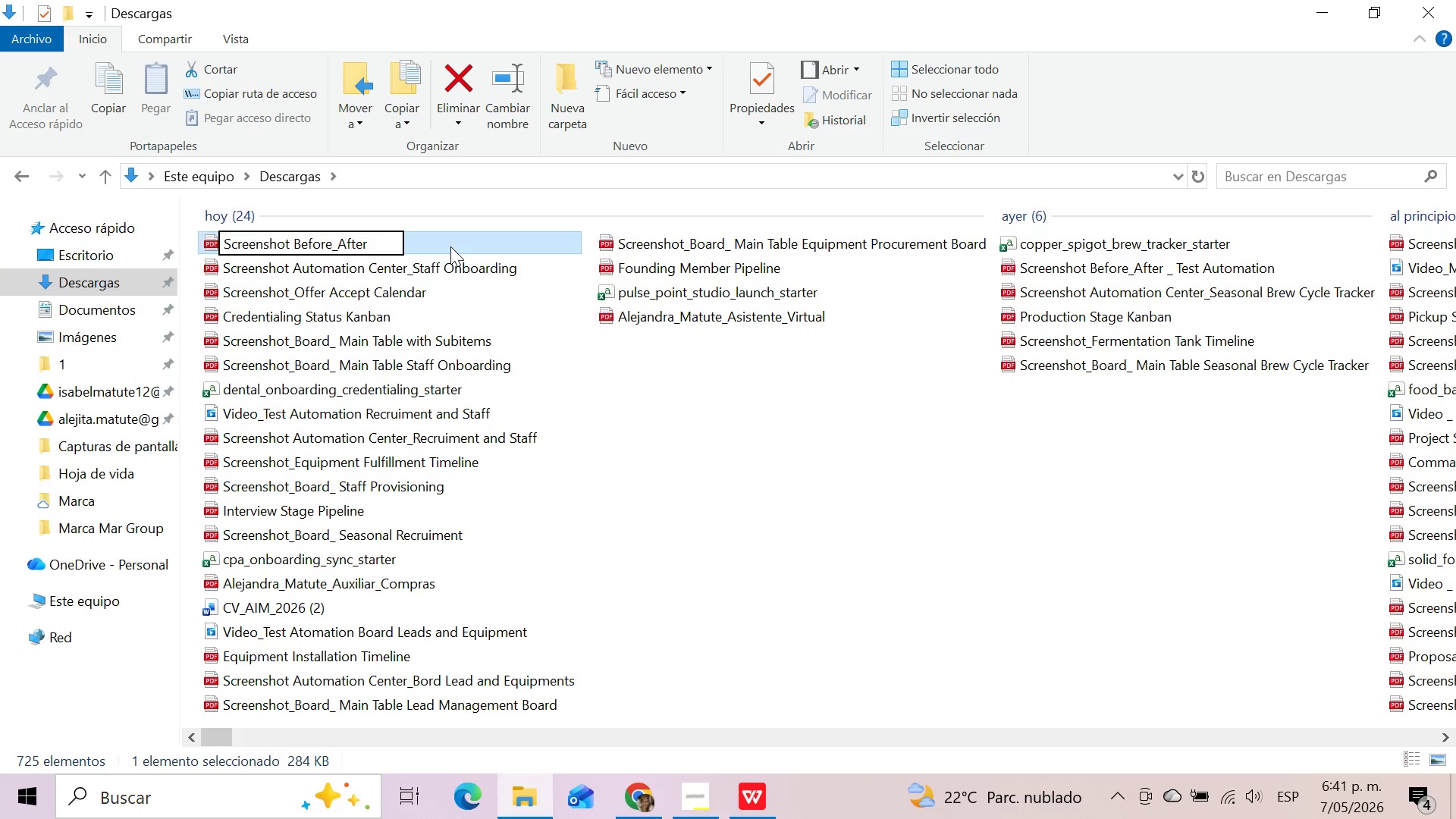 
type( )
key(Backspace)
type(_Test Automation )
 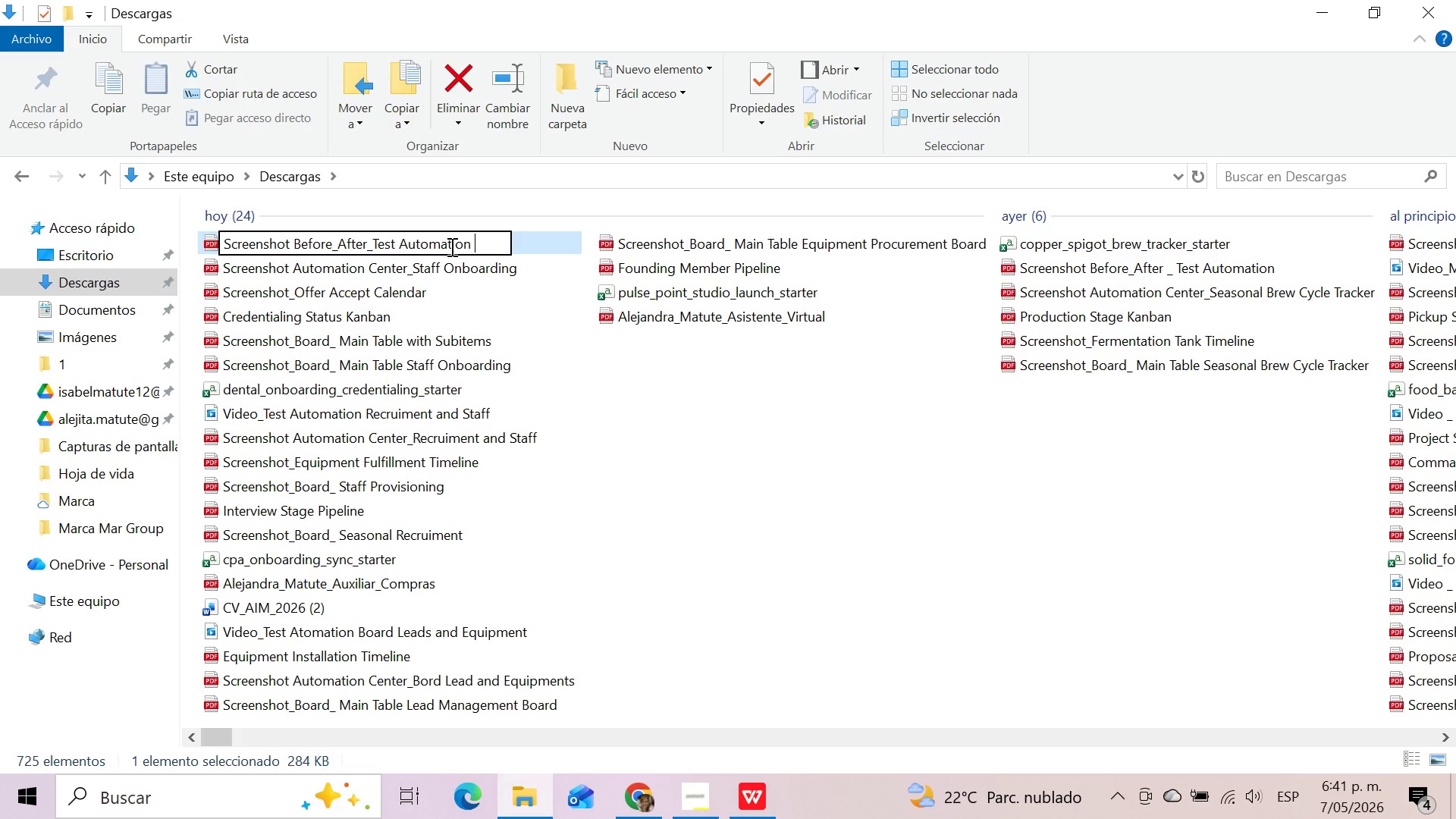 
type(Documents Verified Notifie)
key(Backspace)
key(Backspace)
type(y HR Manager)
 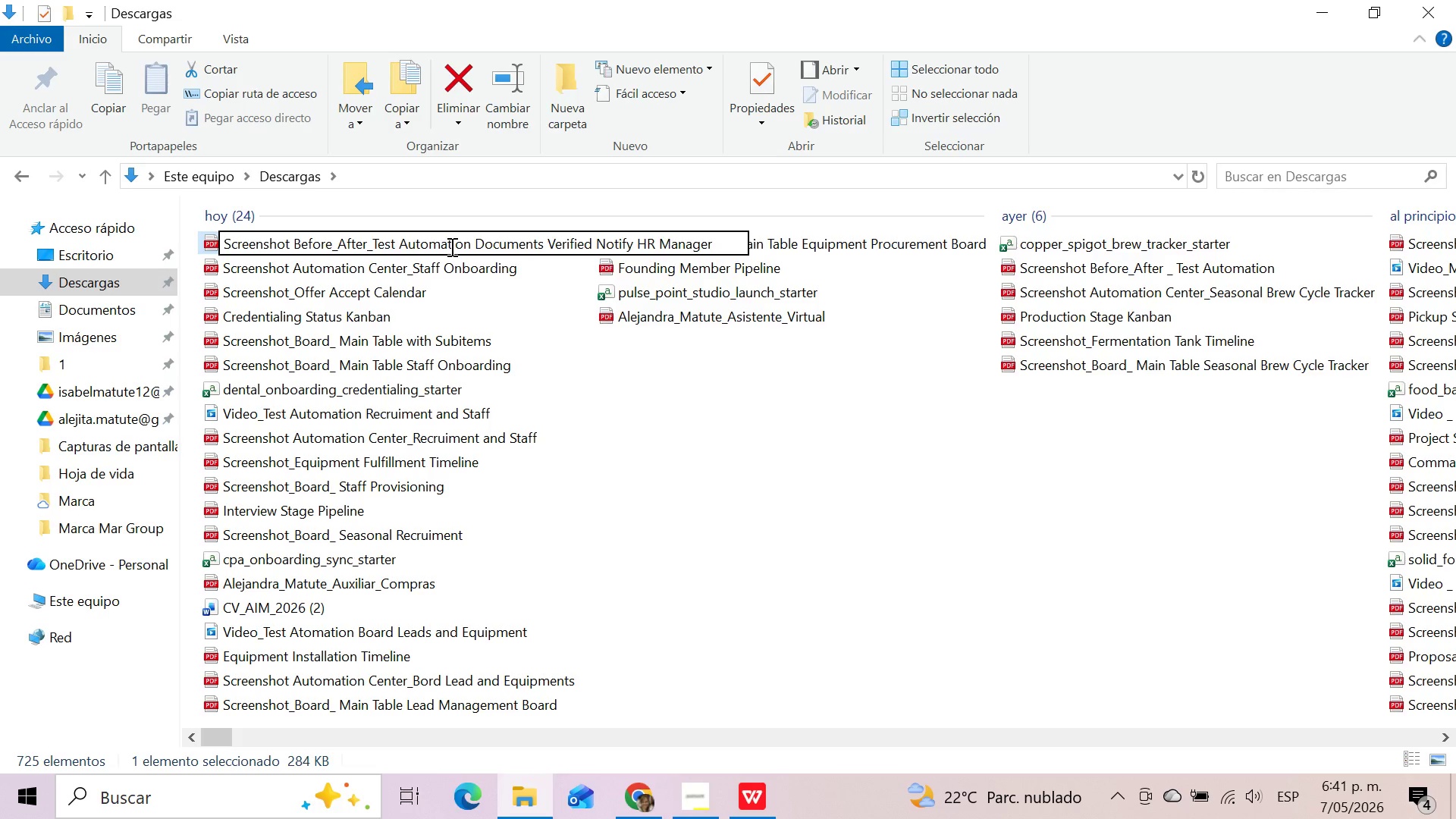 
key(Enter)
 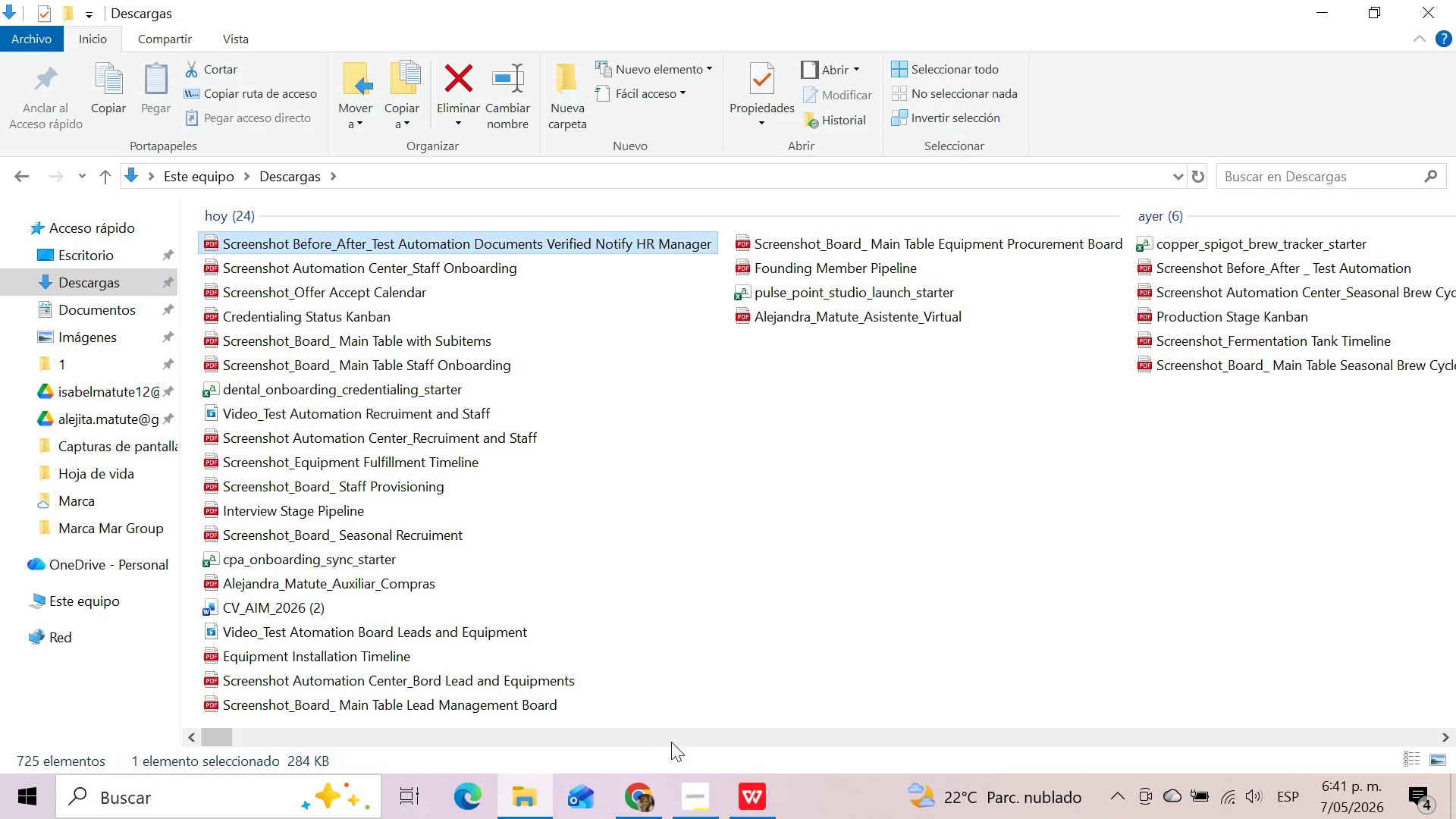 
left_click([646, 801])
 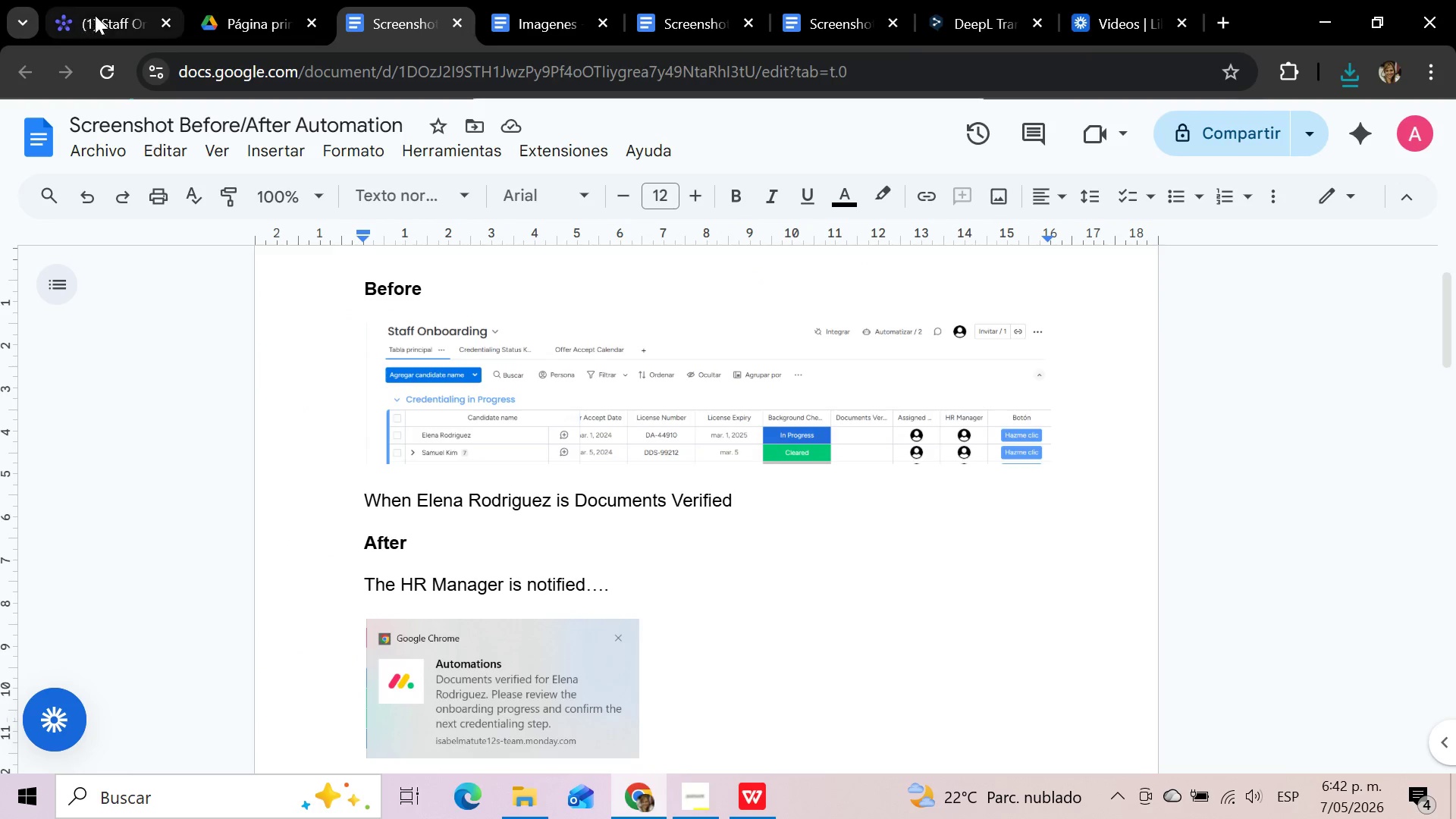 
left_click([103, 14])
 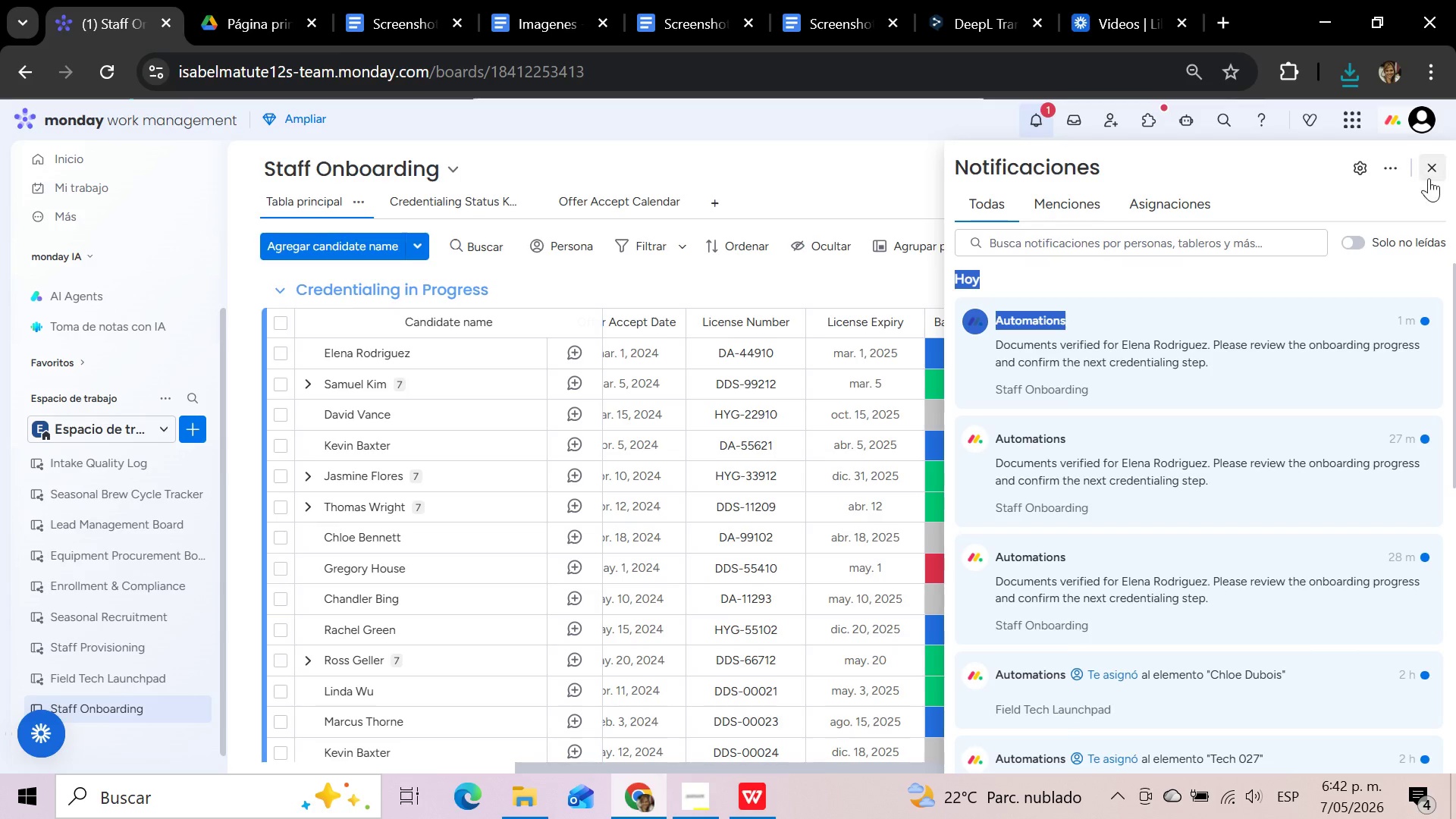 
left_click([1432, 177])
 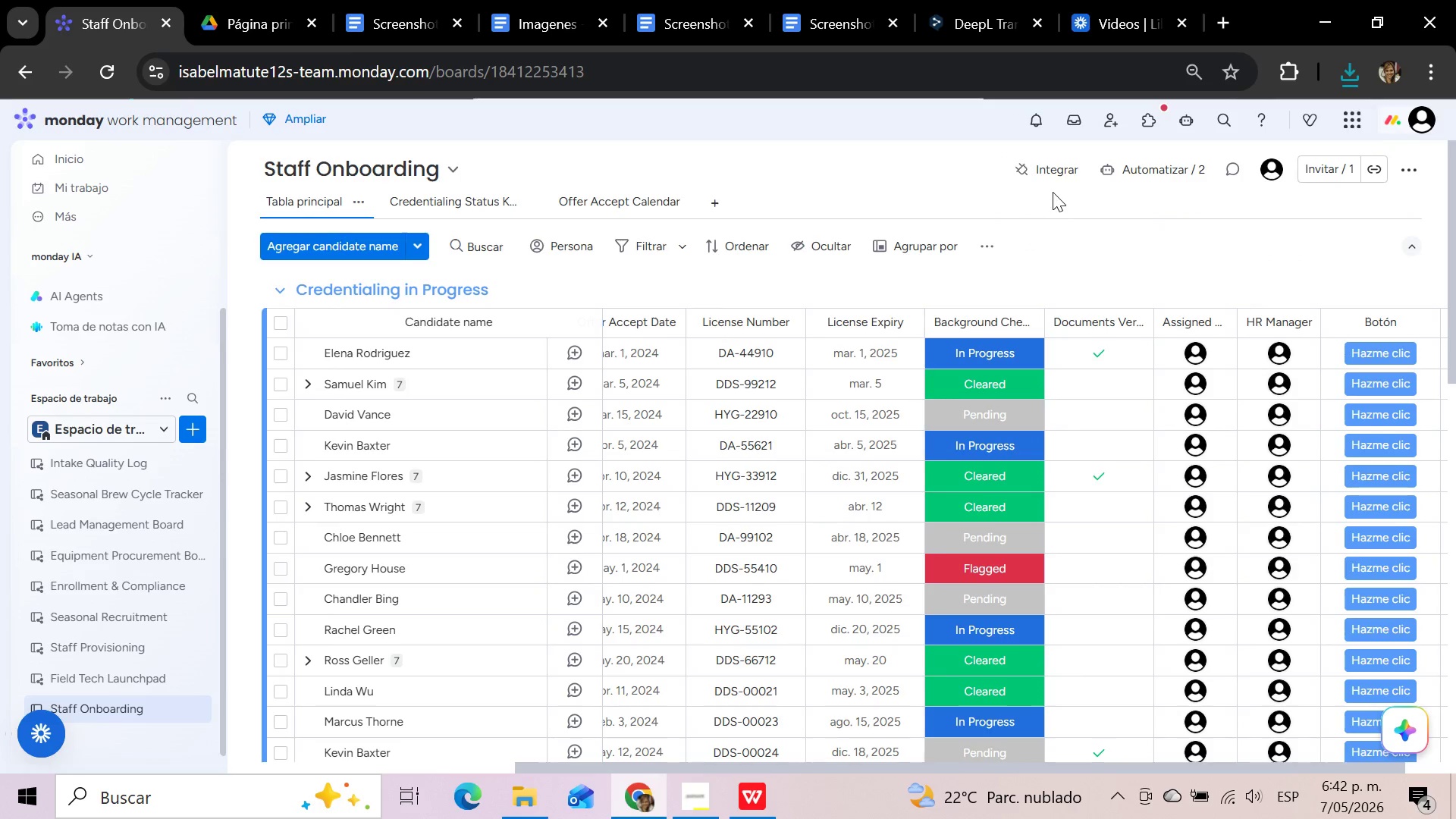 
scroll: coordinate [1087, 269], scroll_direction: up, amount: 12.0
 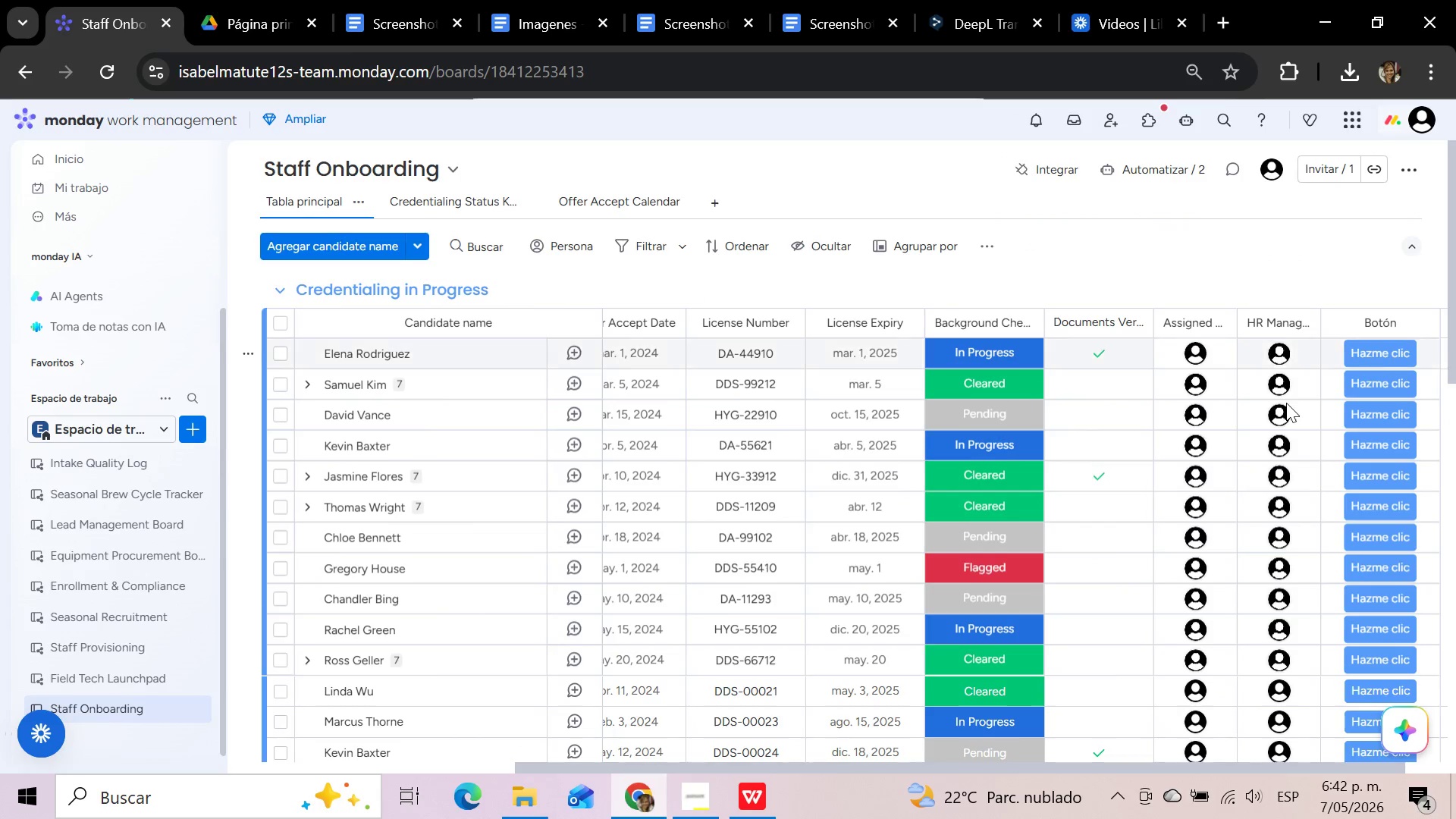 
mouse_move([1273, 367])
 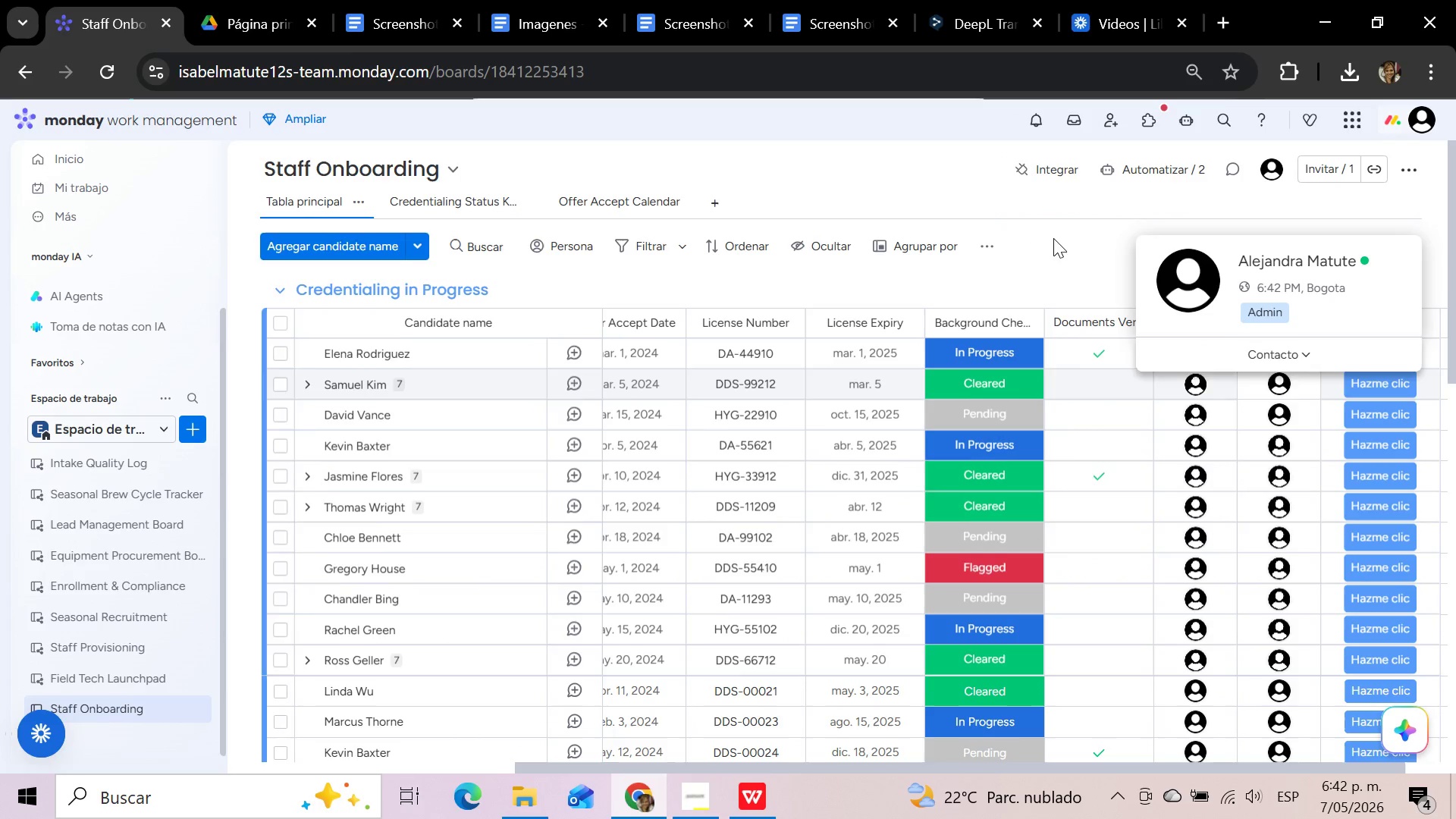 
left_click([1053, 238])
 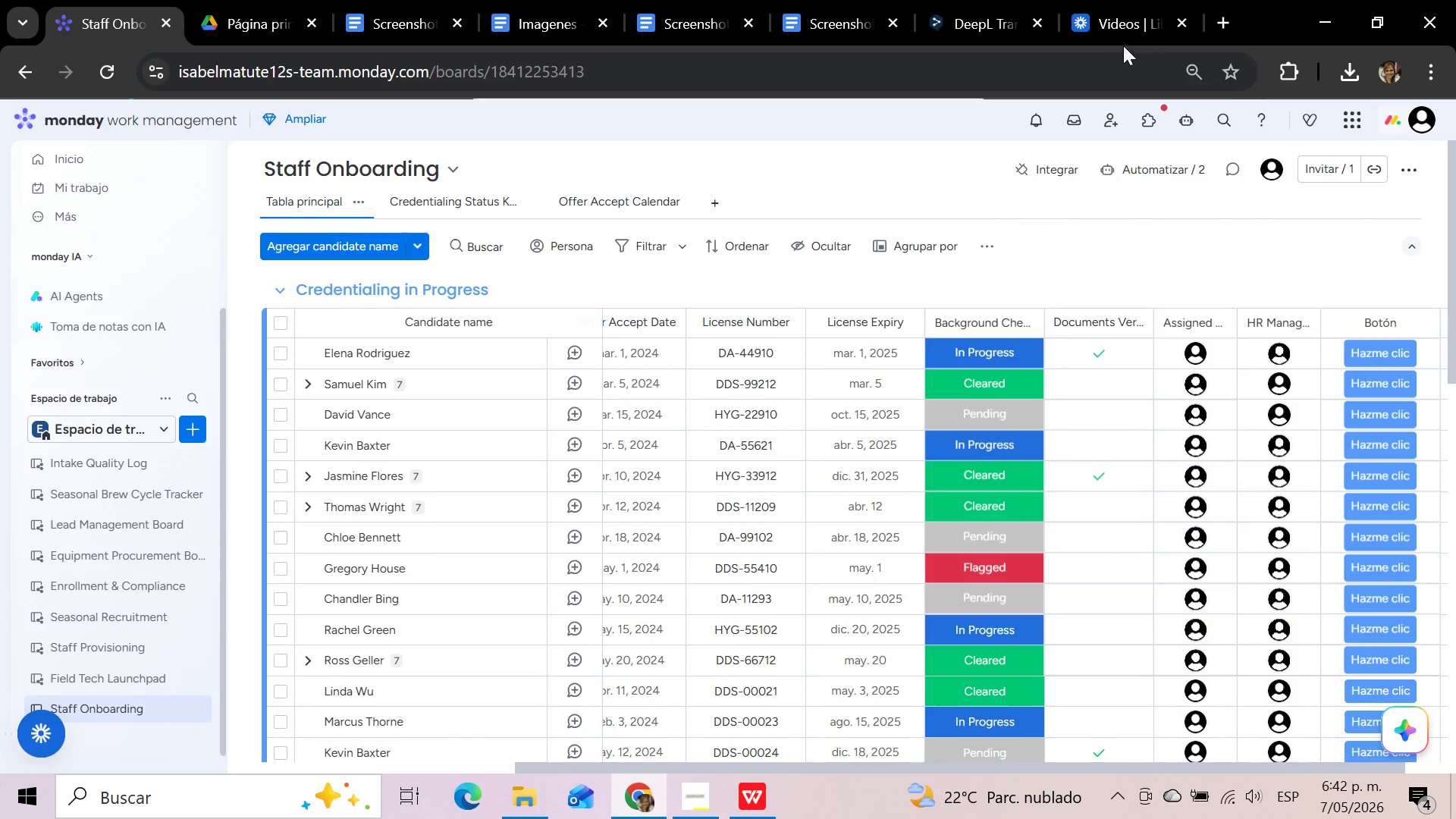 
left_click([1120, 19])
 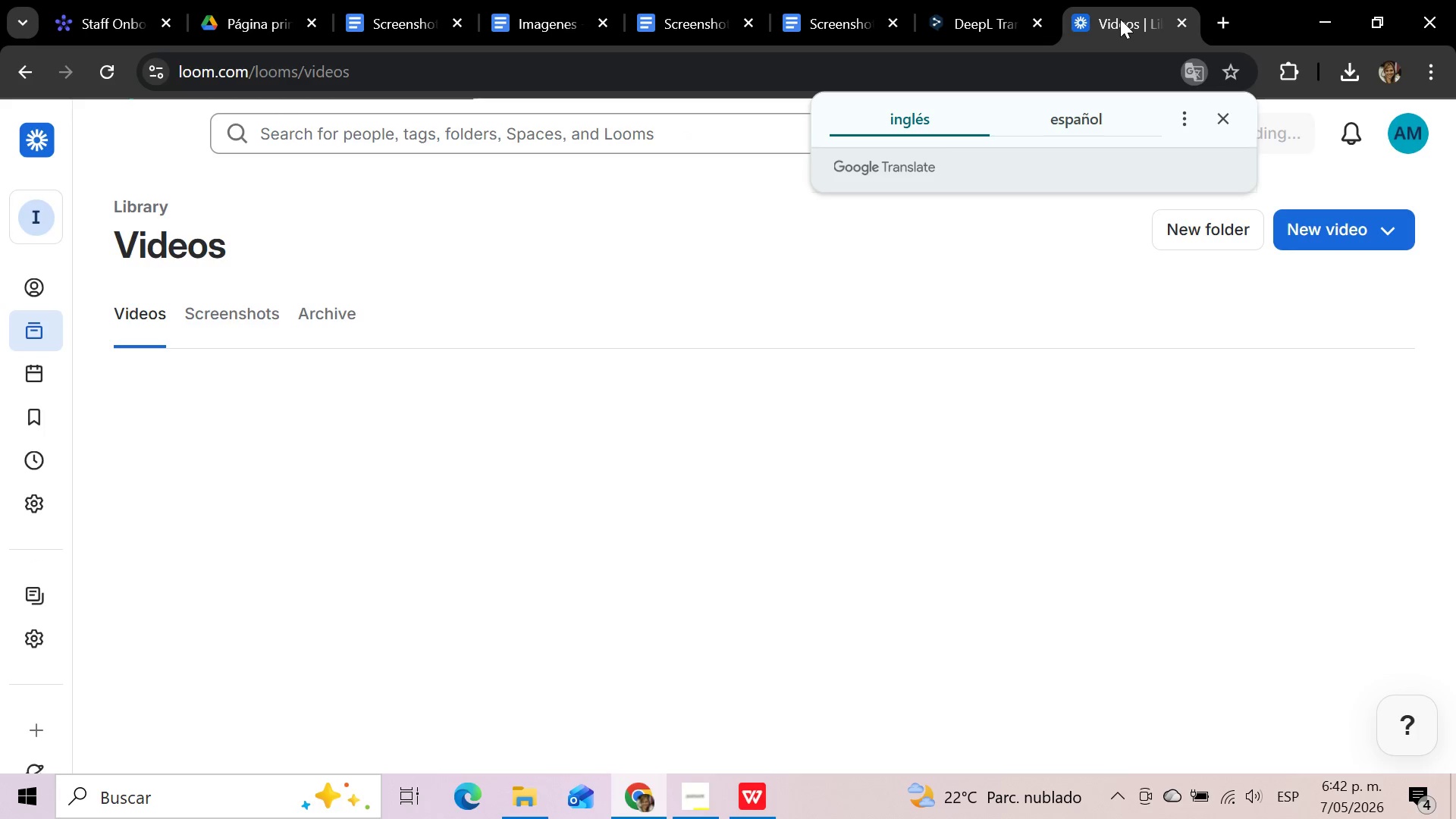 
wait(11.41)
 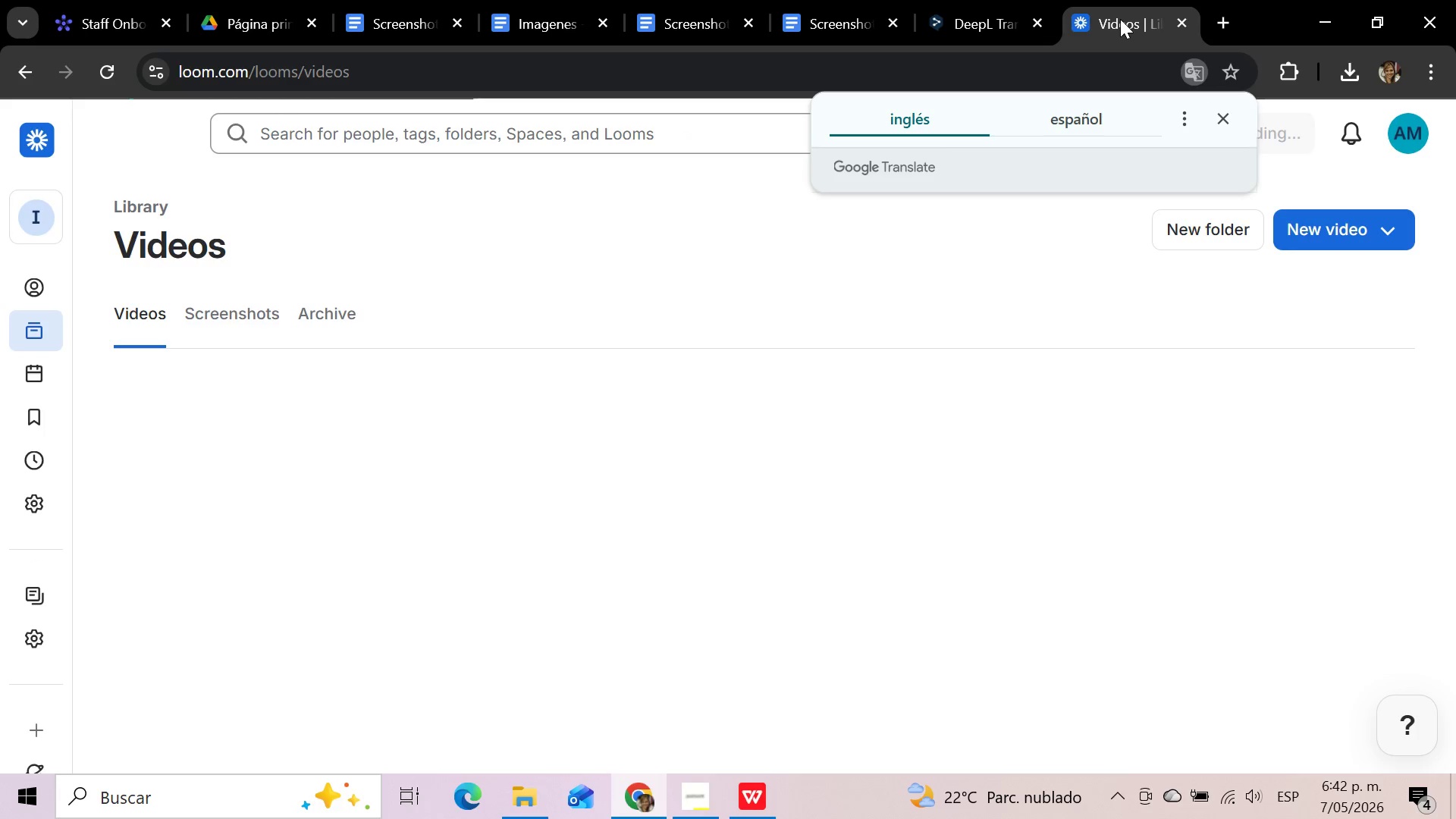 
left_click([1322, 235])
 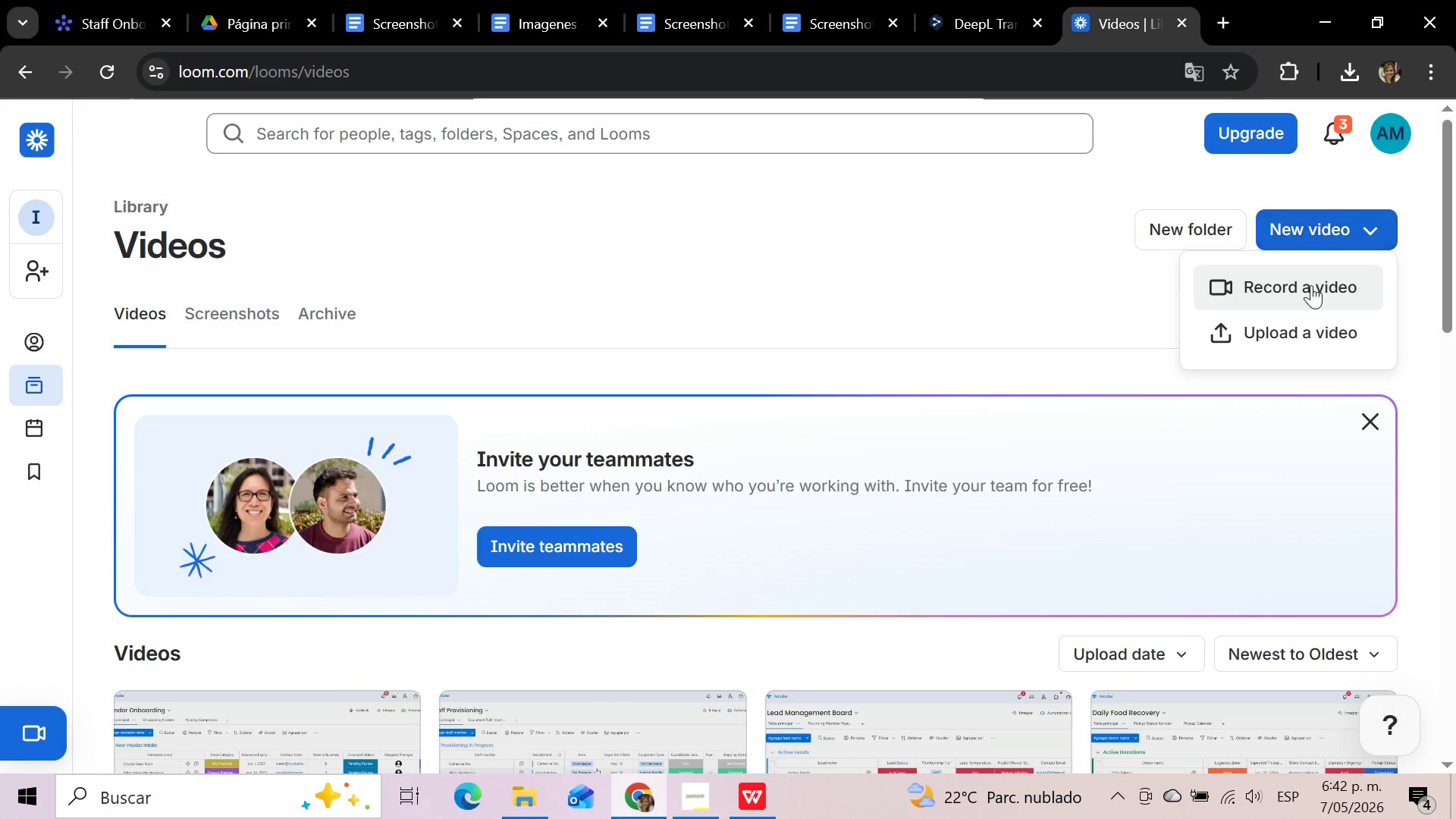 
wait(7.23)
 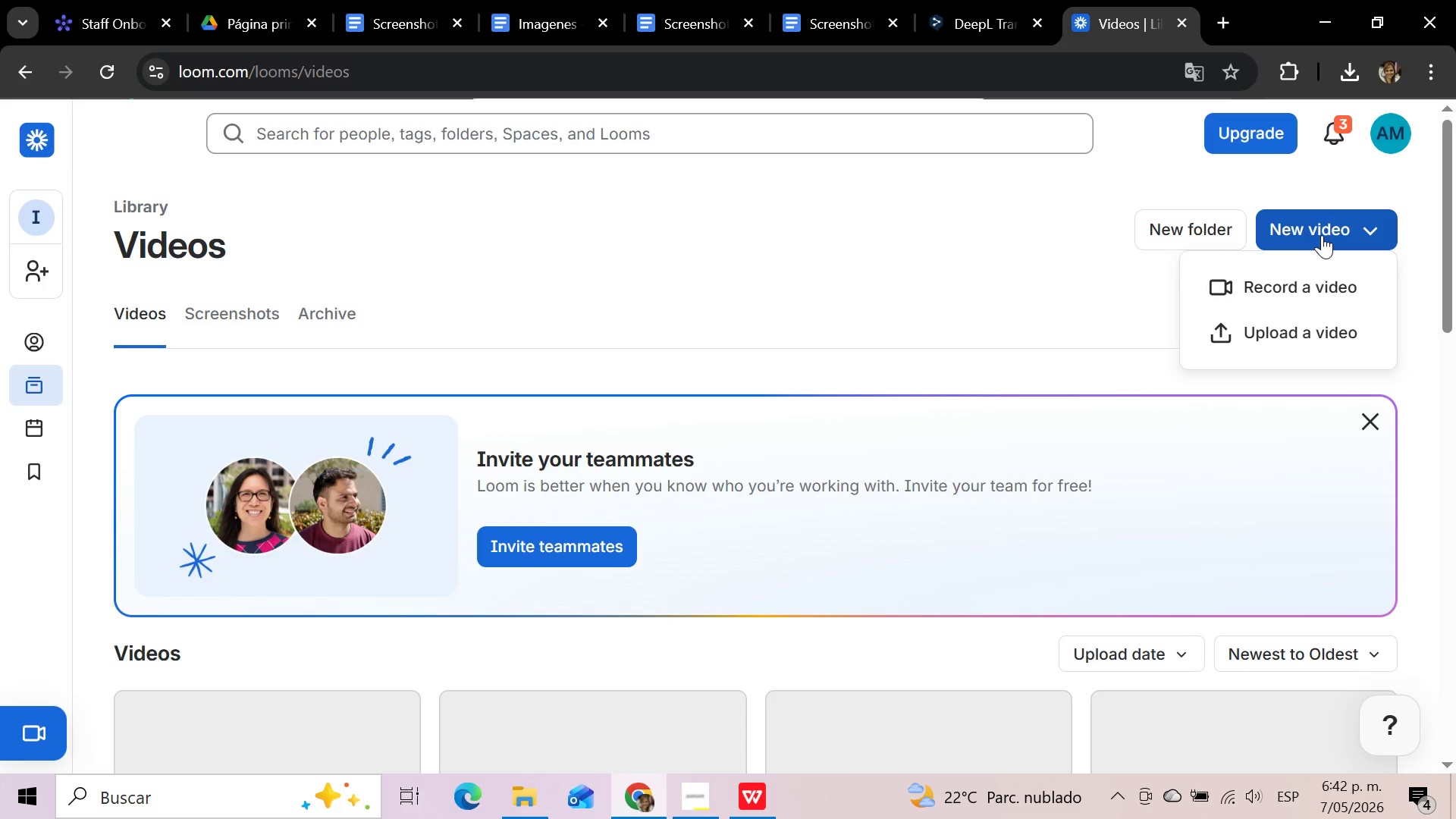 
left_click([1311, 285])
 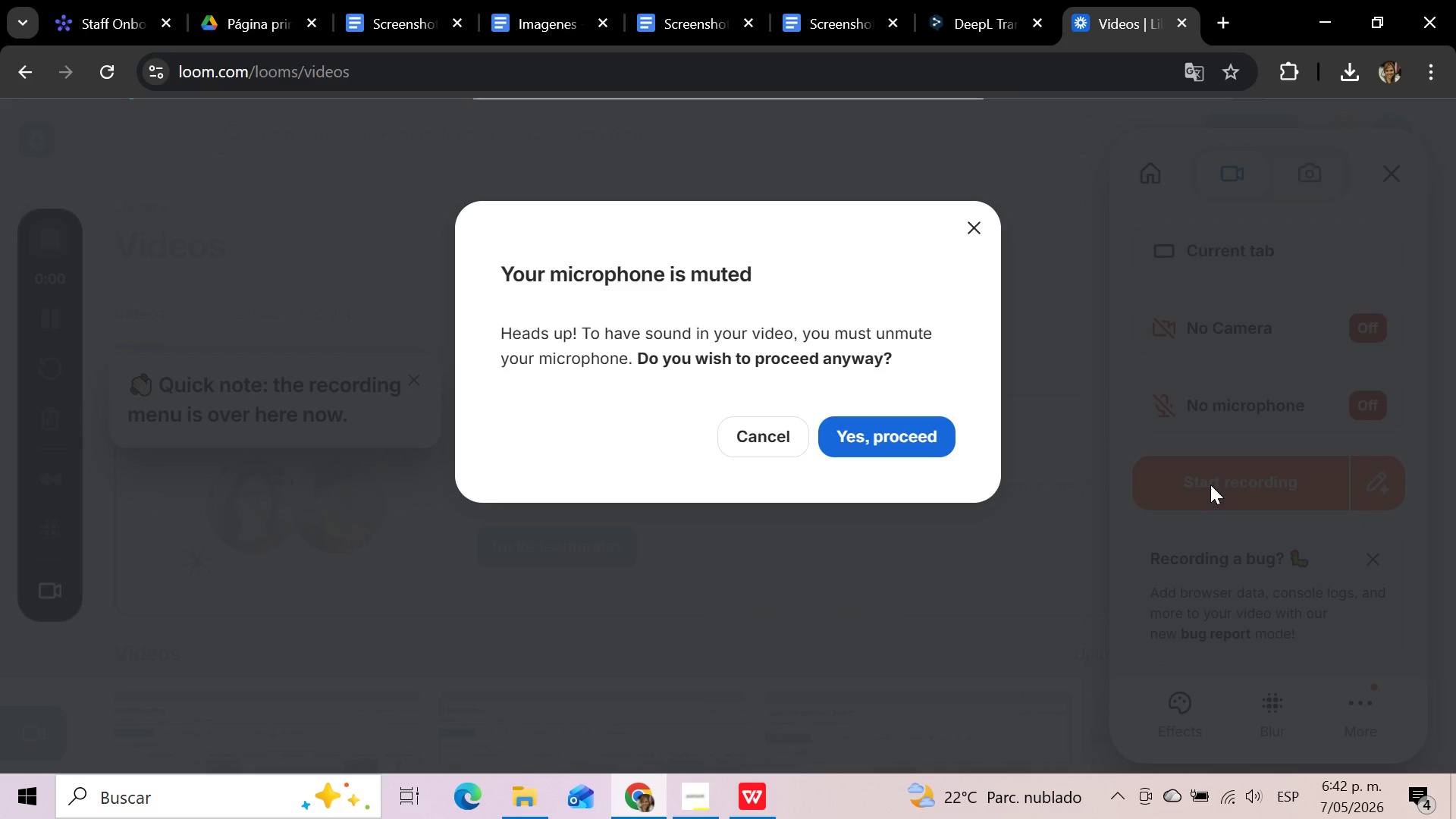 
wait(7.61)
 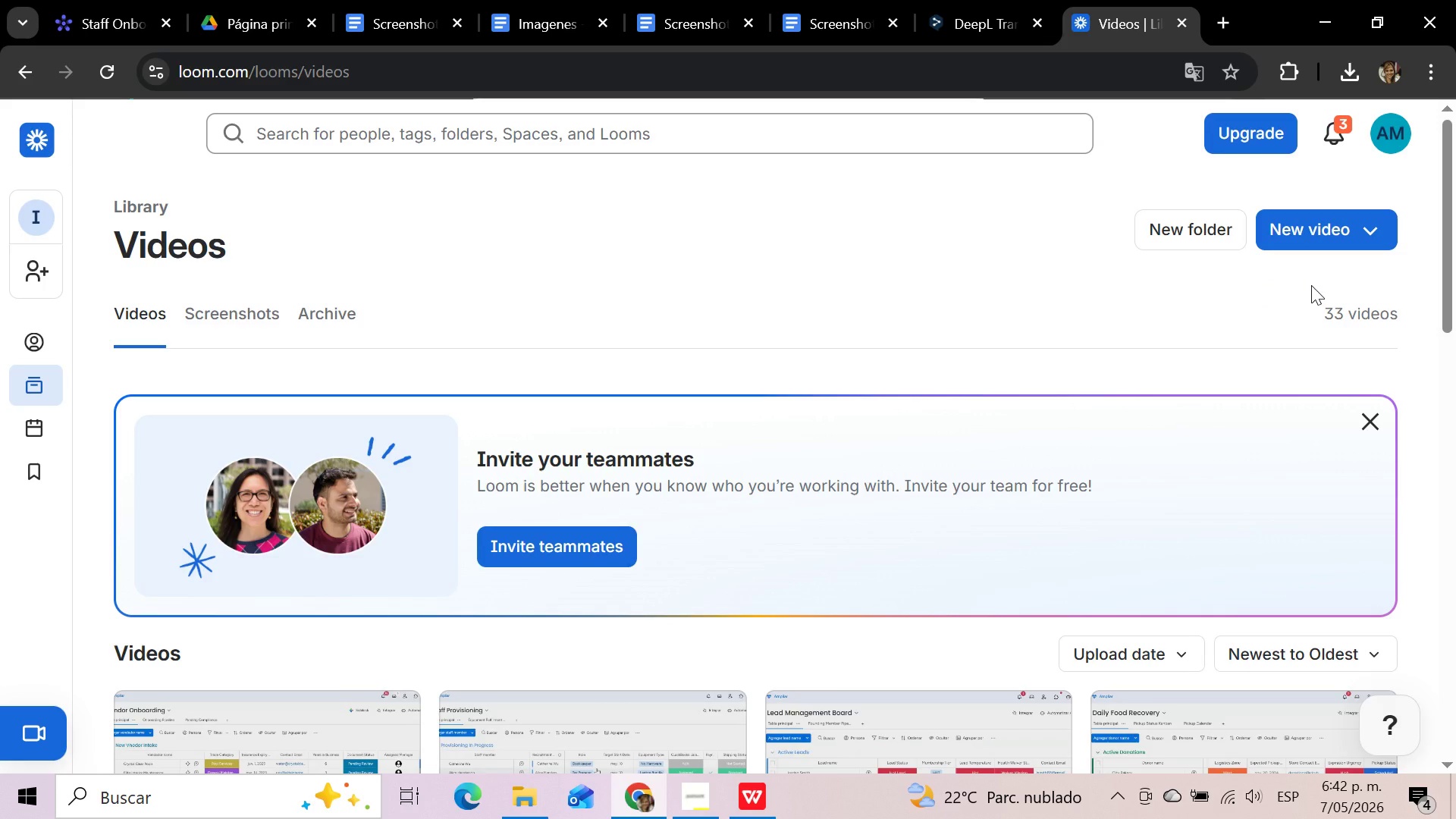 
left_click([885, 451])
 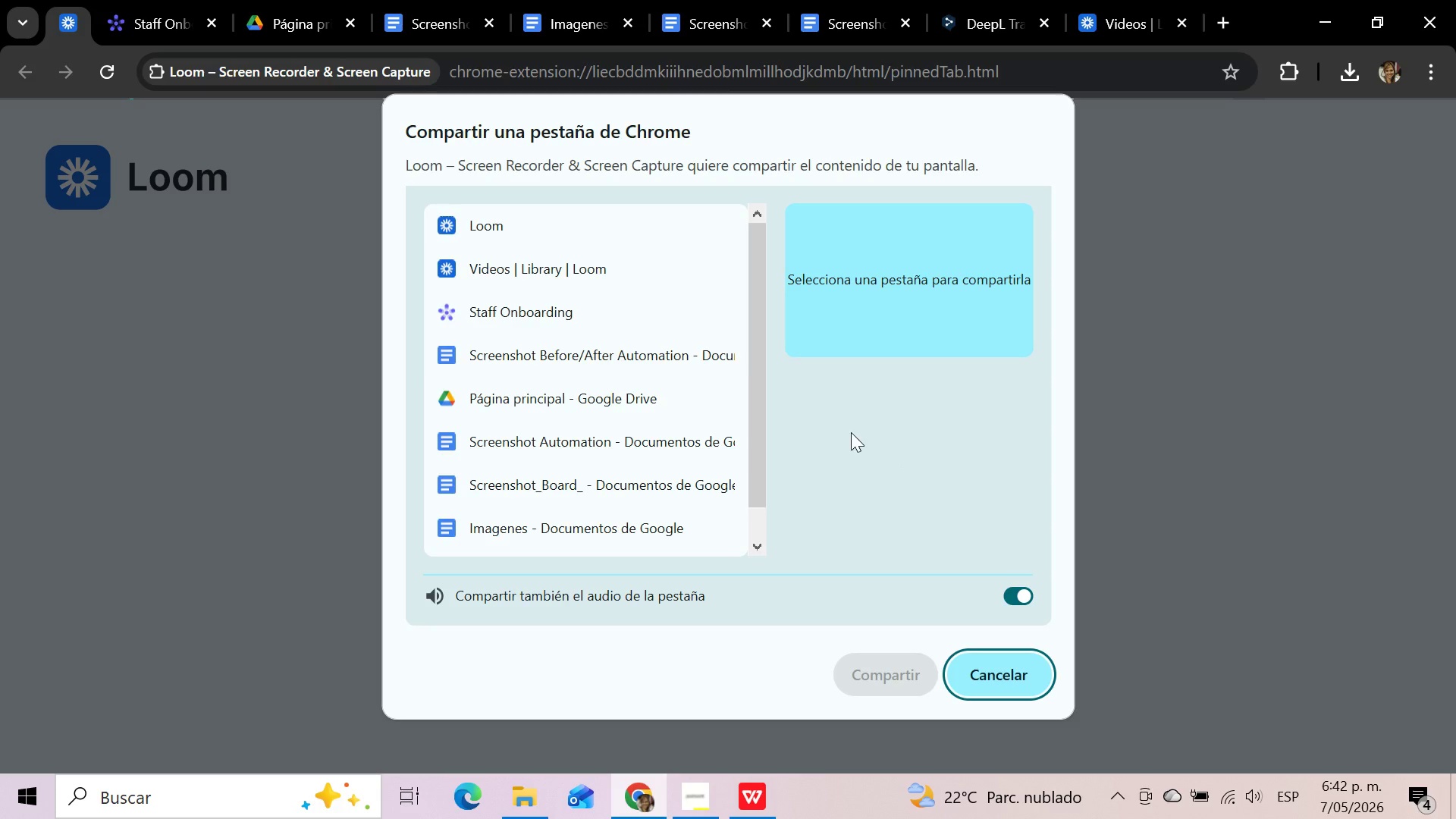 
left_click([475, 311])
 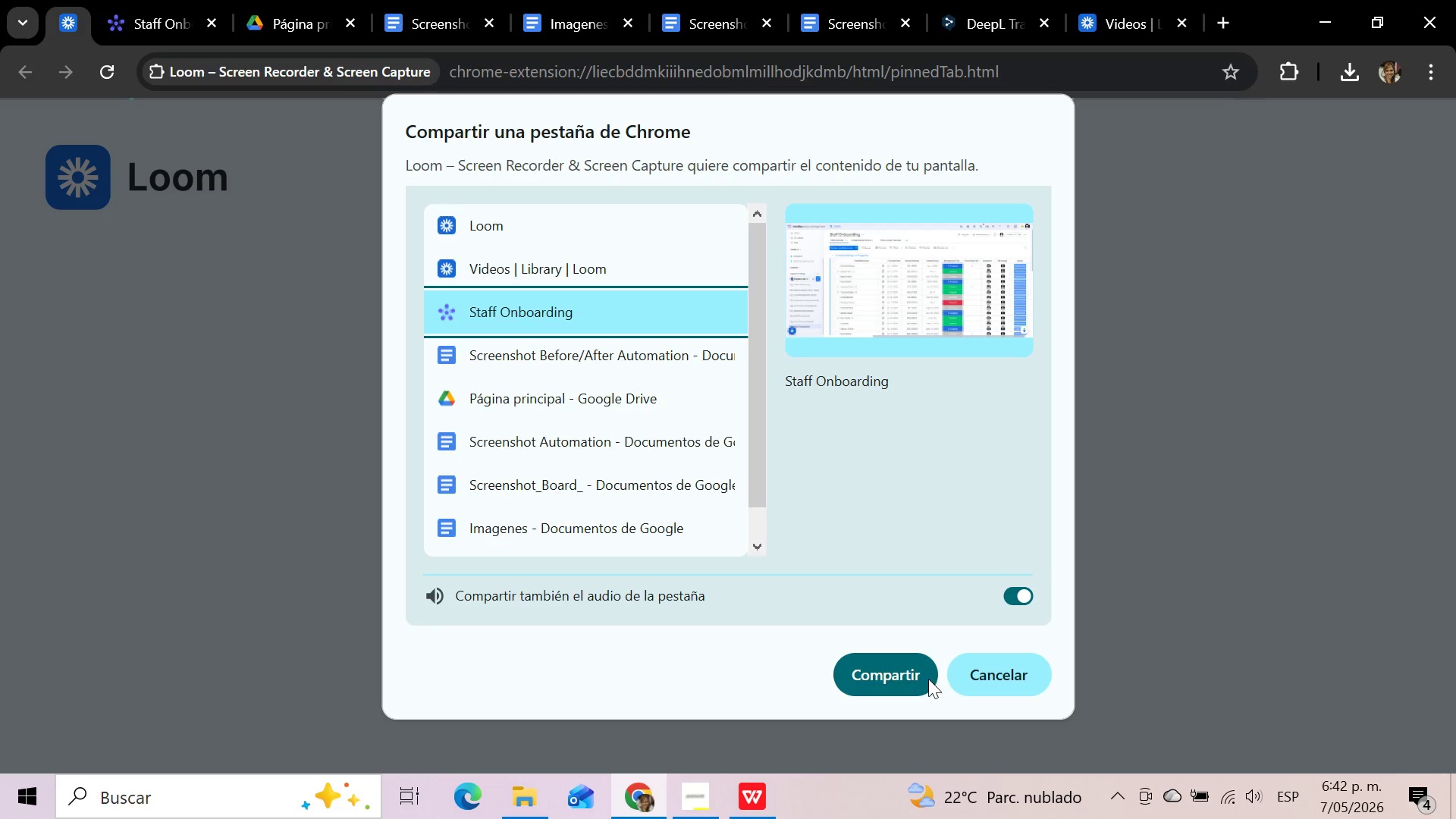 
left_click([897, 674])
 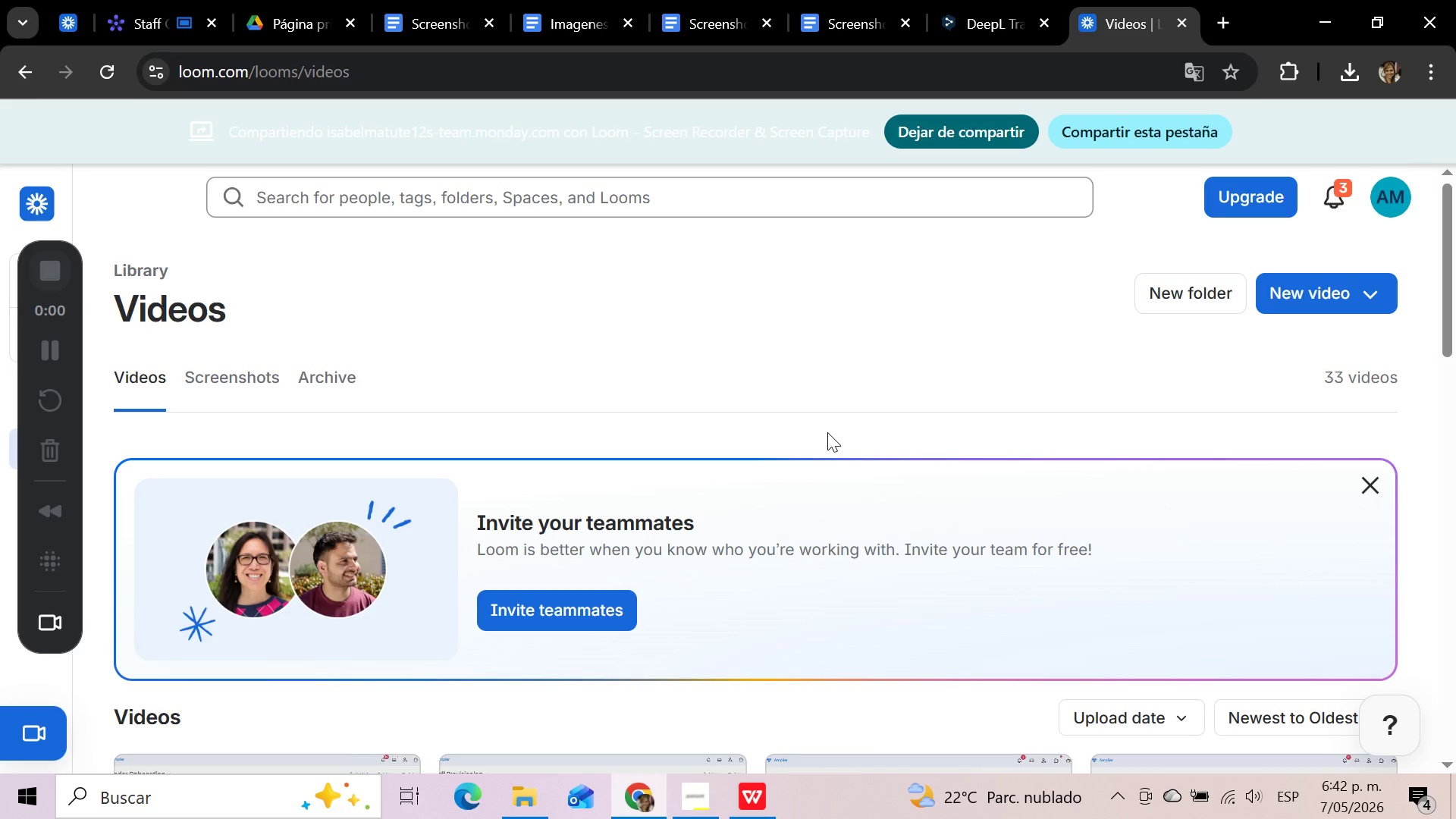 
wait(7.92)
 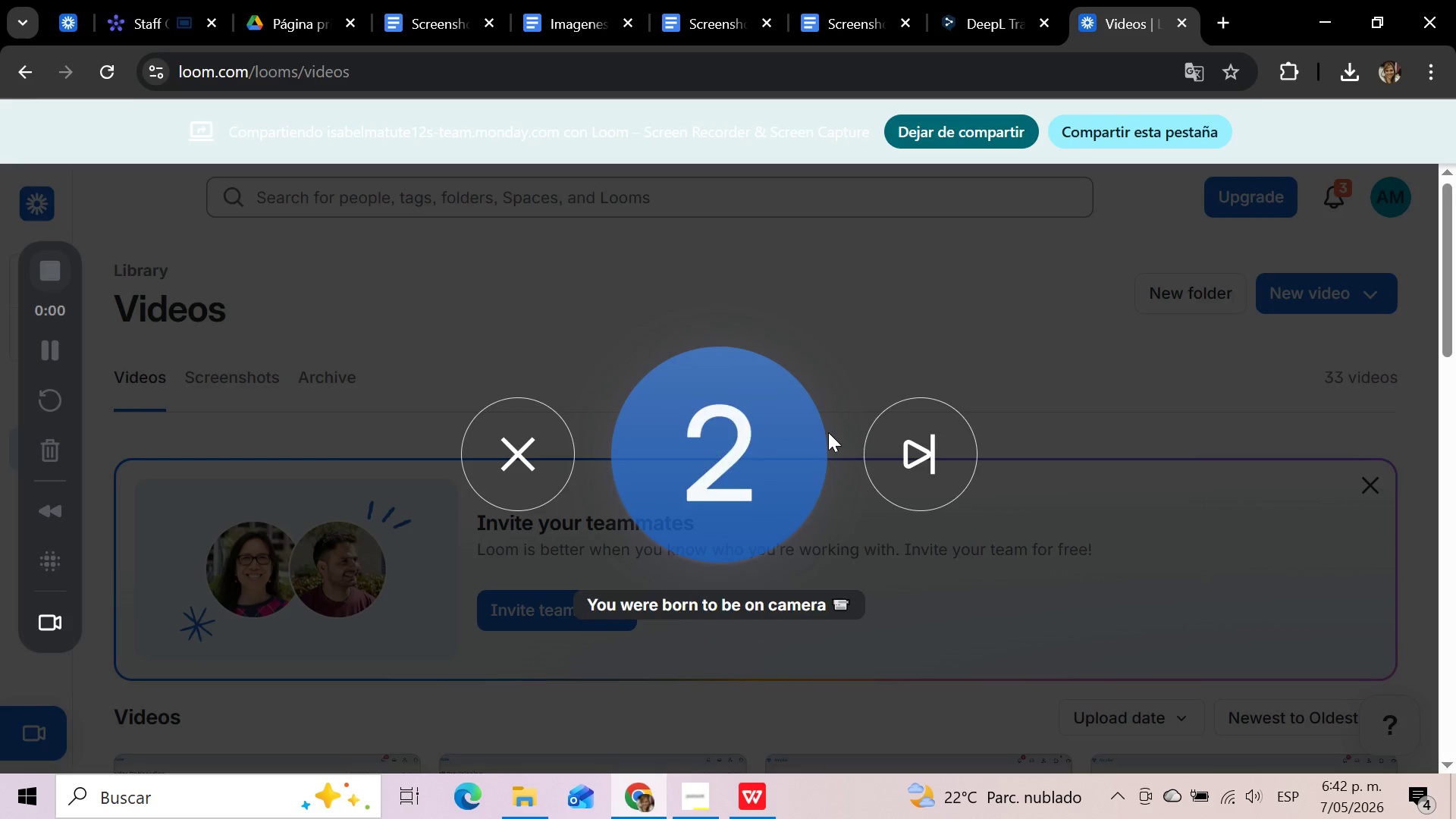 
left_click([149, 16])
 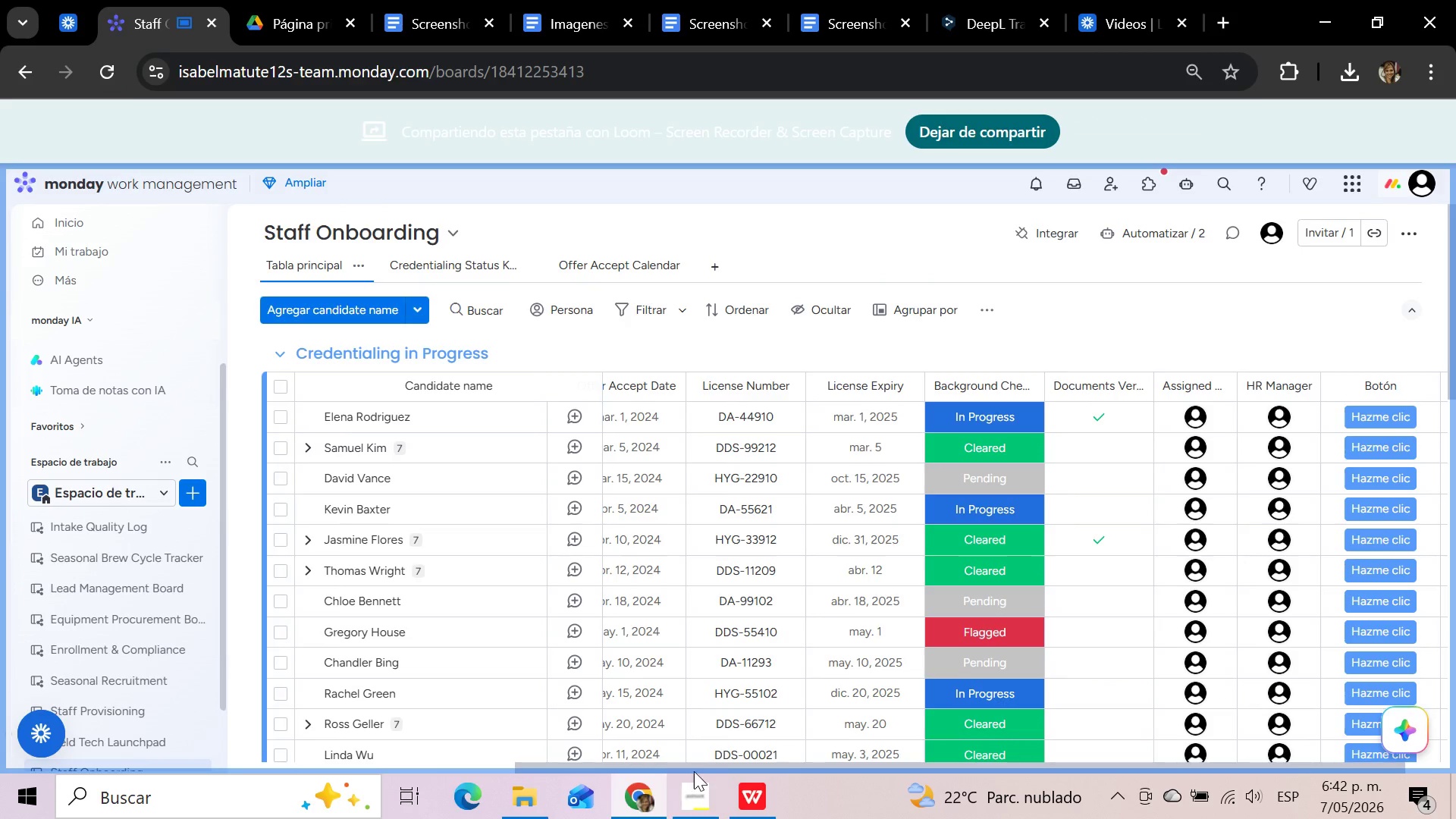 
left_click_drag(start_coordinate=[689, 765], to_coordinate=[309, 758])
 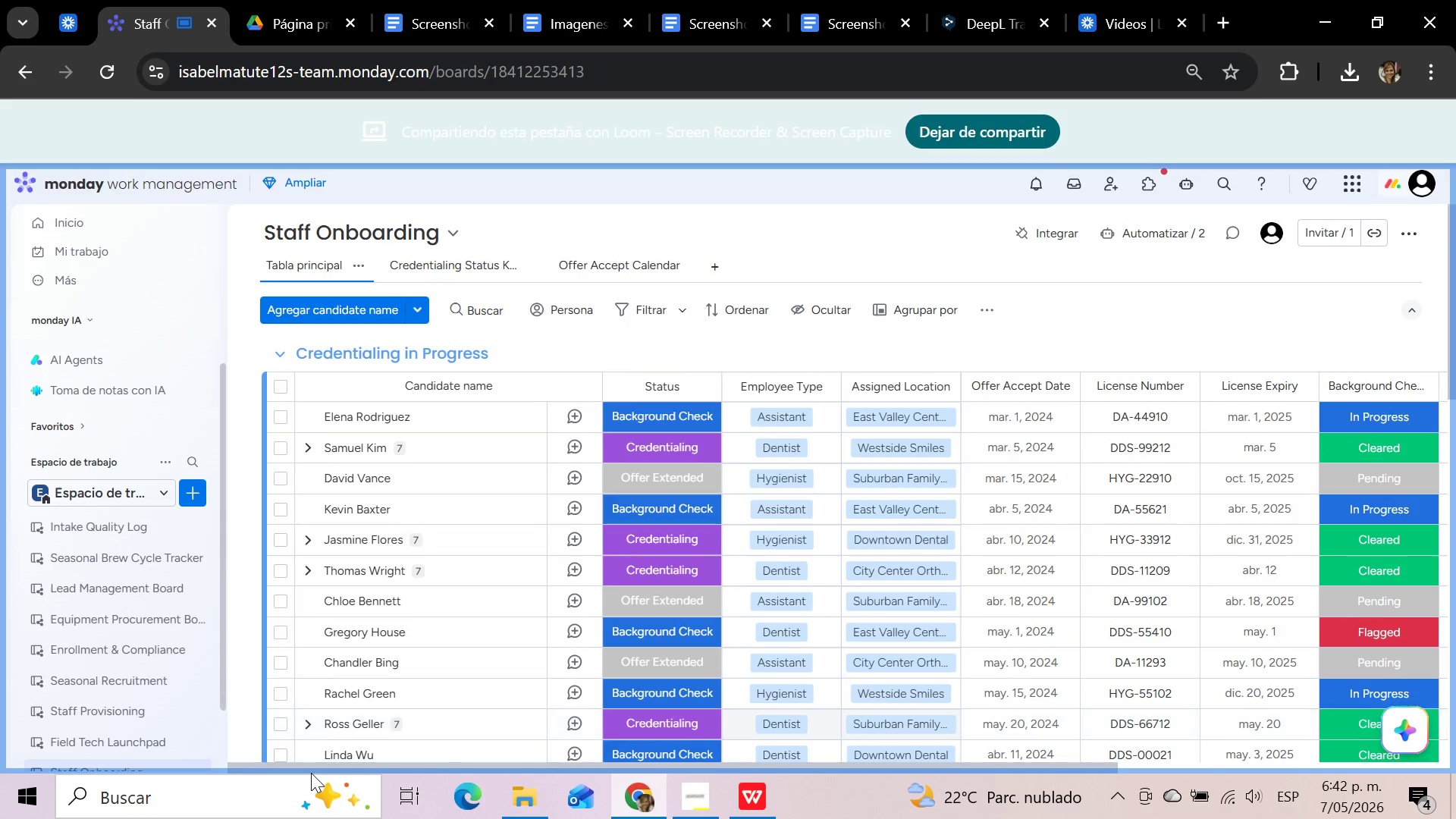 
left_click_drag(start_coordinate=[301, 767], to_coordinate=[146, 784])
 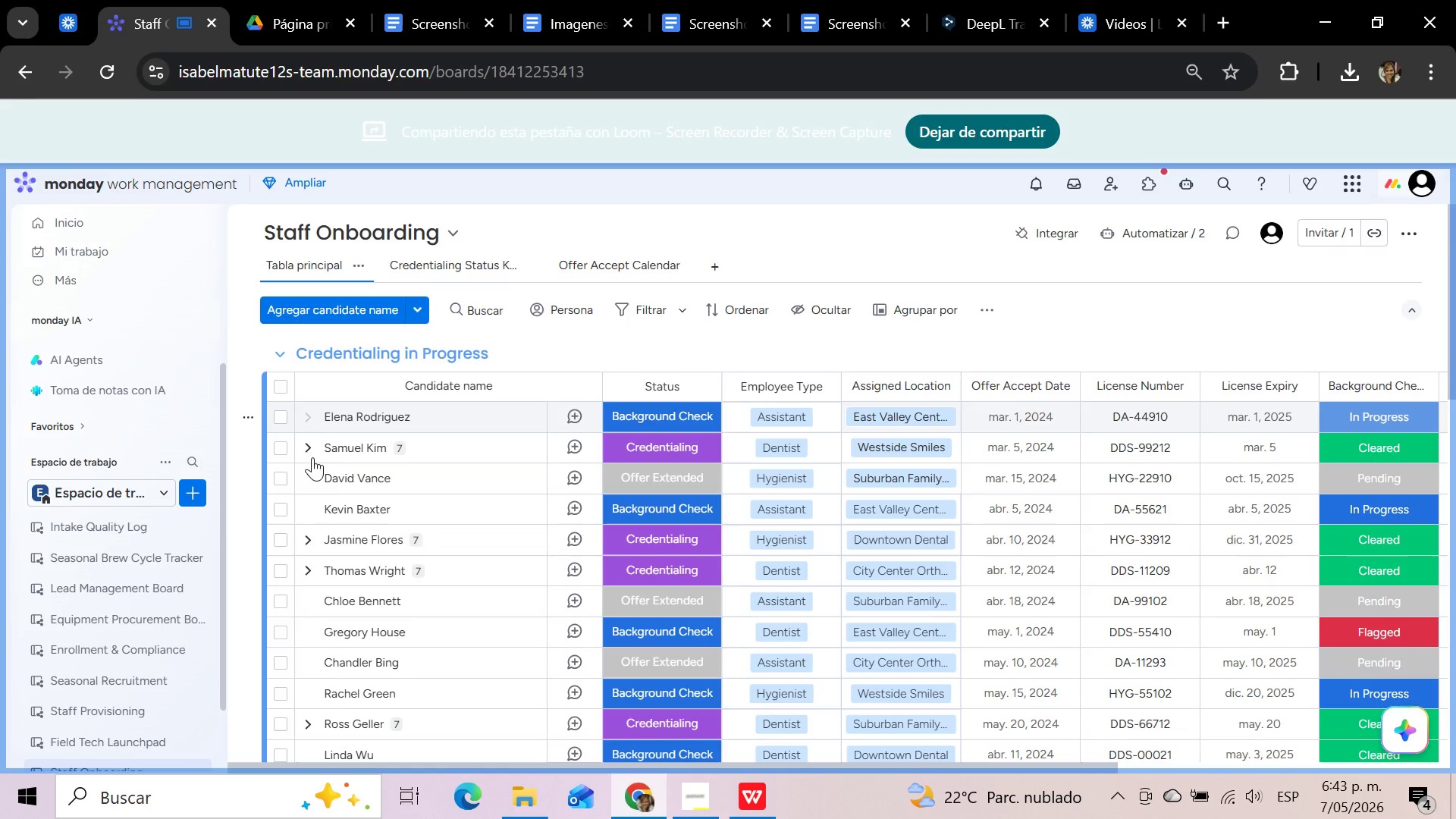 
left_click([309, 447])
 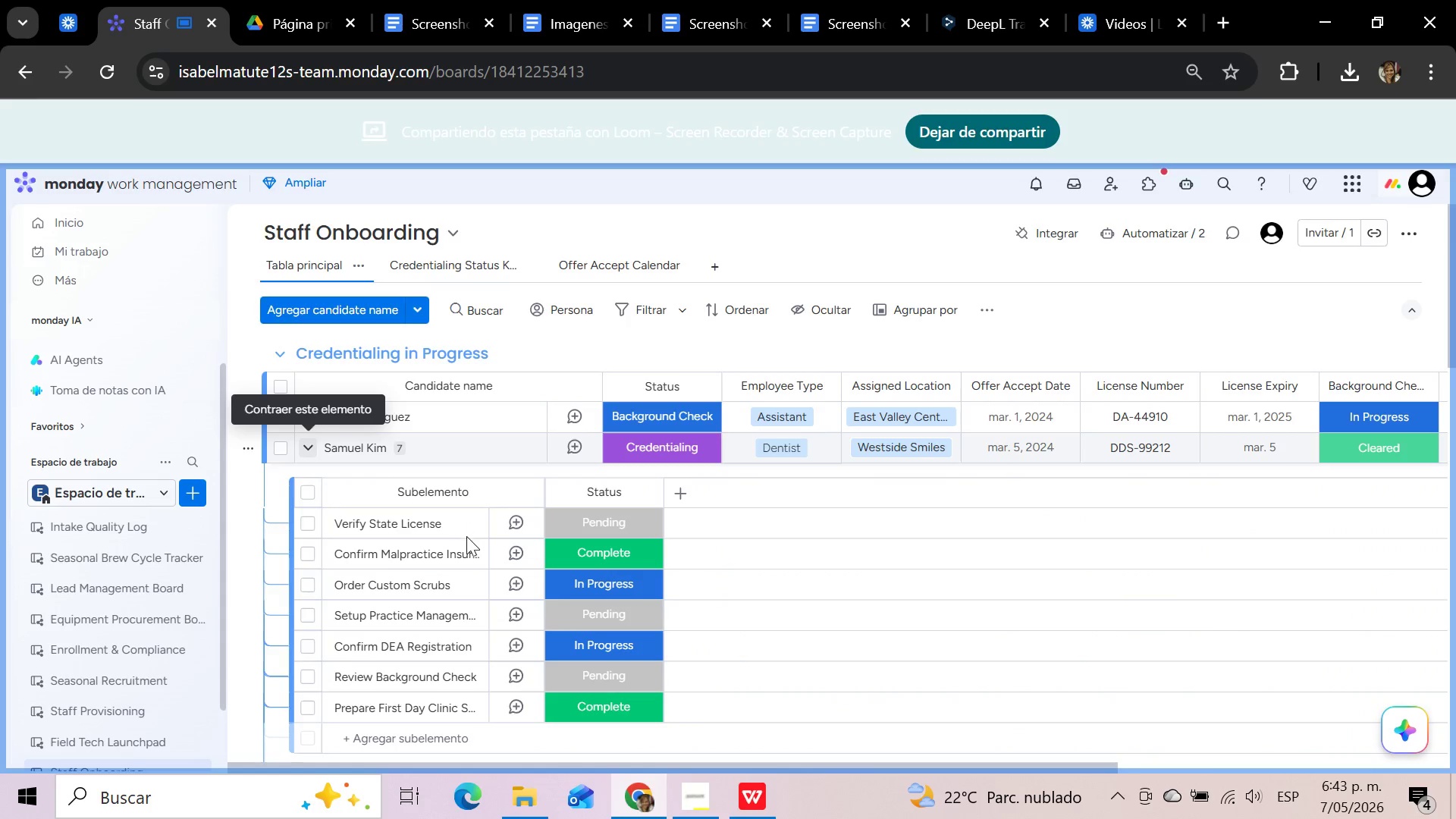 
scroll: coordinate [466, 536], scroll_direction: down, amount: 1.0
 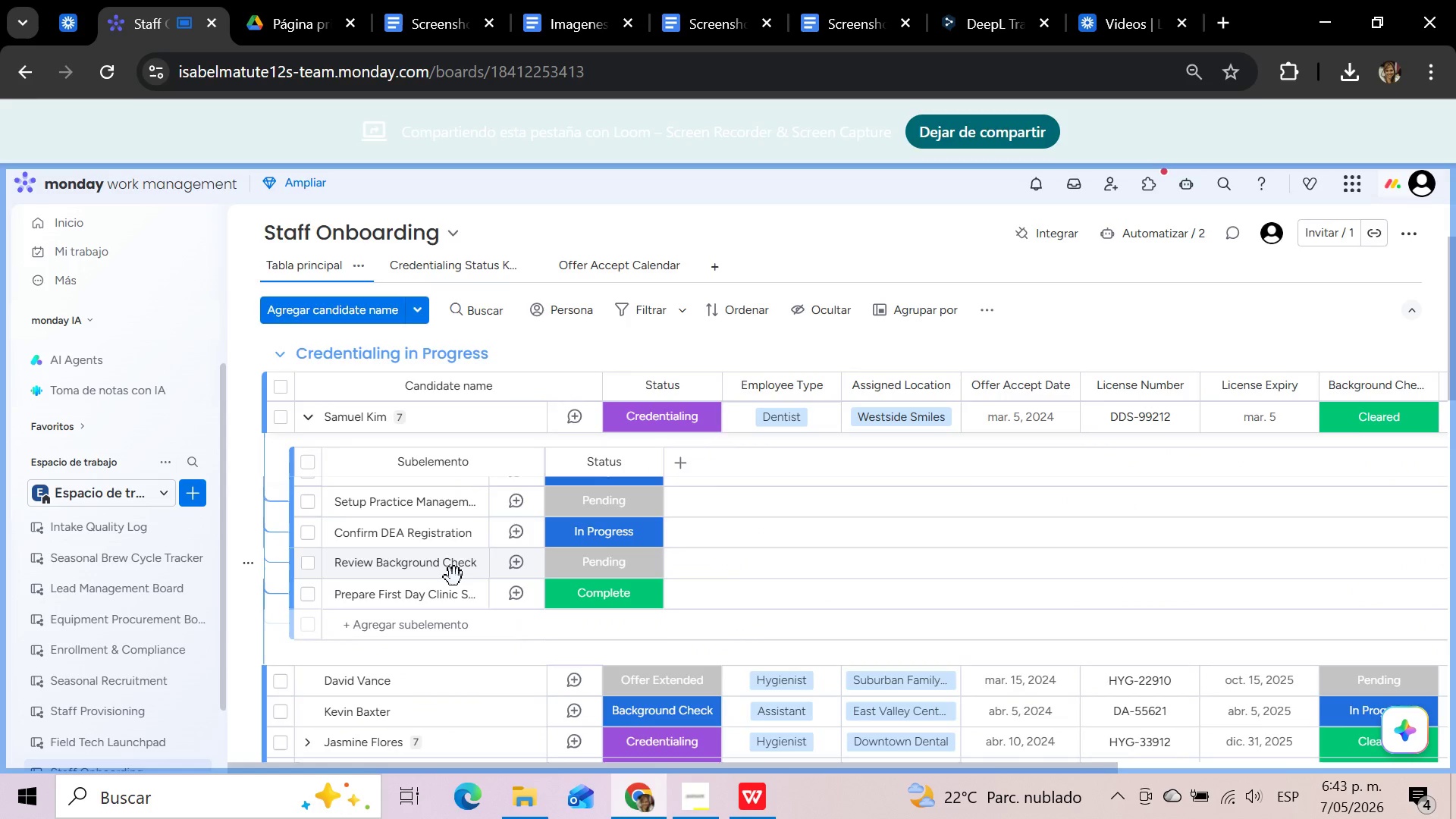 
scroll: coordinate [454, 577], scroll_direction: up, amount: 3.0
 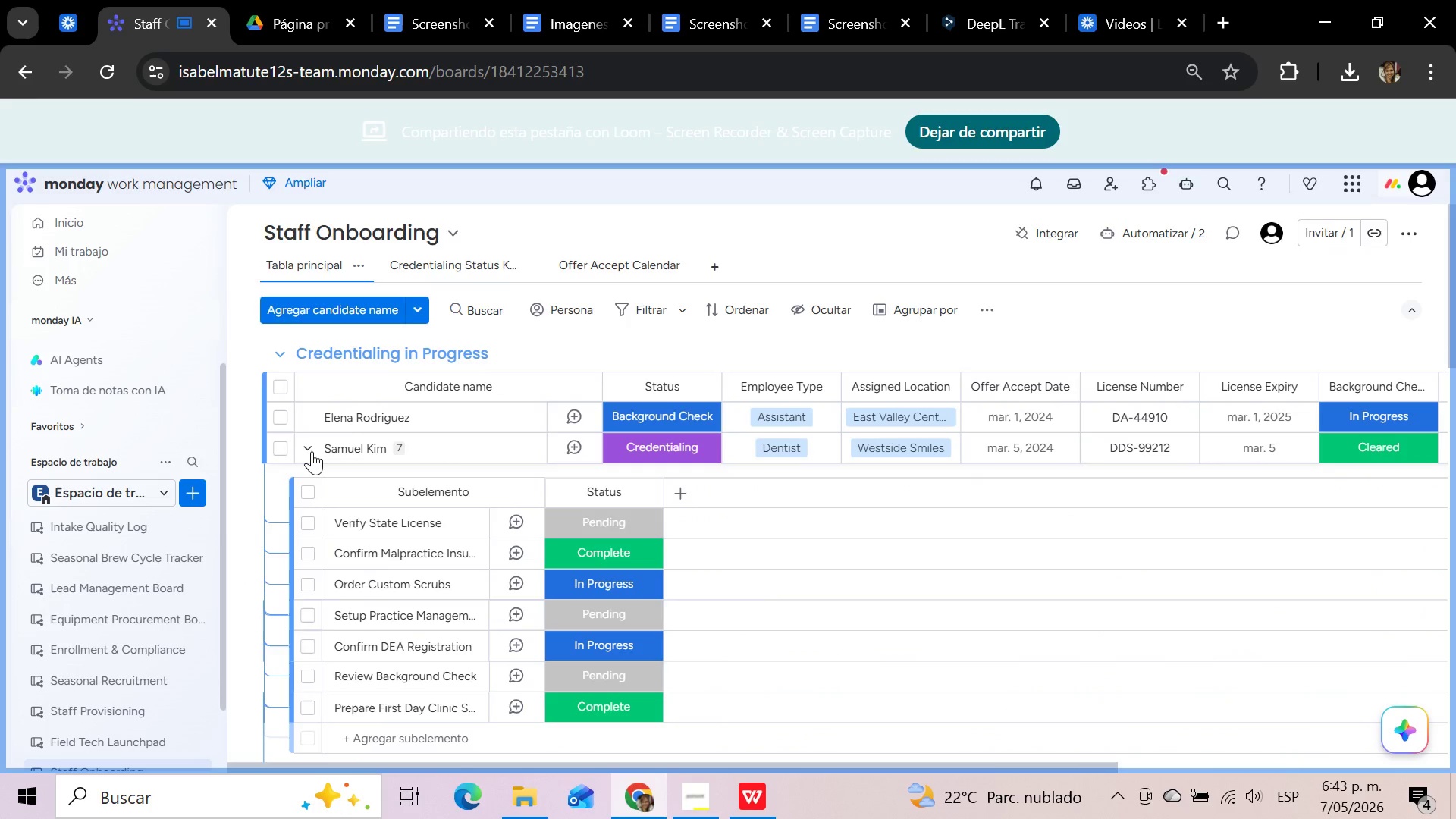 
left_click([312, 450])
 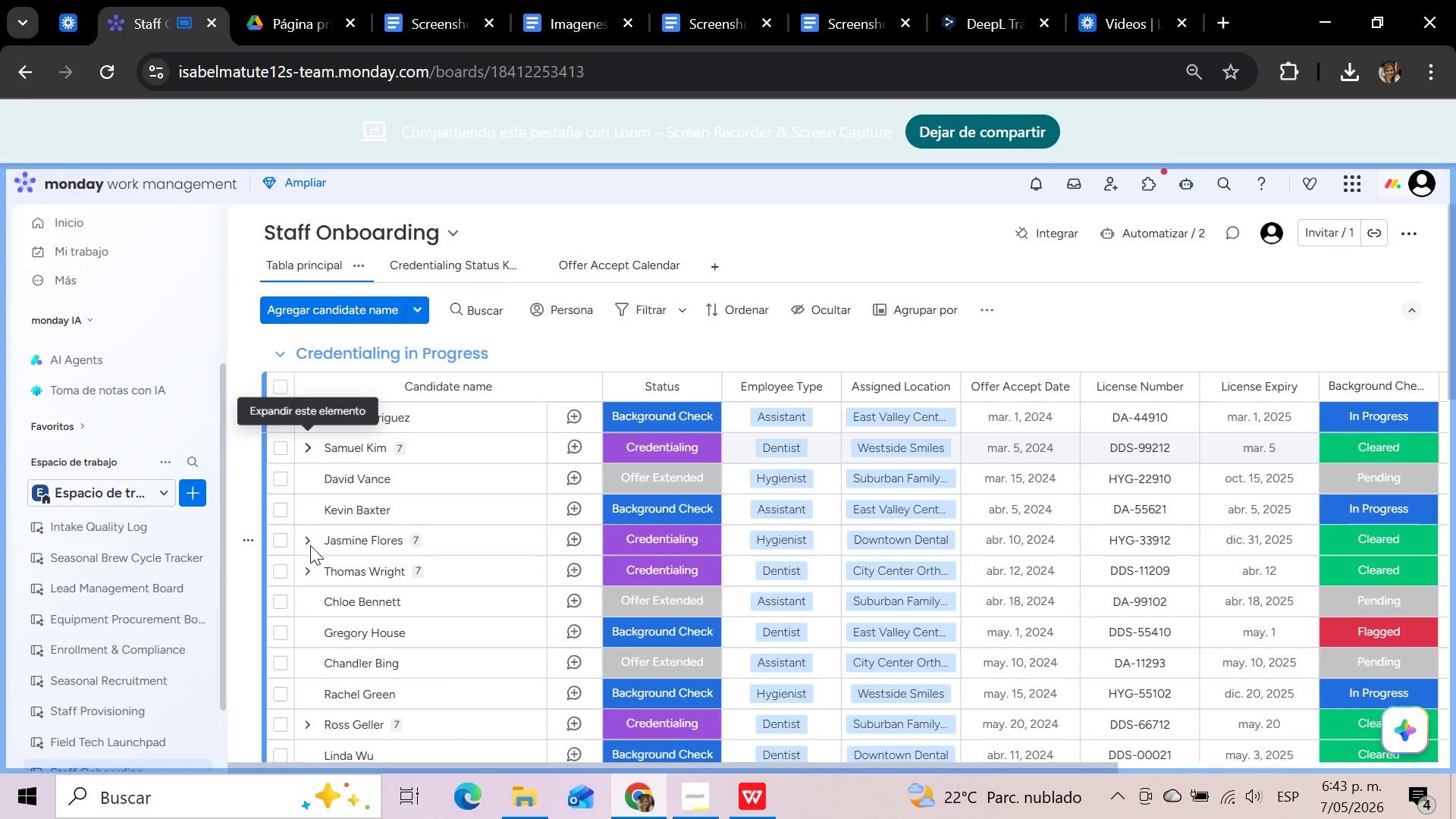 
left_click([307, 538])
 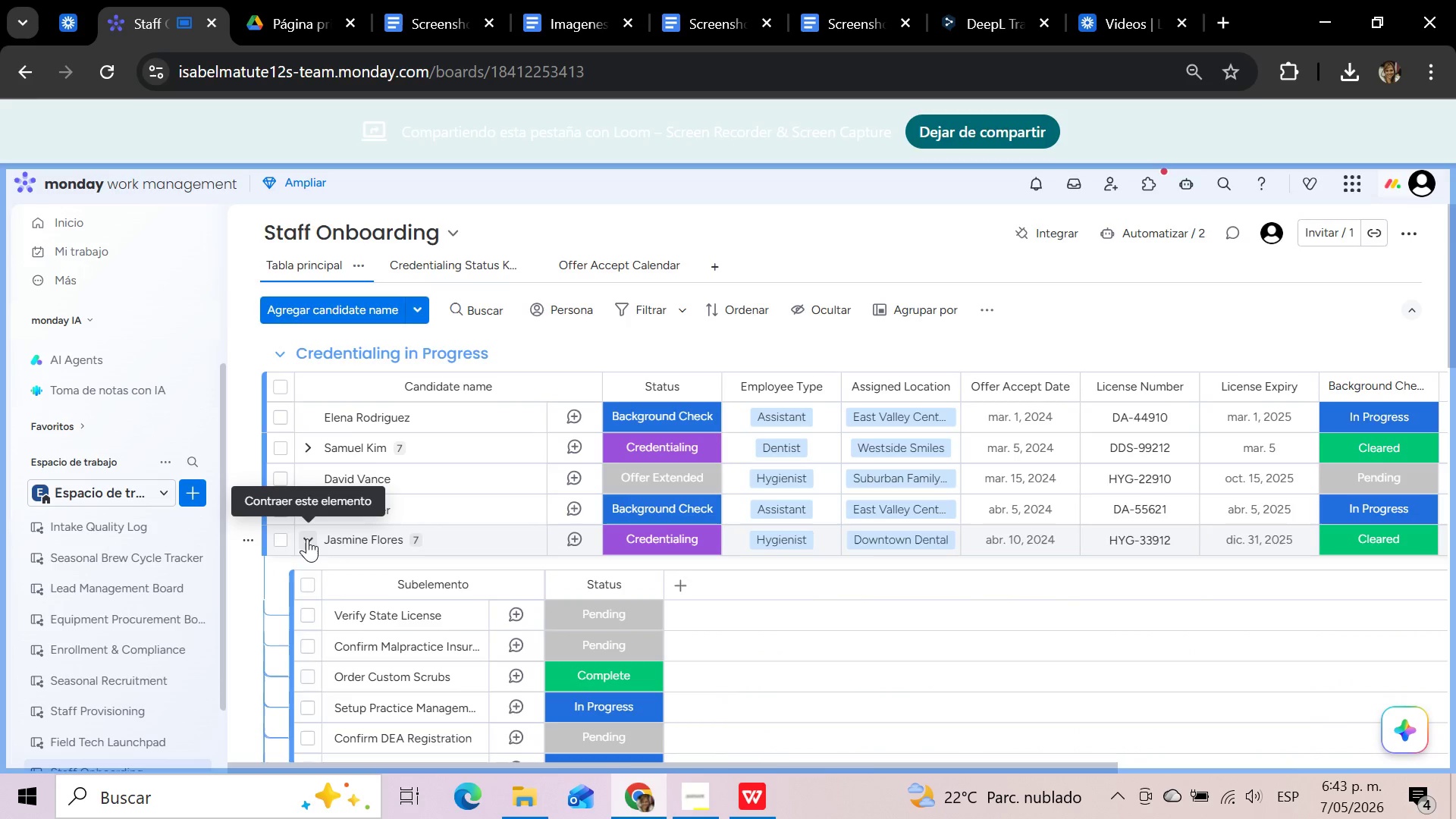 
scroll: coordinate [315, 555], scroll_direction: down, amount: 1.0
 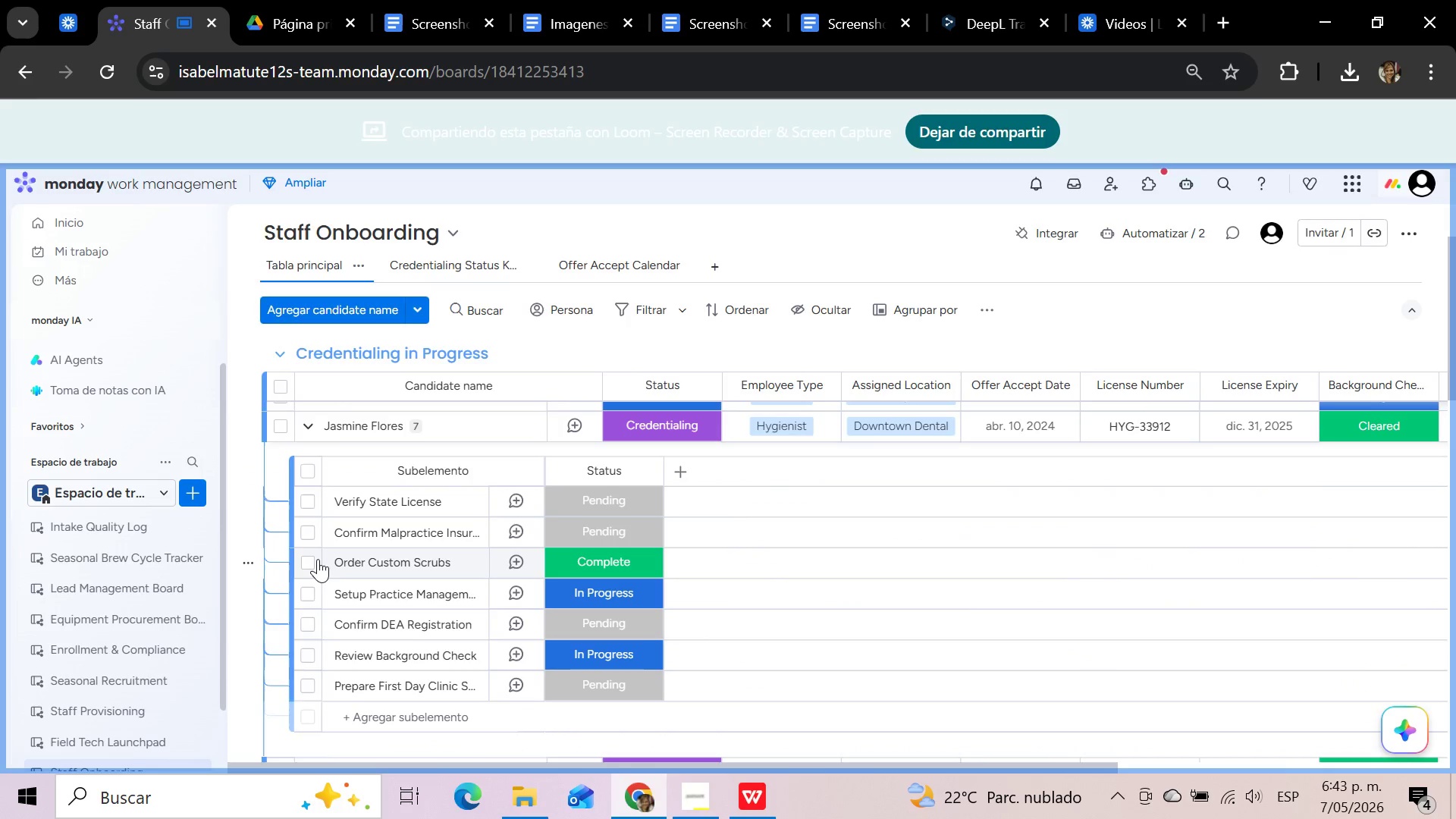 
scroll: coordinate [318, 559], scroll_direction: up, amount: 2.0
 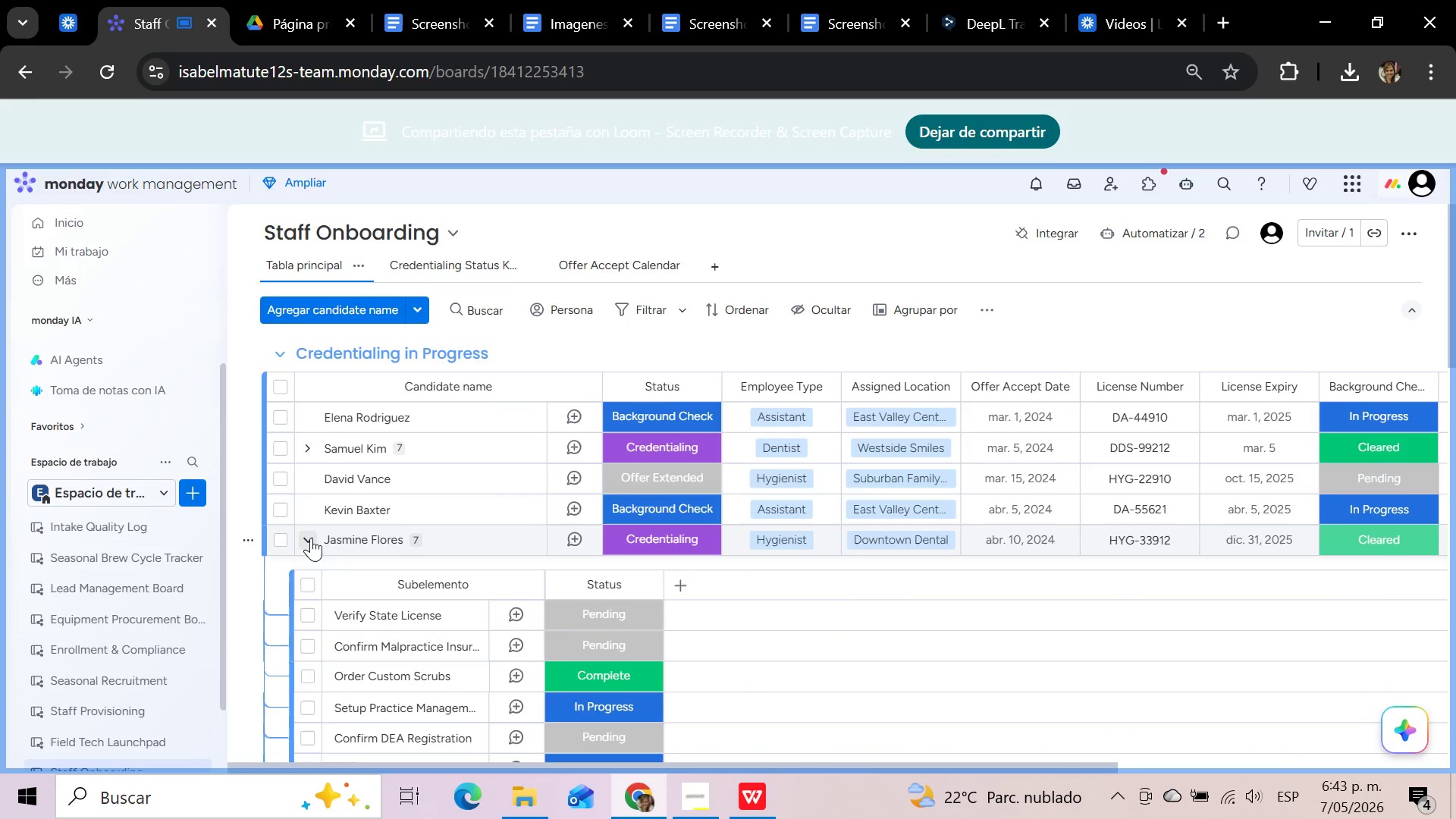 
left_click([311, 538])
 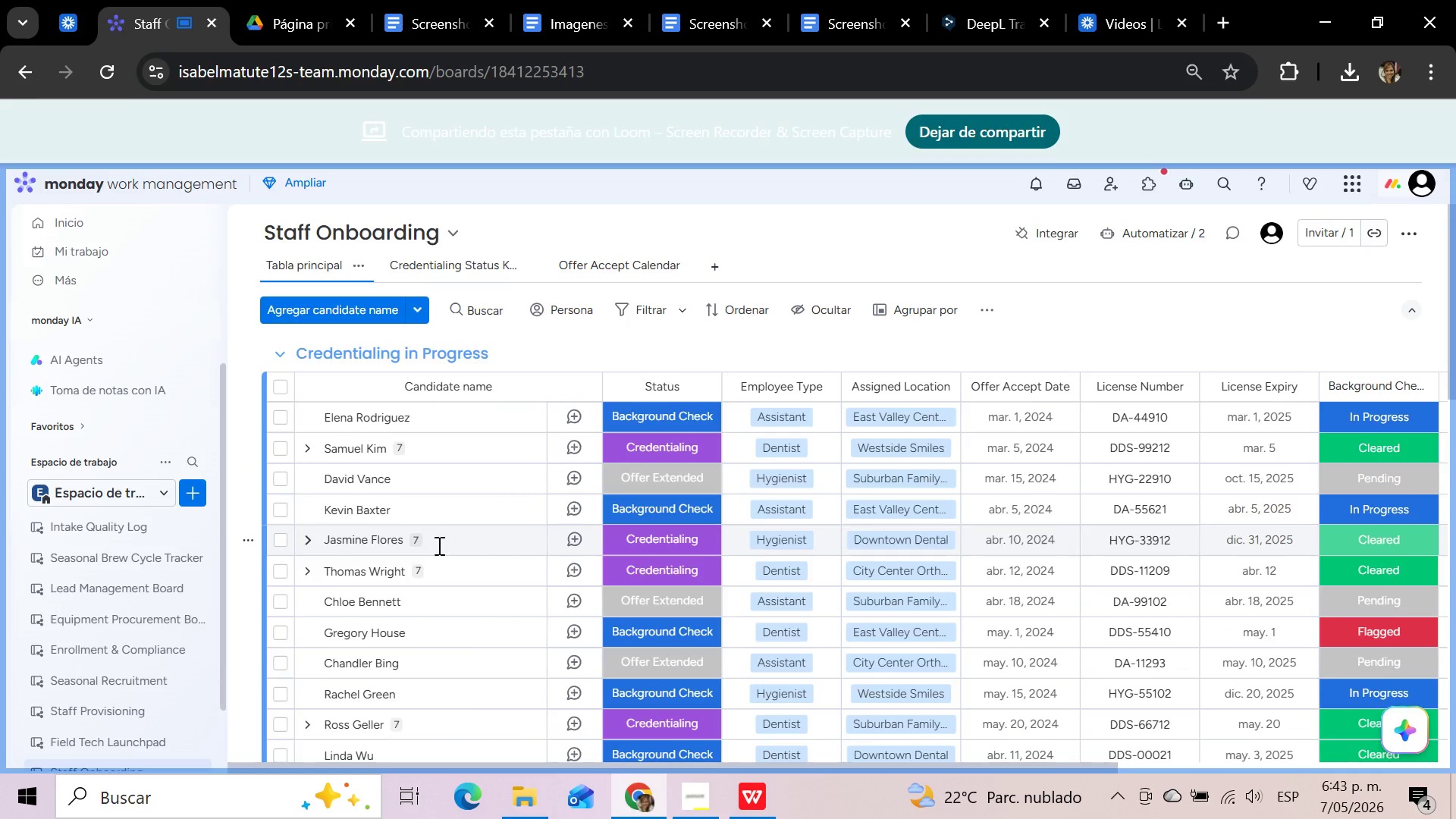 
scroll: coordinate [438, 546], scroll_direction: down, amount: 3.0
 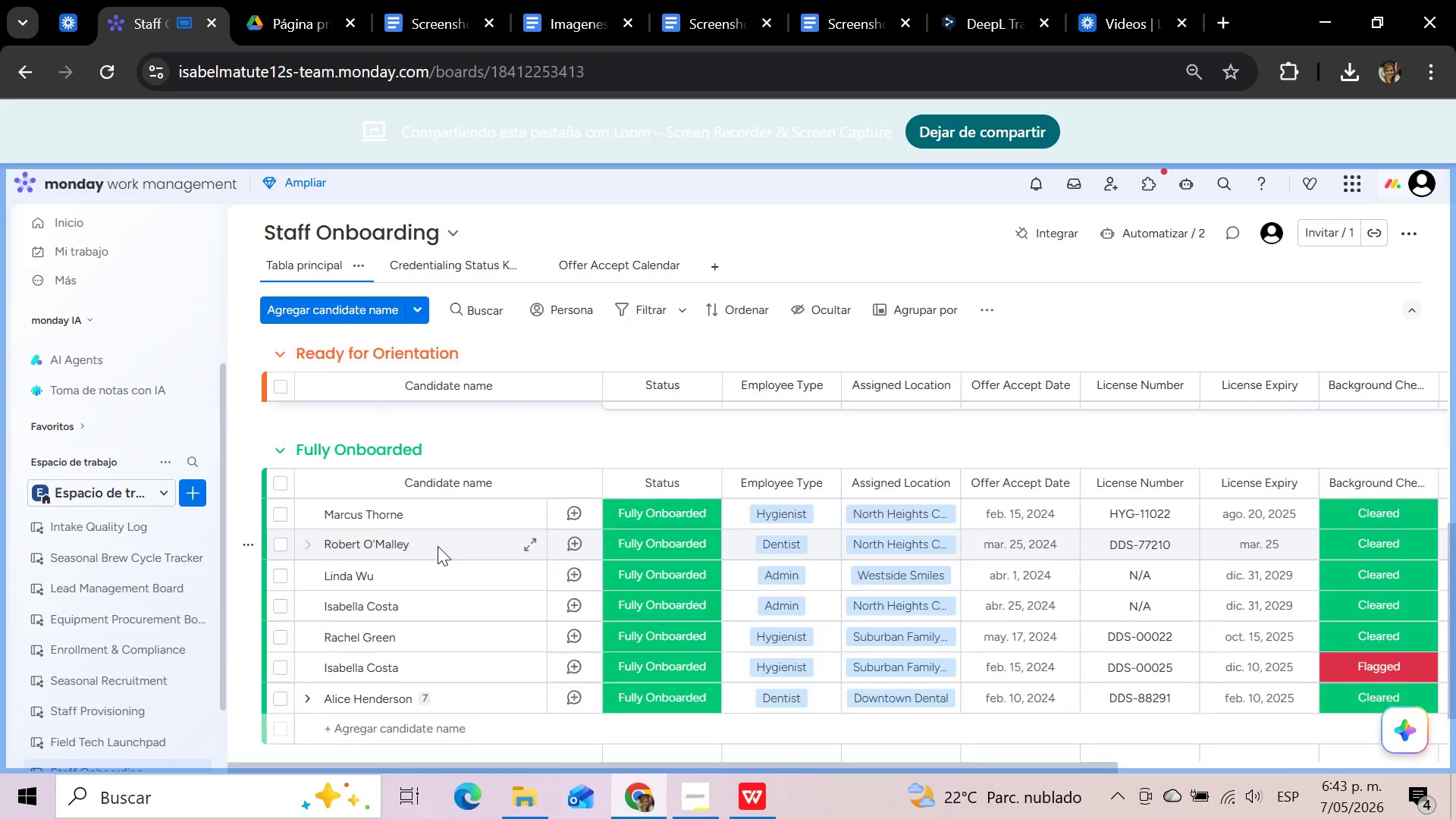 
scroll: coordinate [438, 546], scroll_direction: up, amount: 5.0
 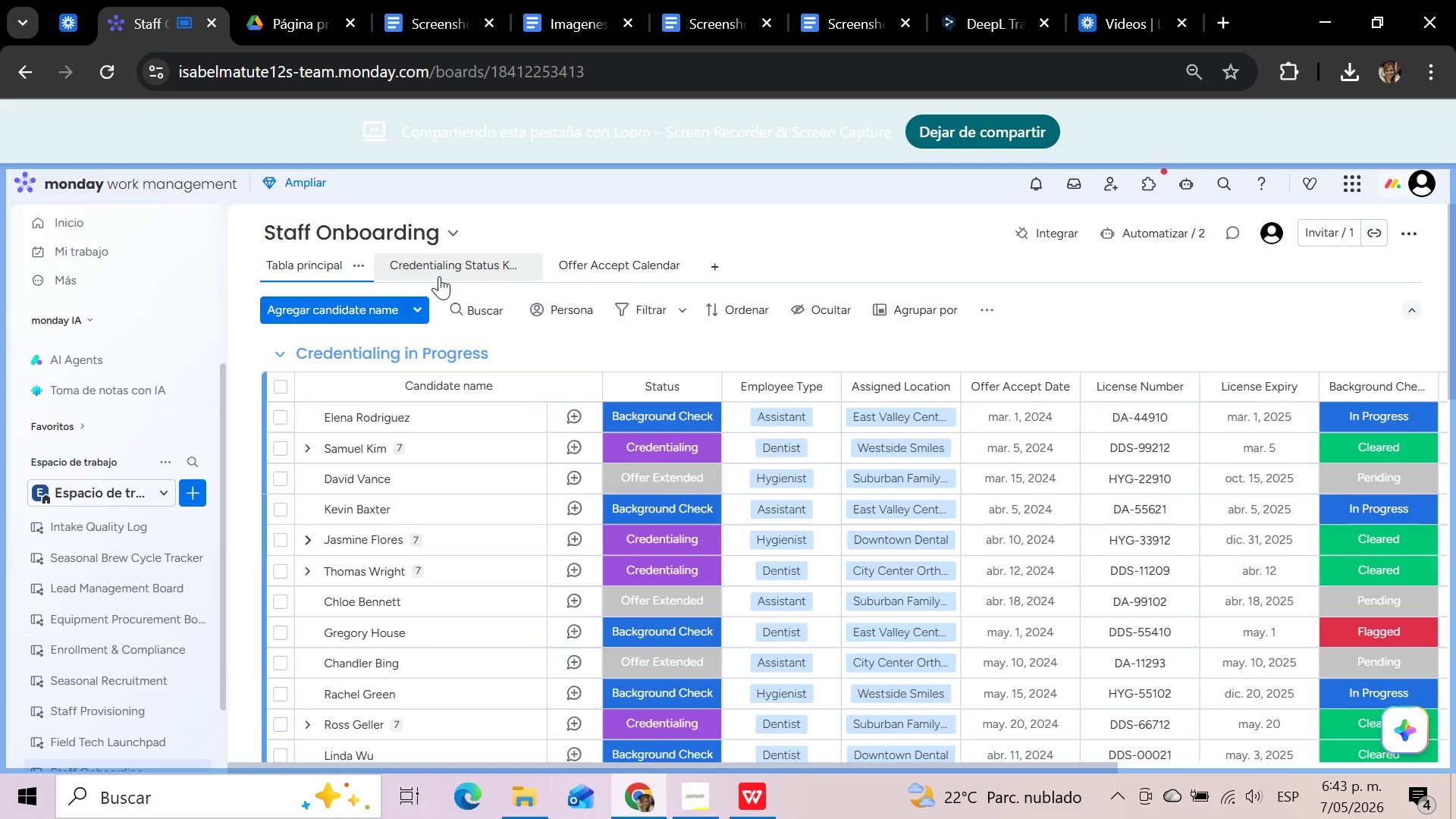 
left_click([984, 114])
 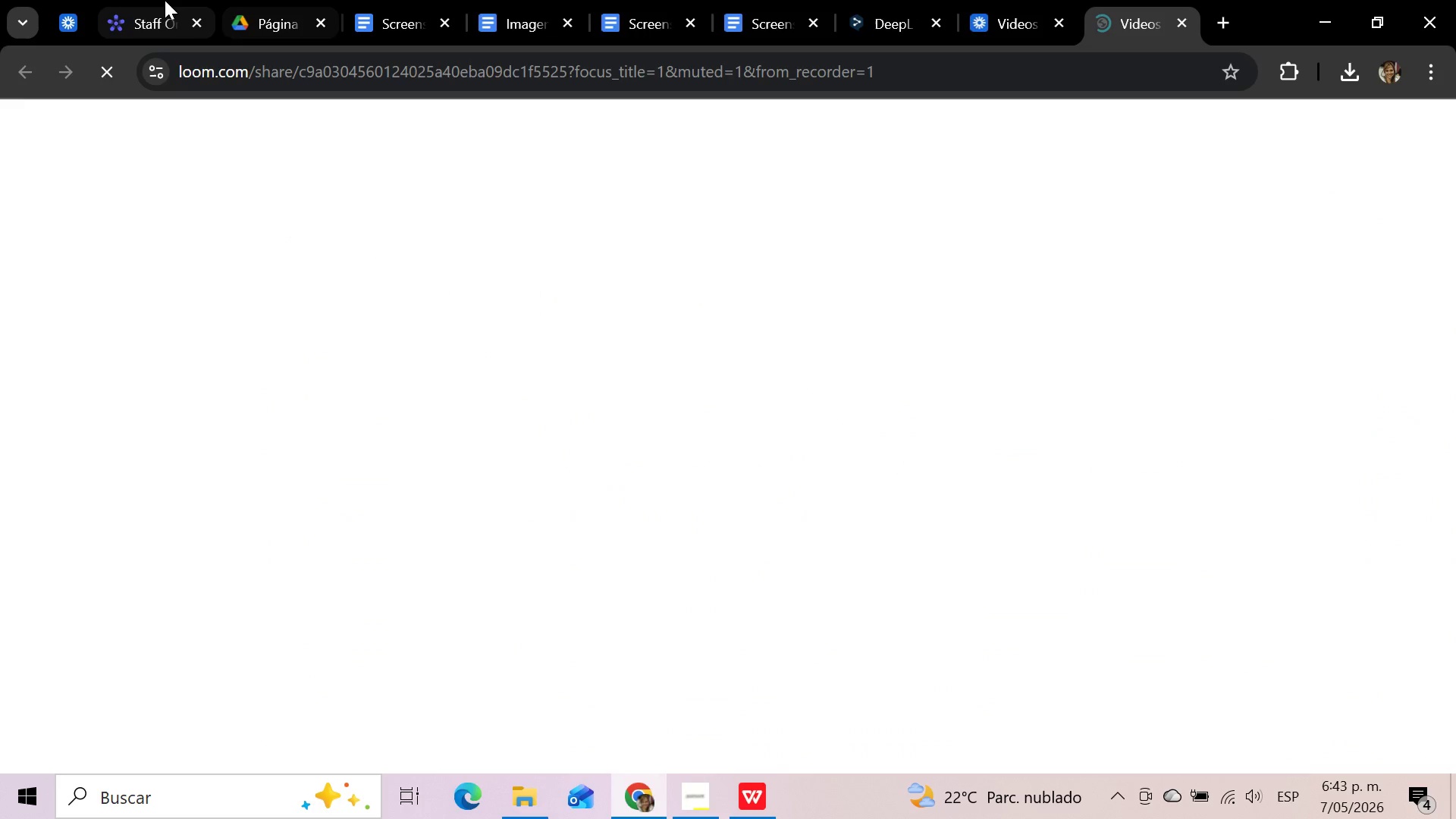 
left_click([158, 0])
 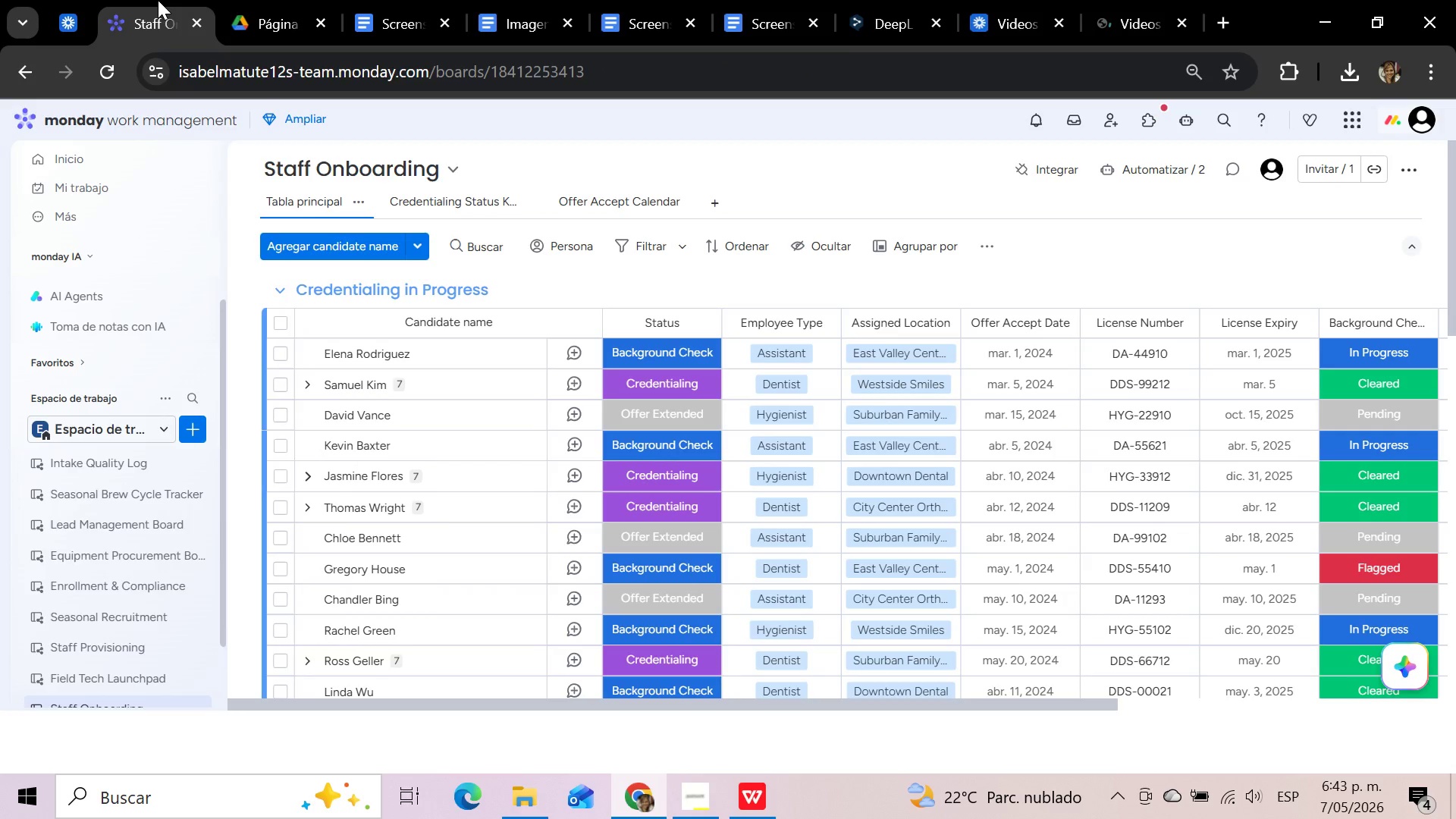 
mouse_move([601, 732])
 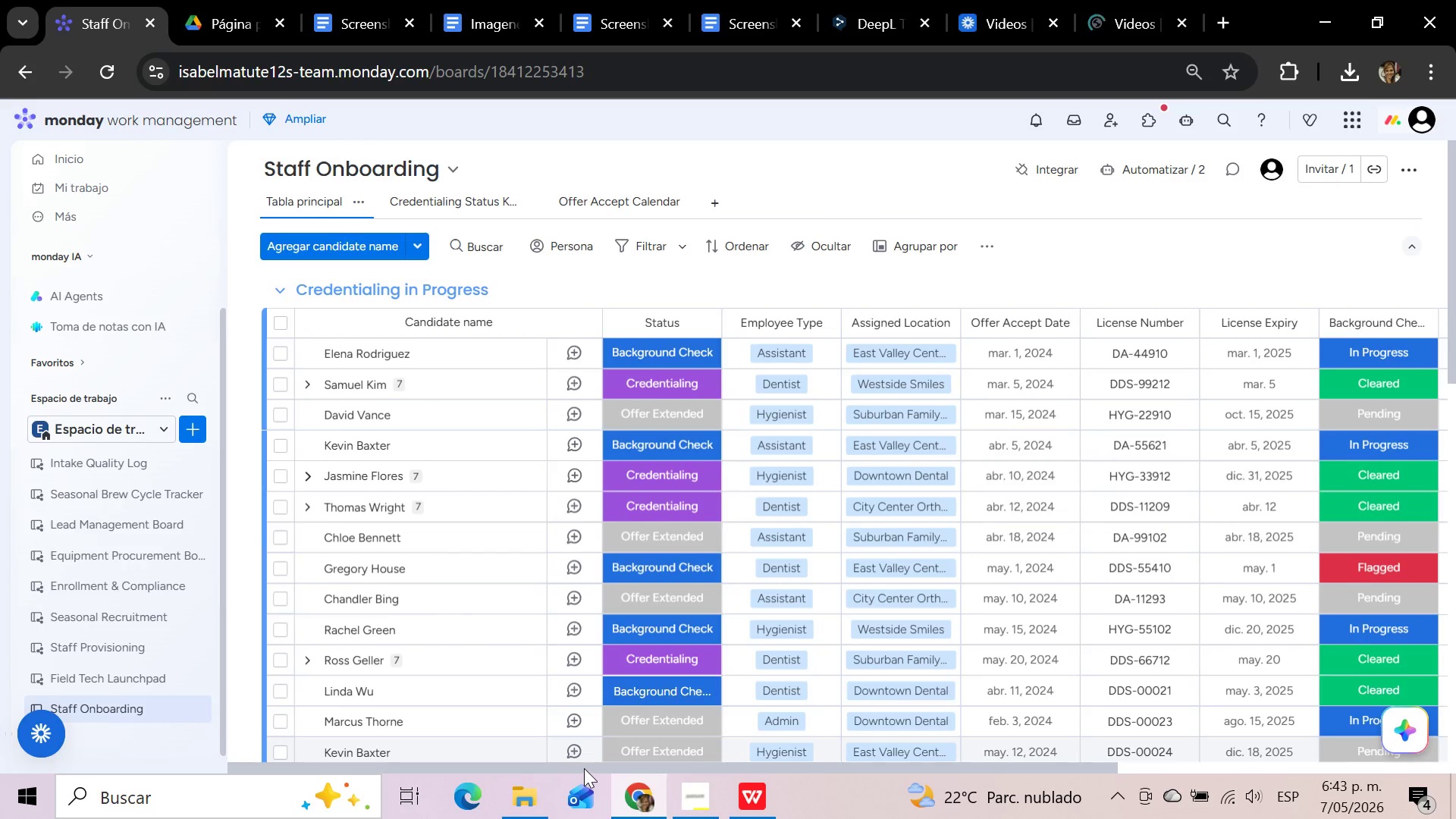 
left_click_drag(start_coordinate=[584, 768], to_coordinate=[1059, 760])
 